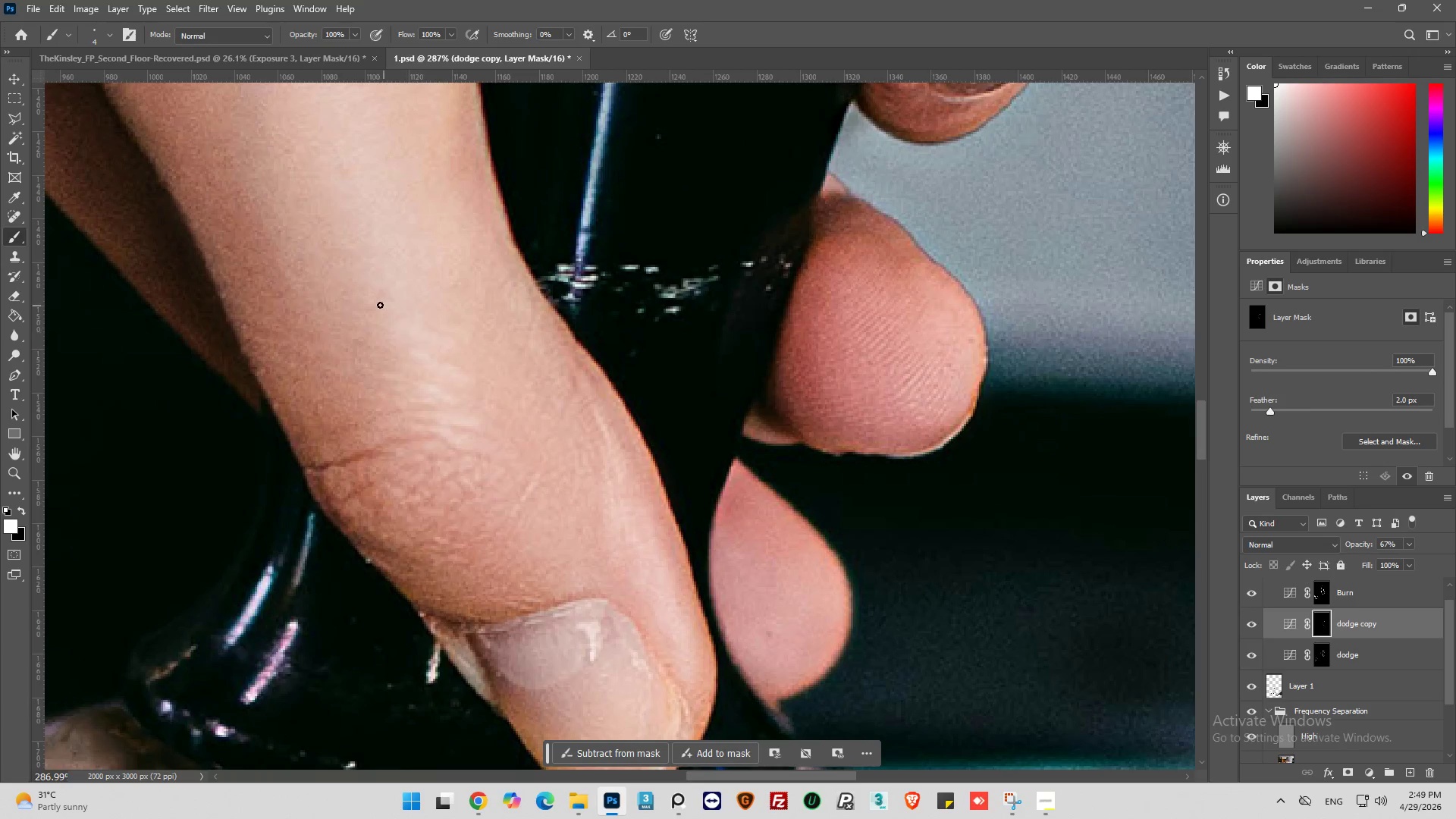 
left_click_drag(start_coordinate=[380, 305], to_coordinate=[407, 312])
 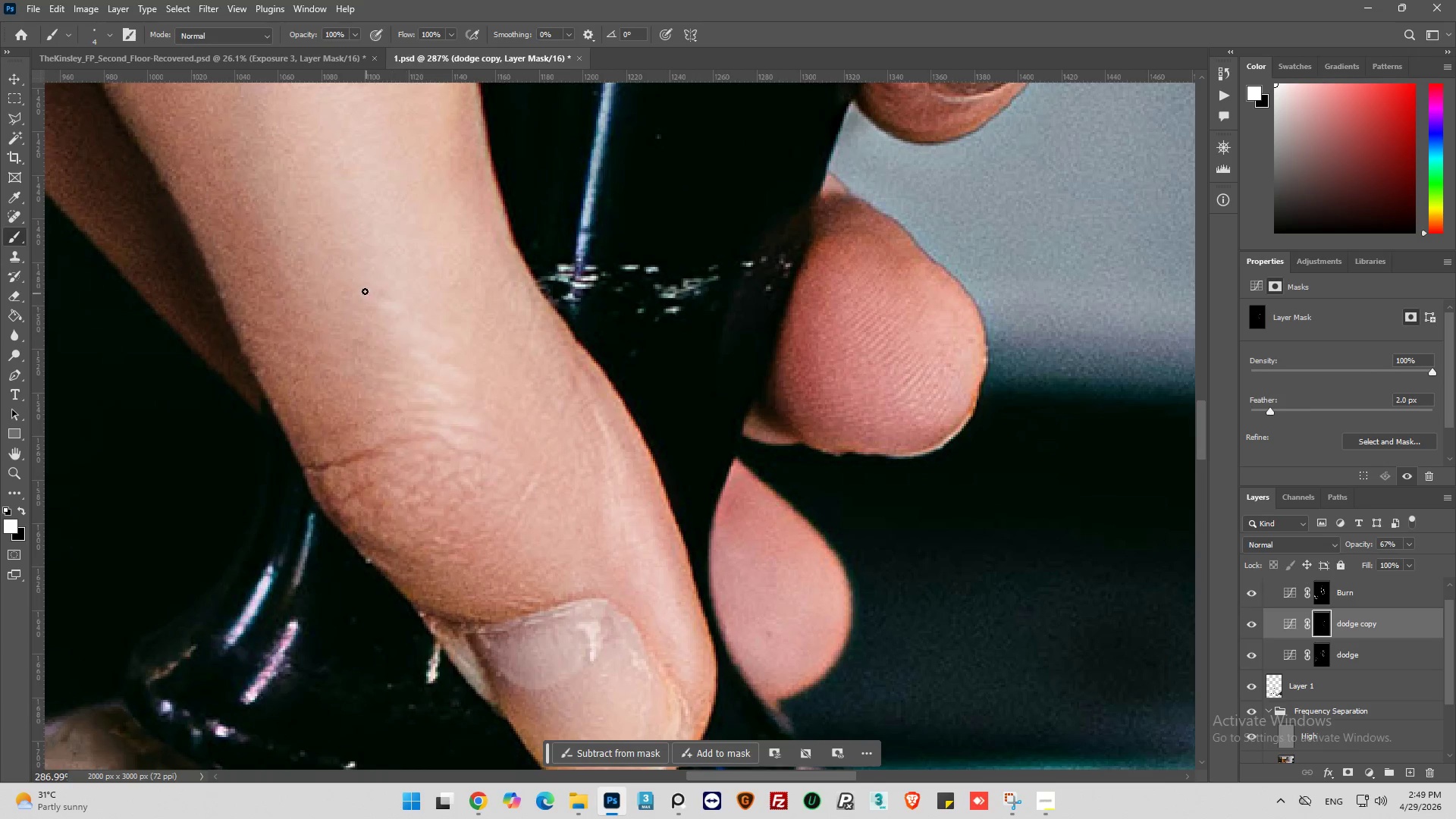 
left_click_drag(start_coordinate=[366, 291], to_coordinate=[402, 293])
 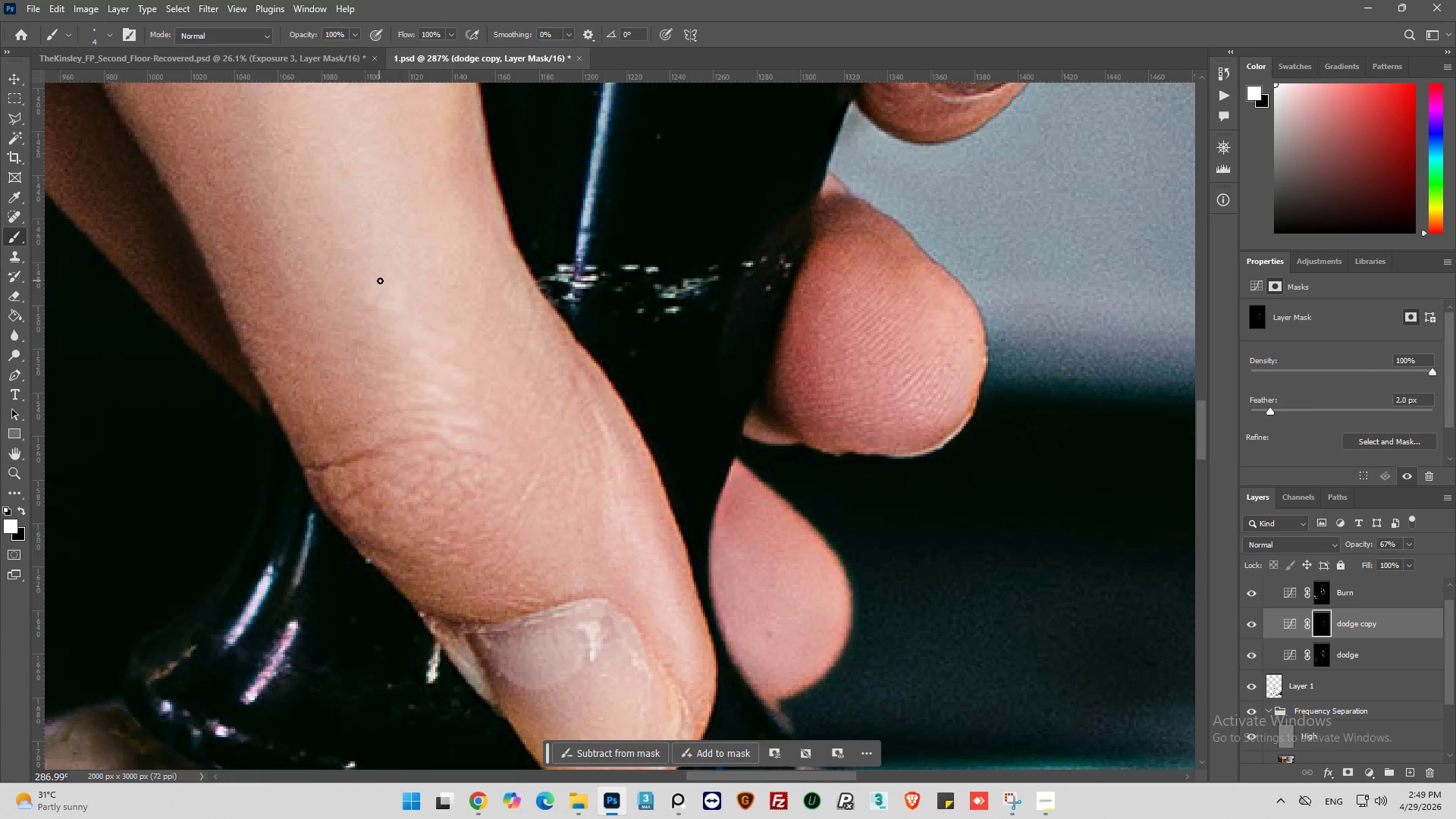 
left_click_drag(start_coordinate=[379, 281], to_coordinate=[416, 287])
 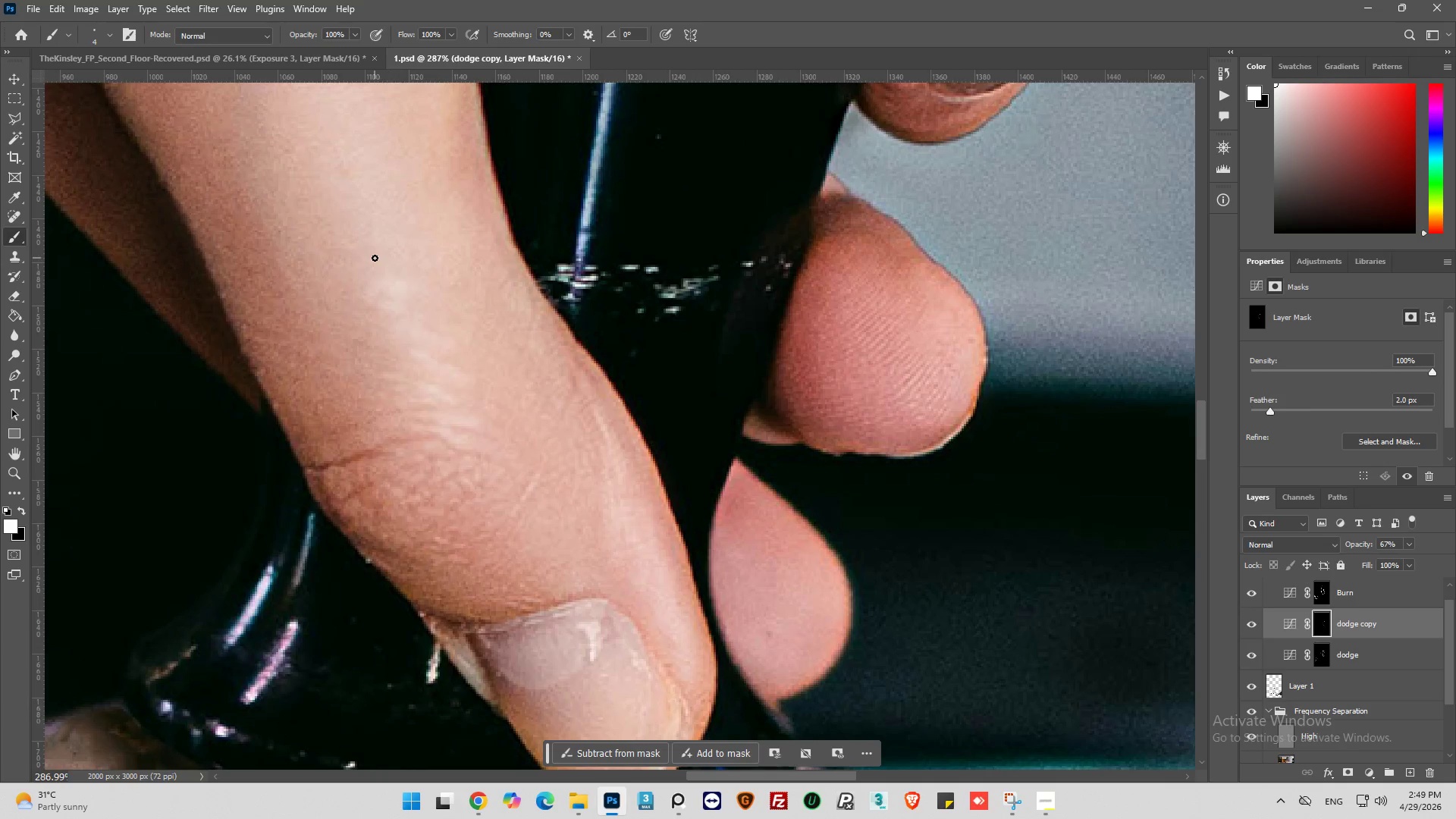 
left_click_drag(start_coordinate=[375, 258], to_coordinate=[388, 255])
 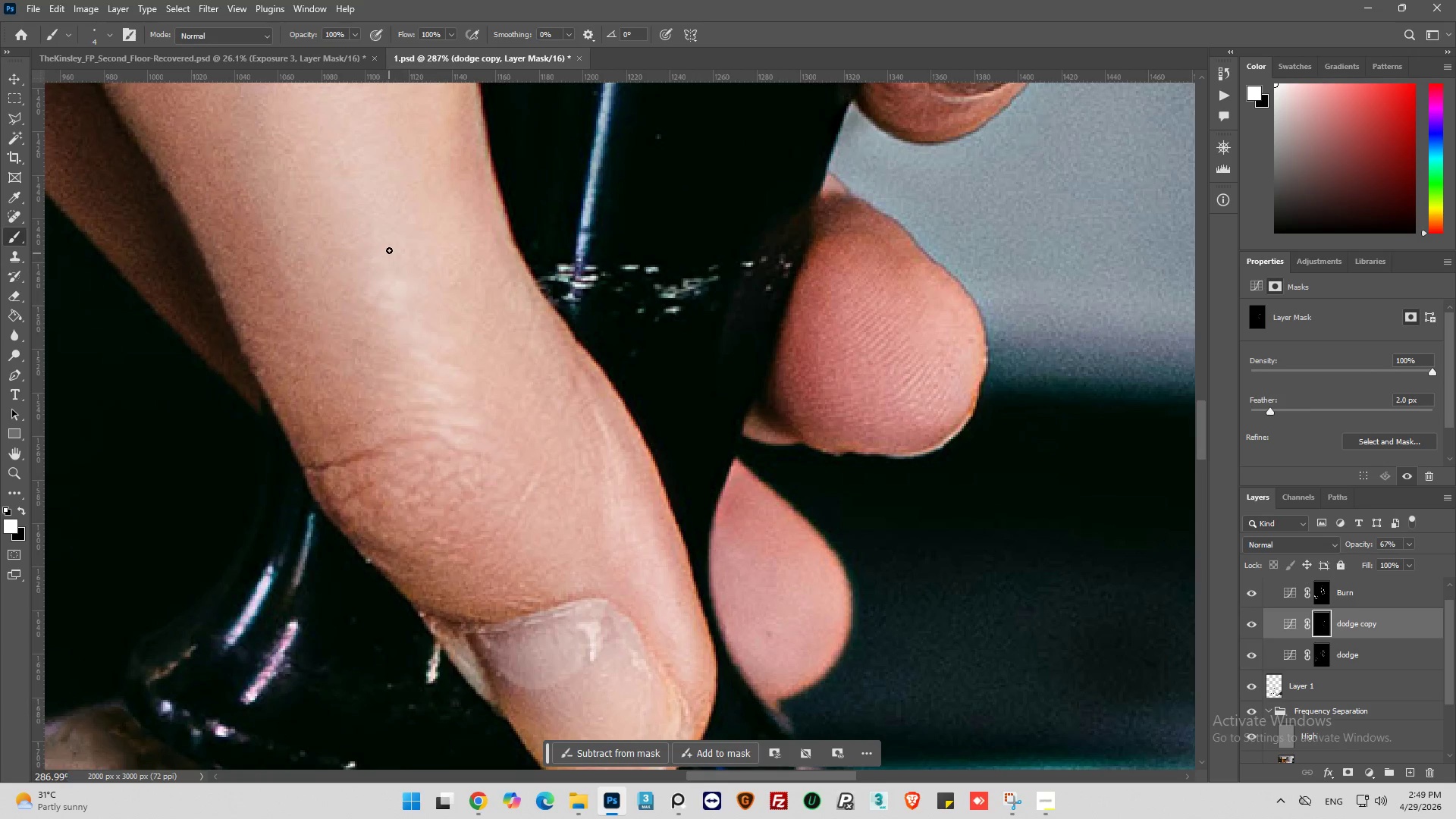 
left_click_drag(start_coordinate=[389, 249], to_coordinate=[382, 238])
 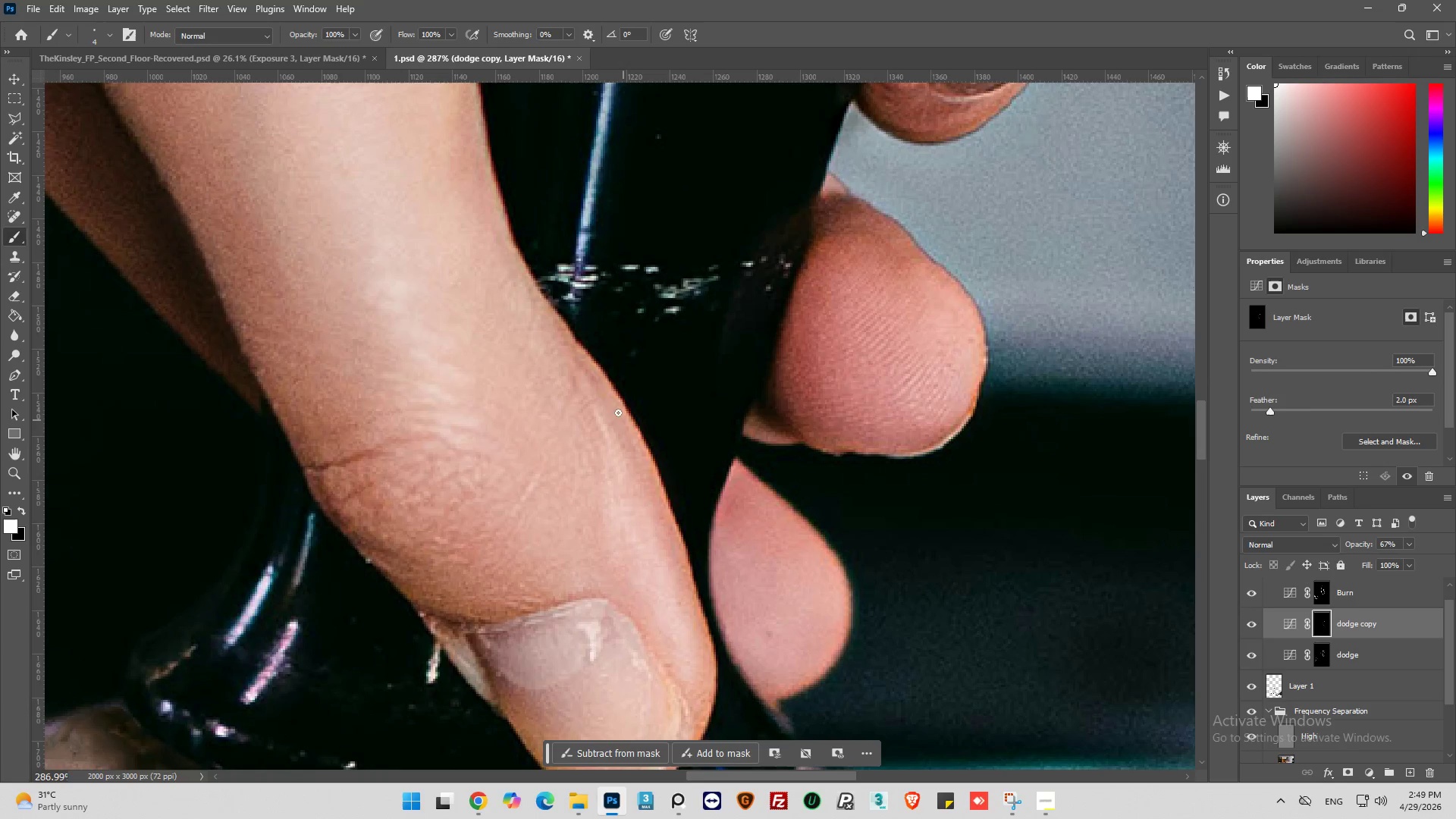 
left_click_drag(start_coordinate=[603, 415], to_coordinate=[617, 466])
 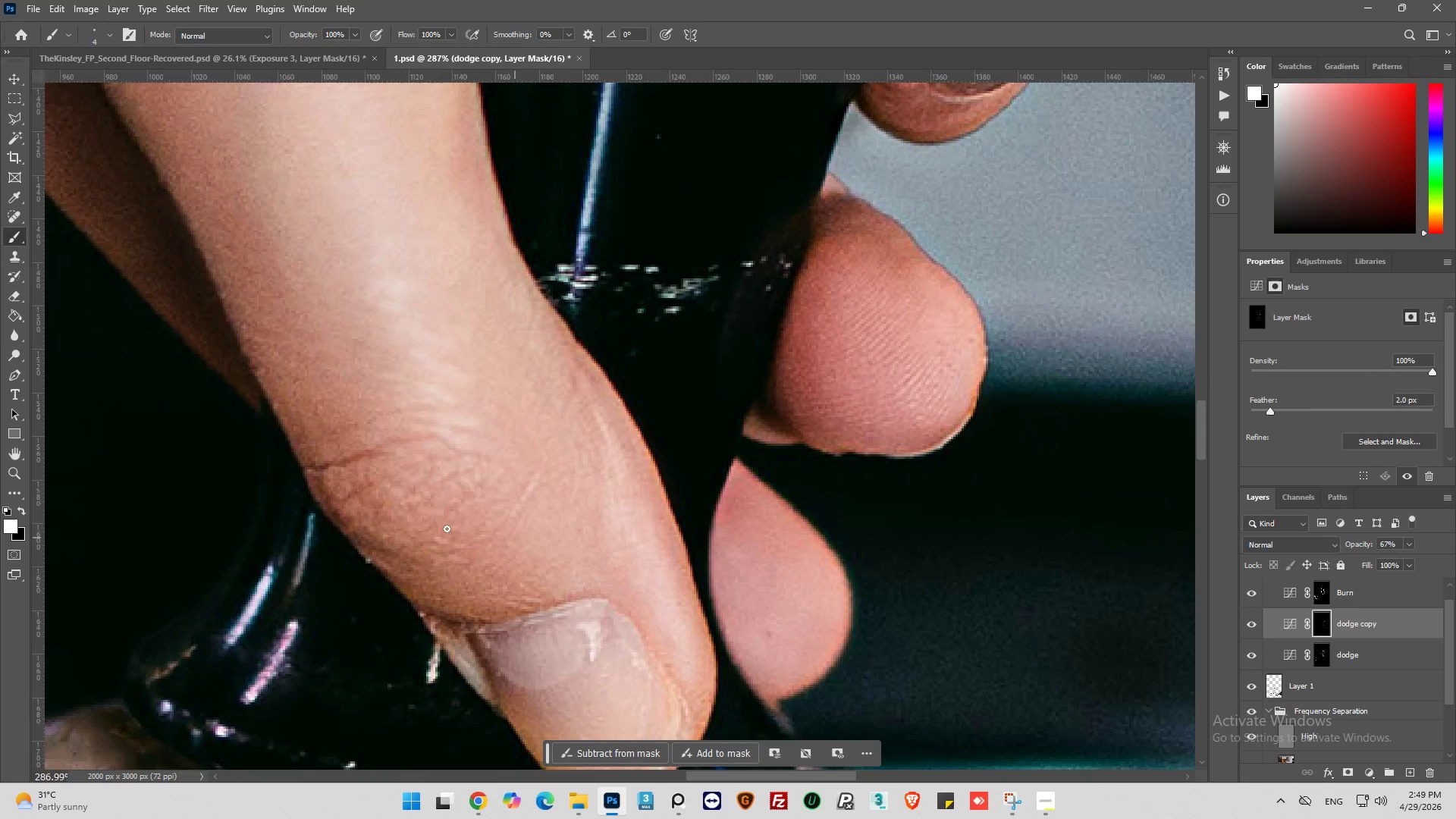 
scroll: coordinate [429, 510], scroll_direction: down, amount: 5.0
 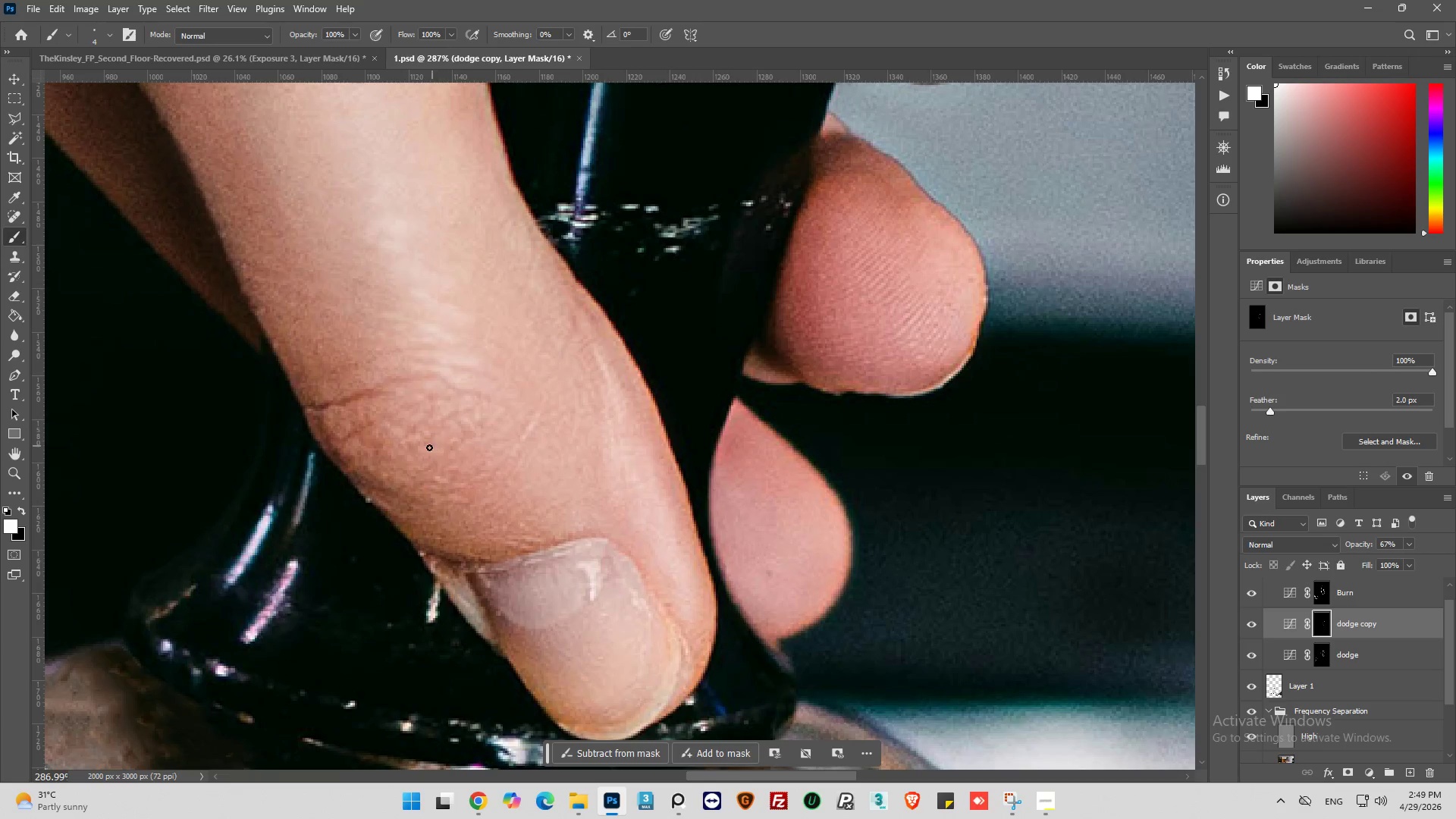 
left_click([432, 449])
 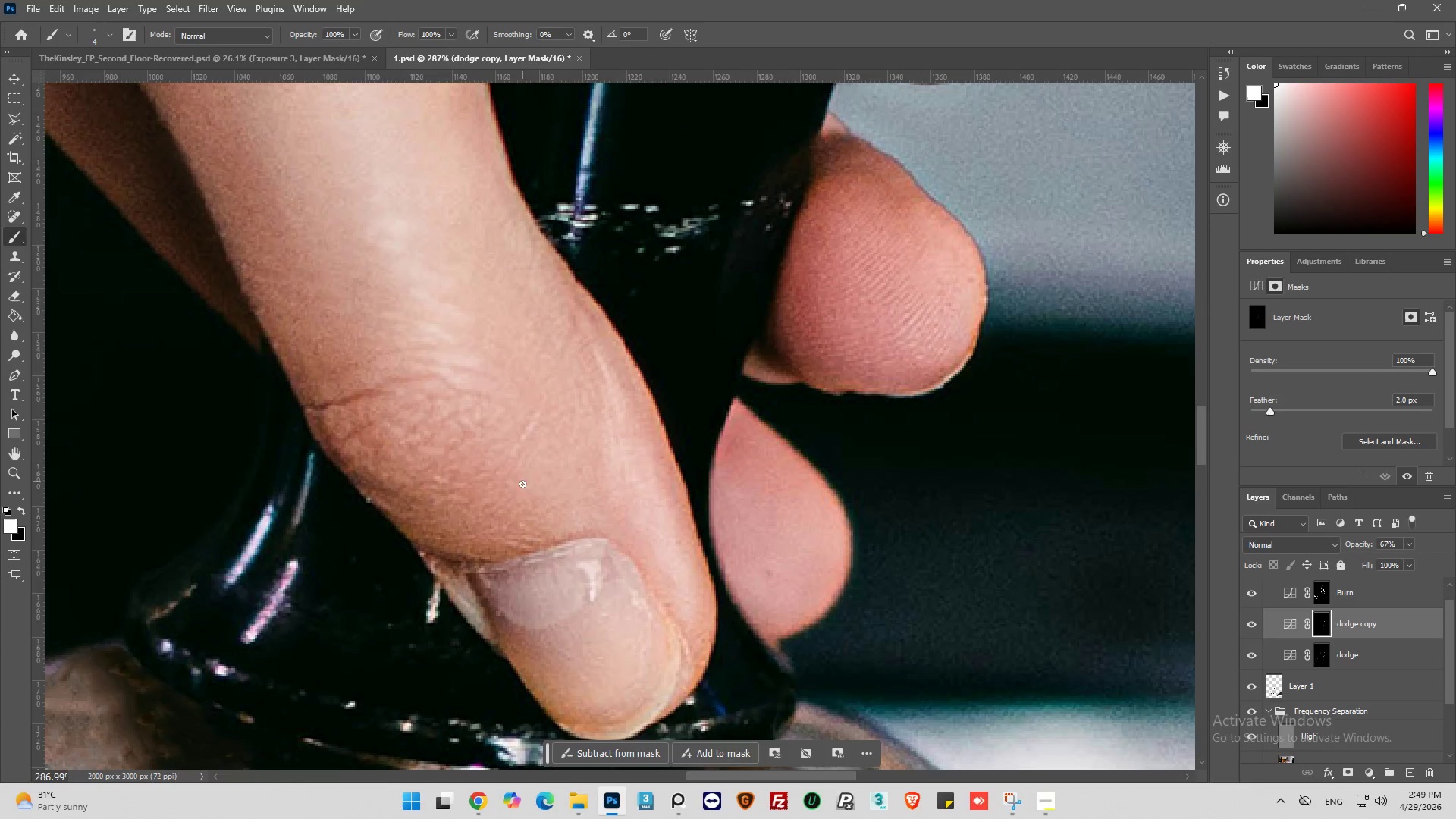 
scroll: coordinate [608, 551], scroll_direction: down, amount: 5.0
 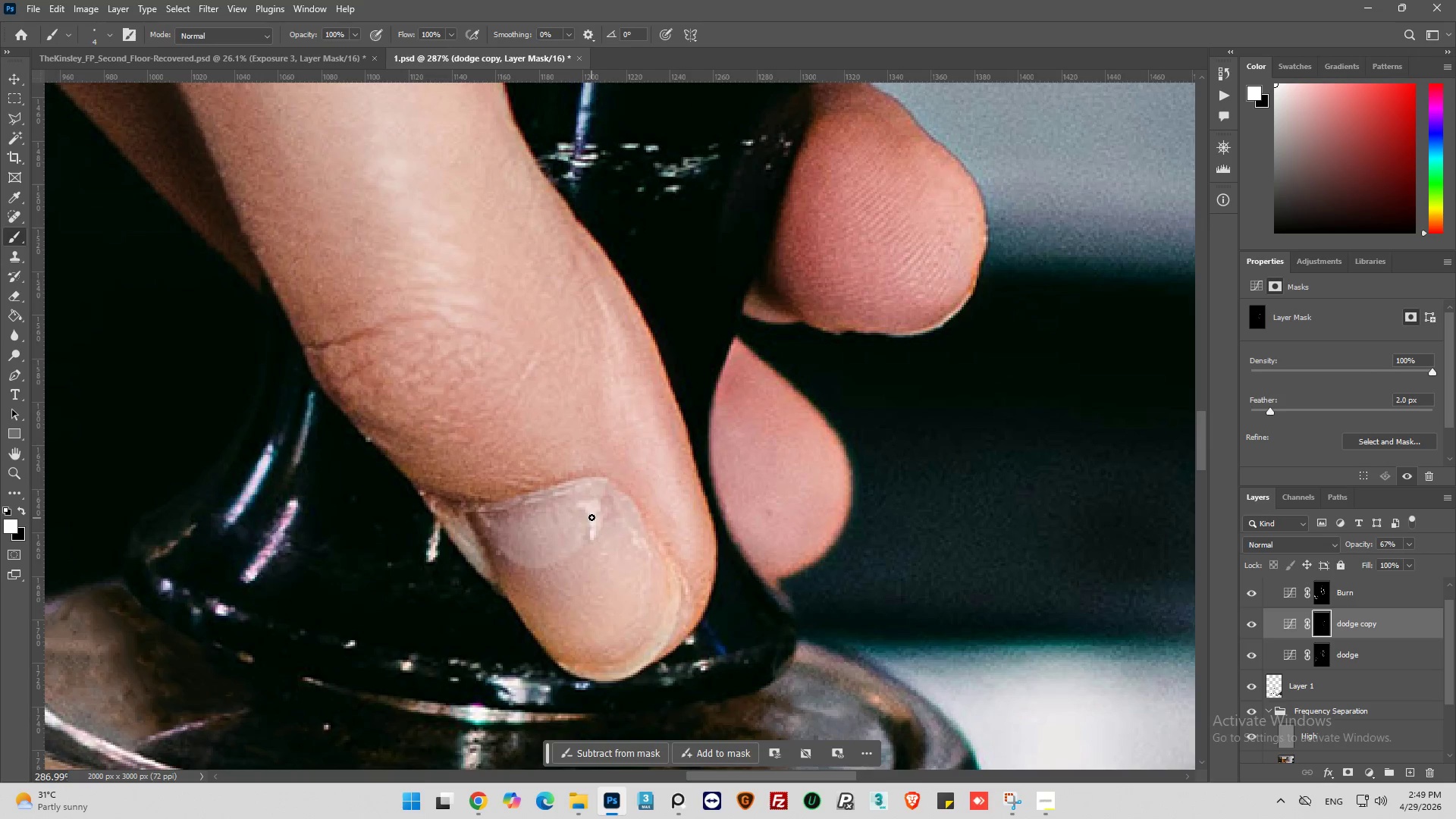 
left_click_drag(start_coordinate=[594, 507], to_coordinate=[594, 531])
 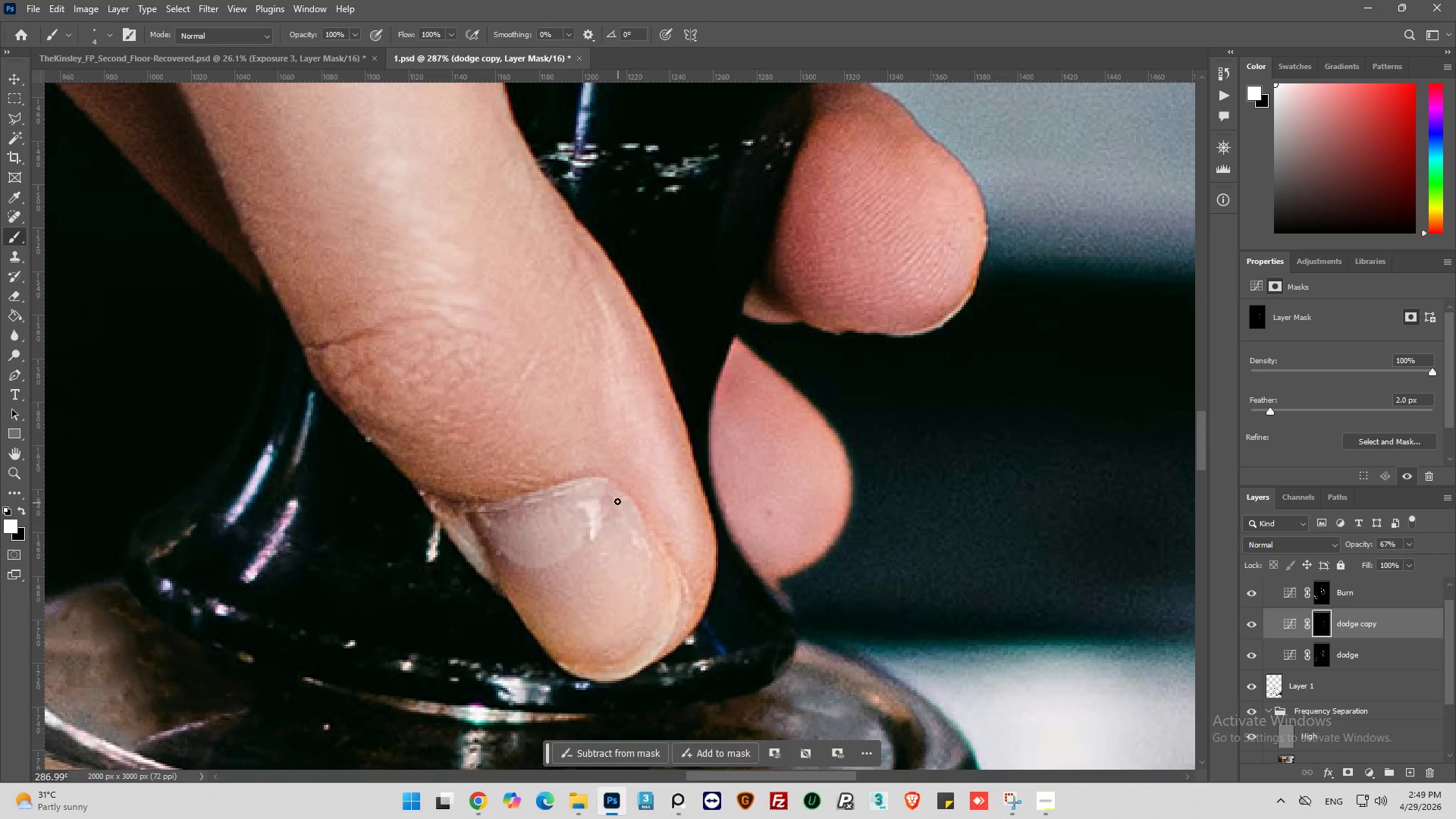 
left_click_drag(start_coordinate=[617, 501], to_coordinate=[665, 592])
 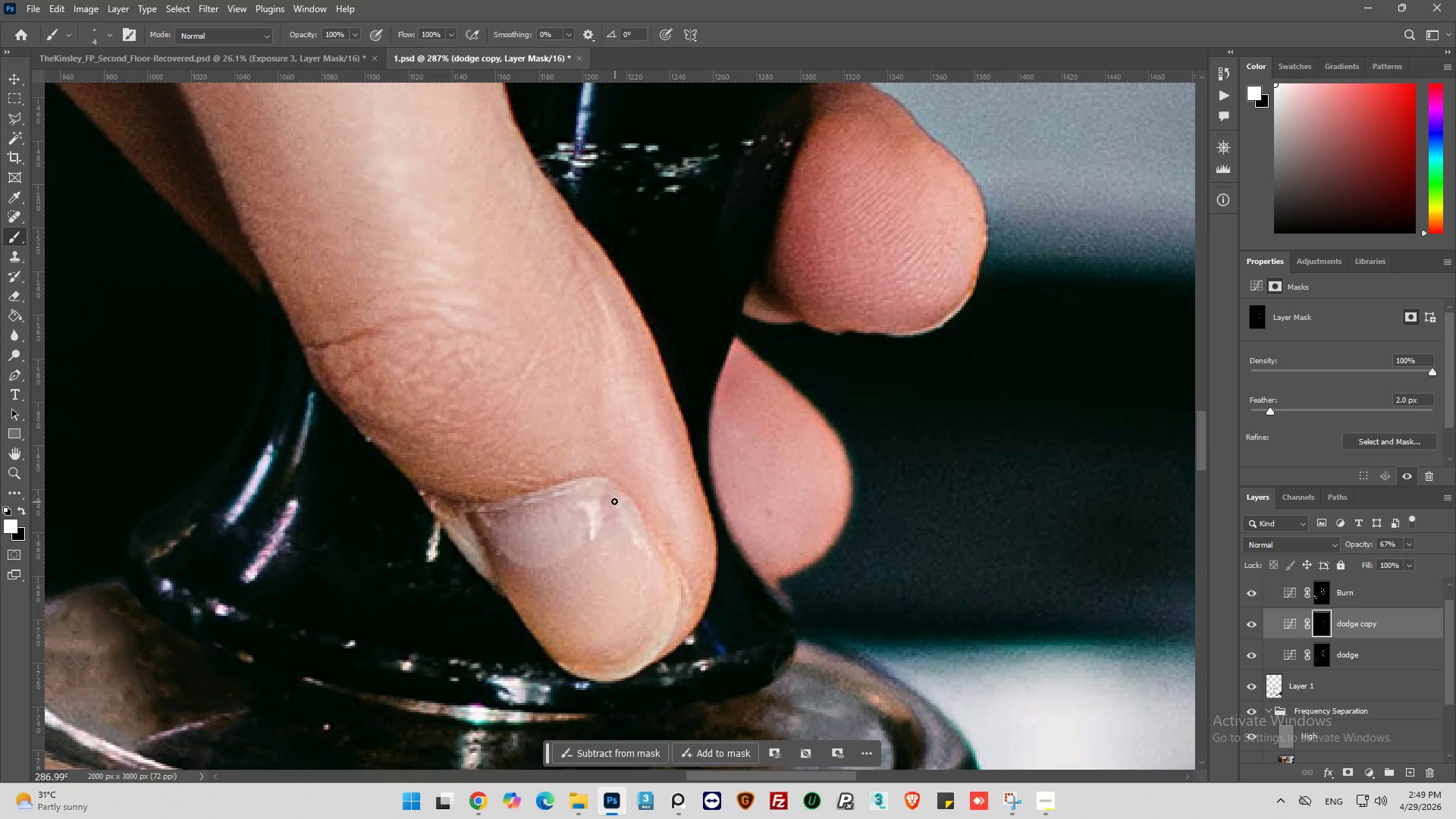 
left_click_drag(start_coordinate=[614, 501], to_coordinate=[665, 602])
 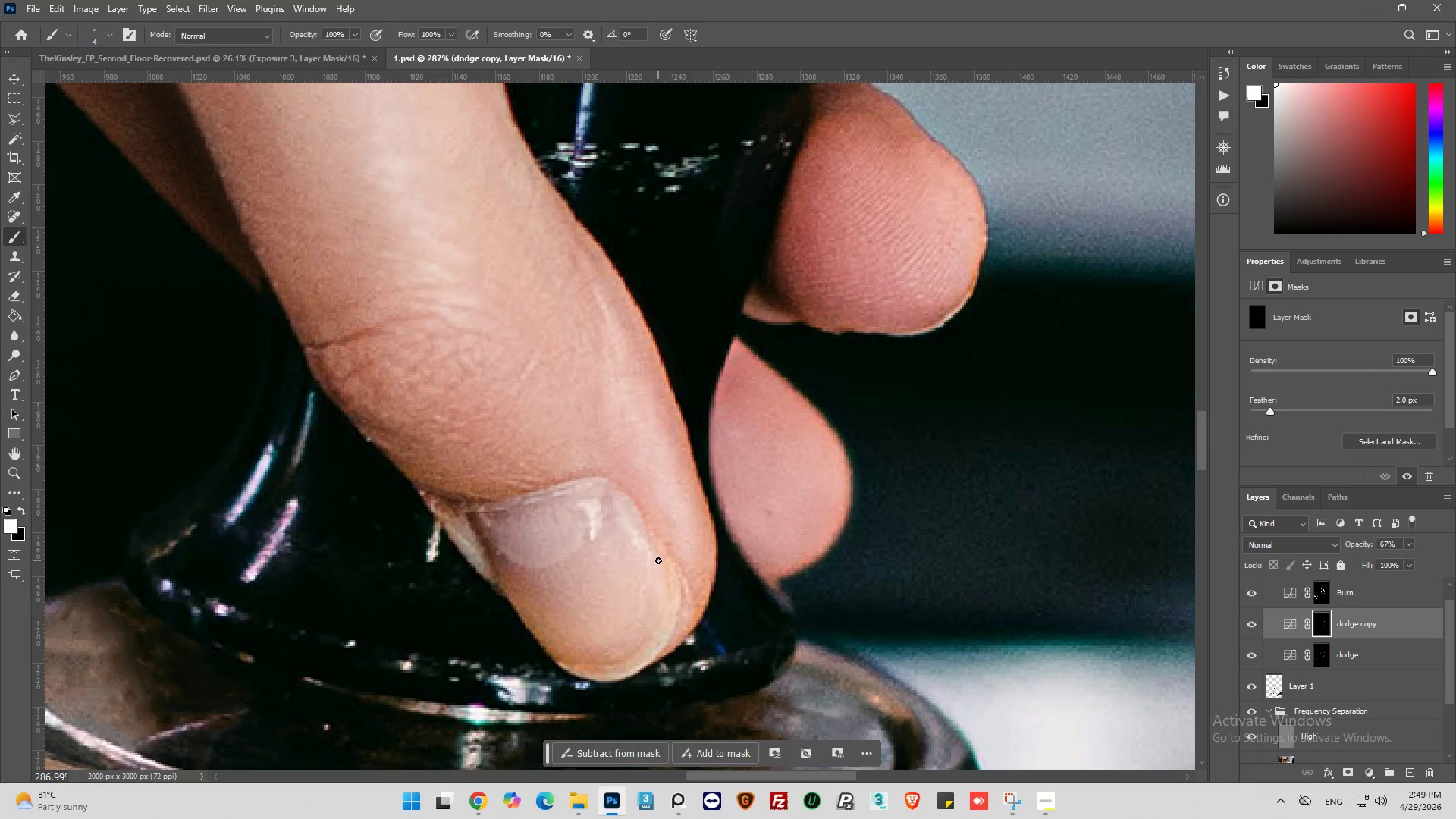 
left_click_drag(start_coordinate=[658, 560], to_coordinate=[666, 605])
 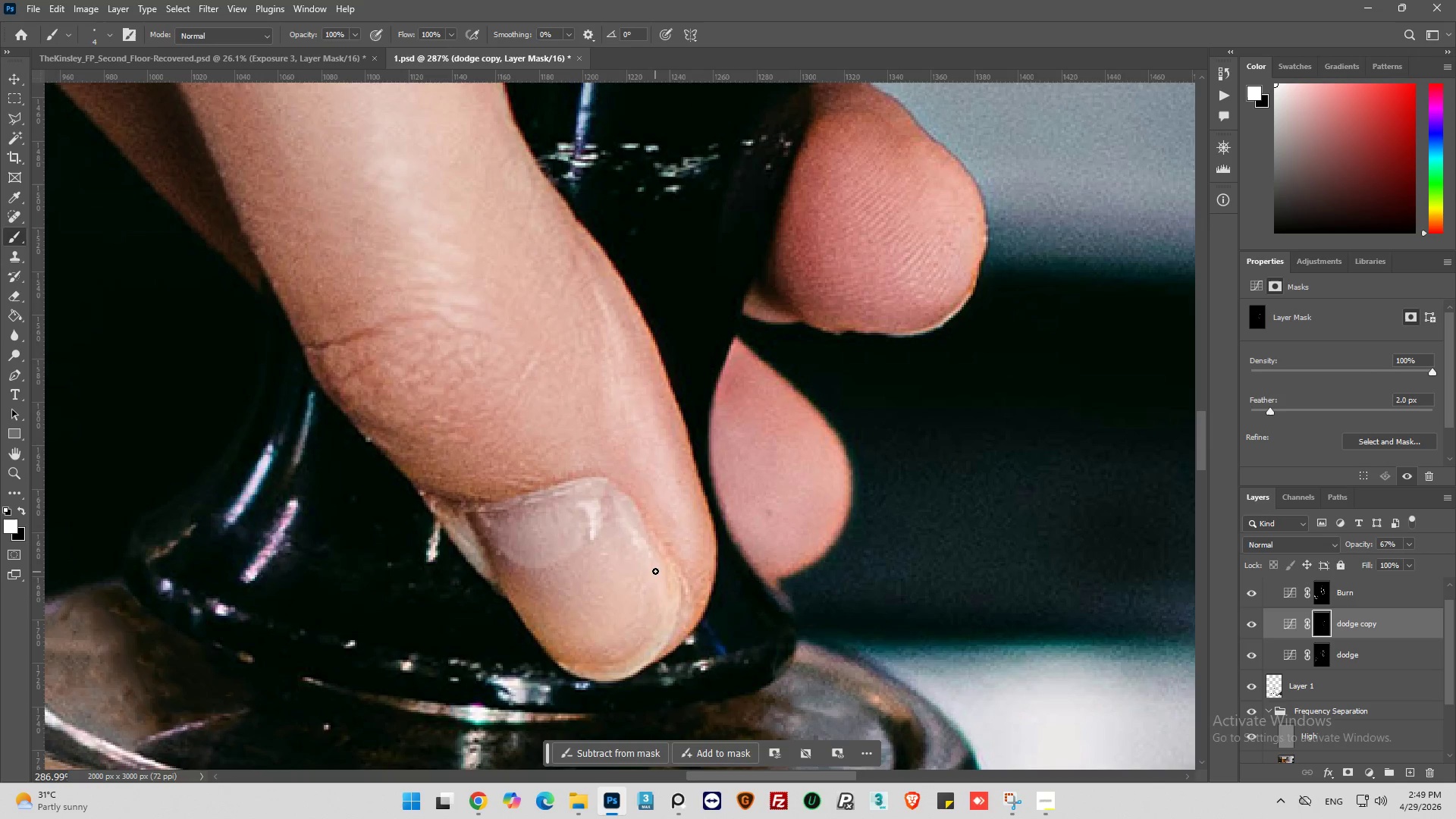 
left_click_drag(start_coordinate=[655, 571], to_coordinate=[671, 602])
 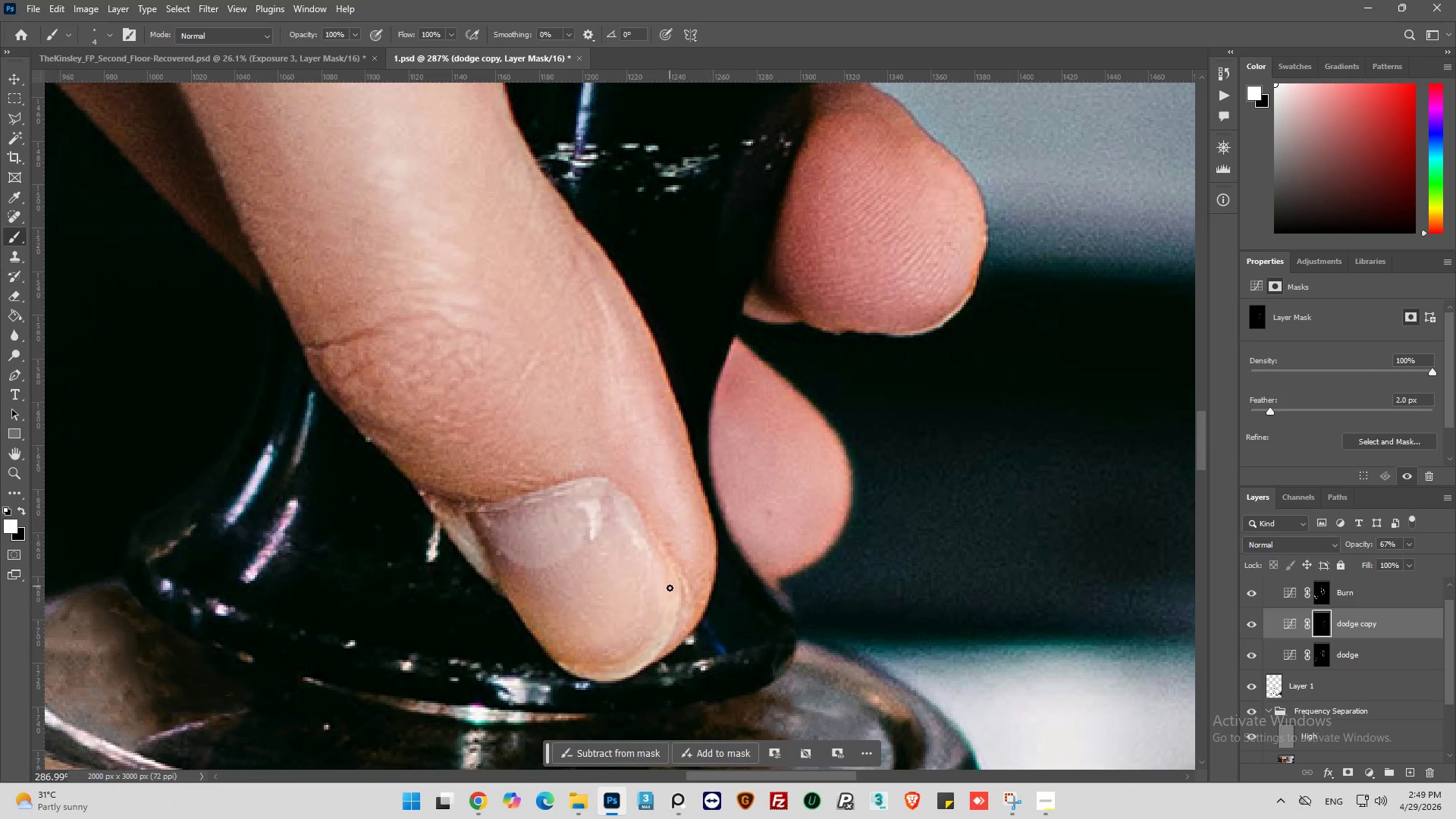 
left_click_drag(start_coordinate=[670, 586], to_coordinate=[668, 621])
 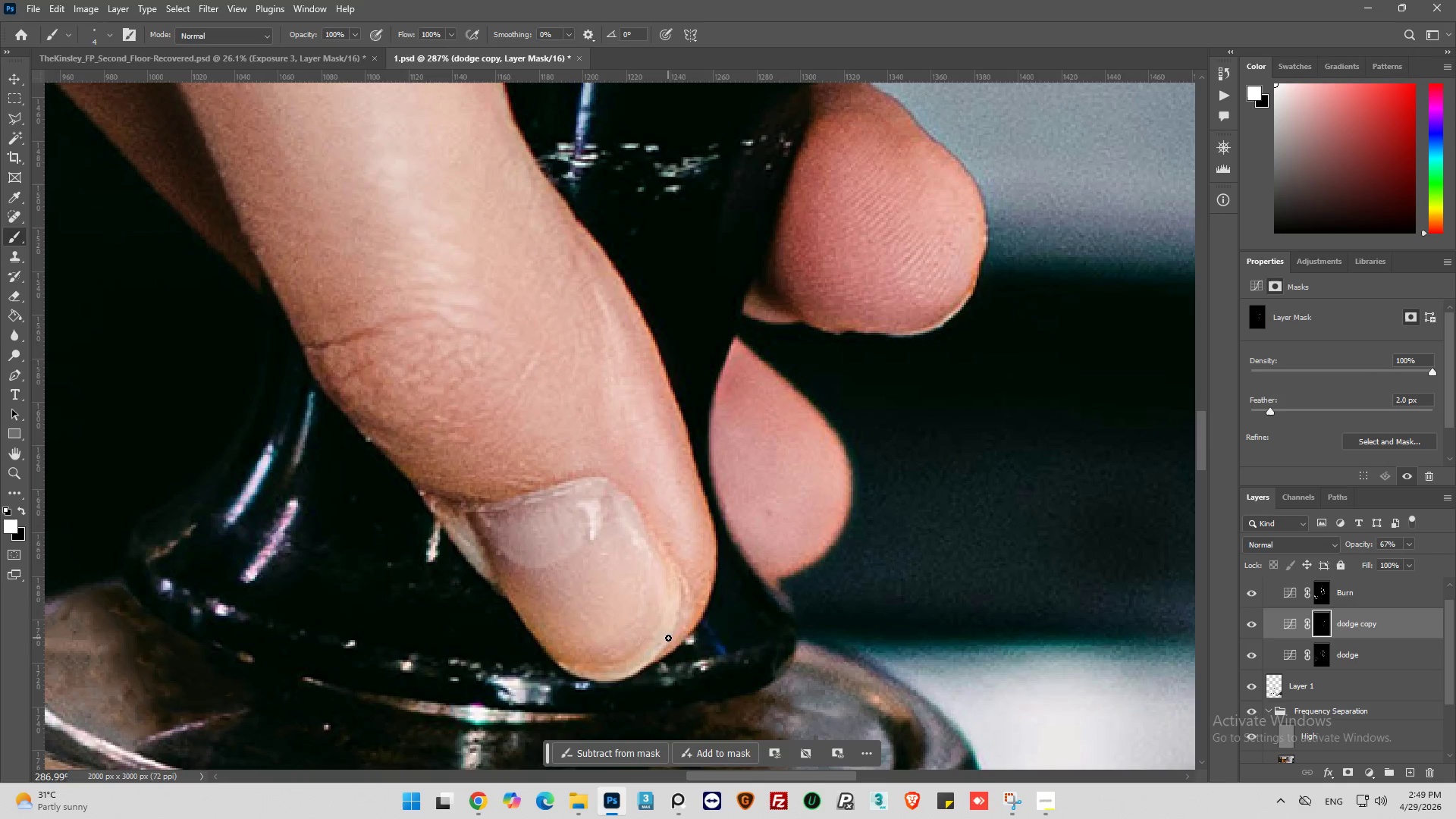 
left_click_drag(start_coordinate=[668, 637], to_coordinate=[646, 667])
 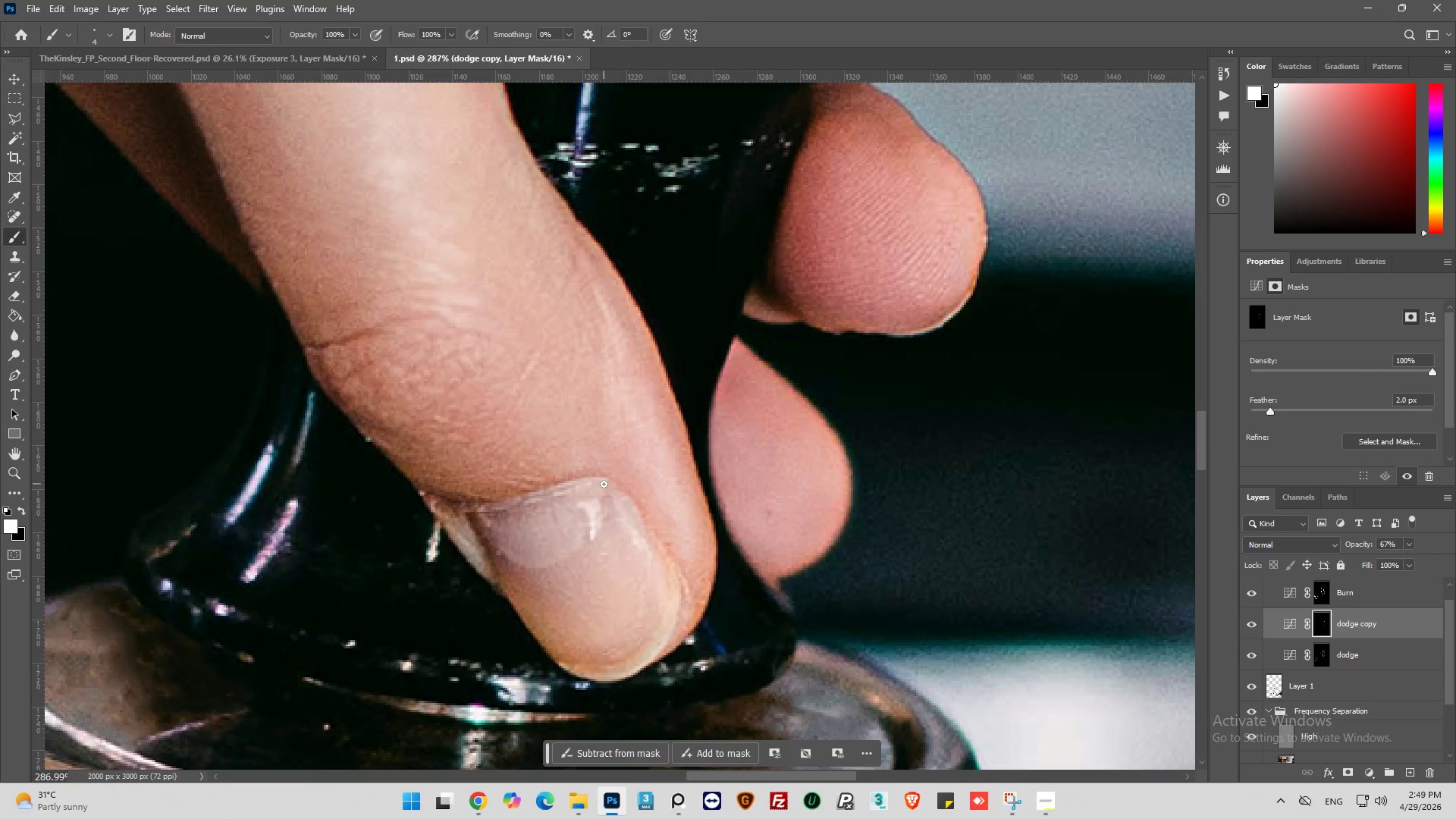 
left_click_drag(start_coordinate=[610, 501], to_coordinate=[659, 573])
 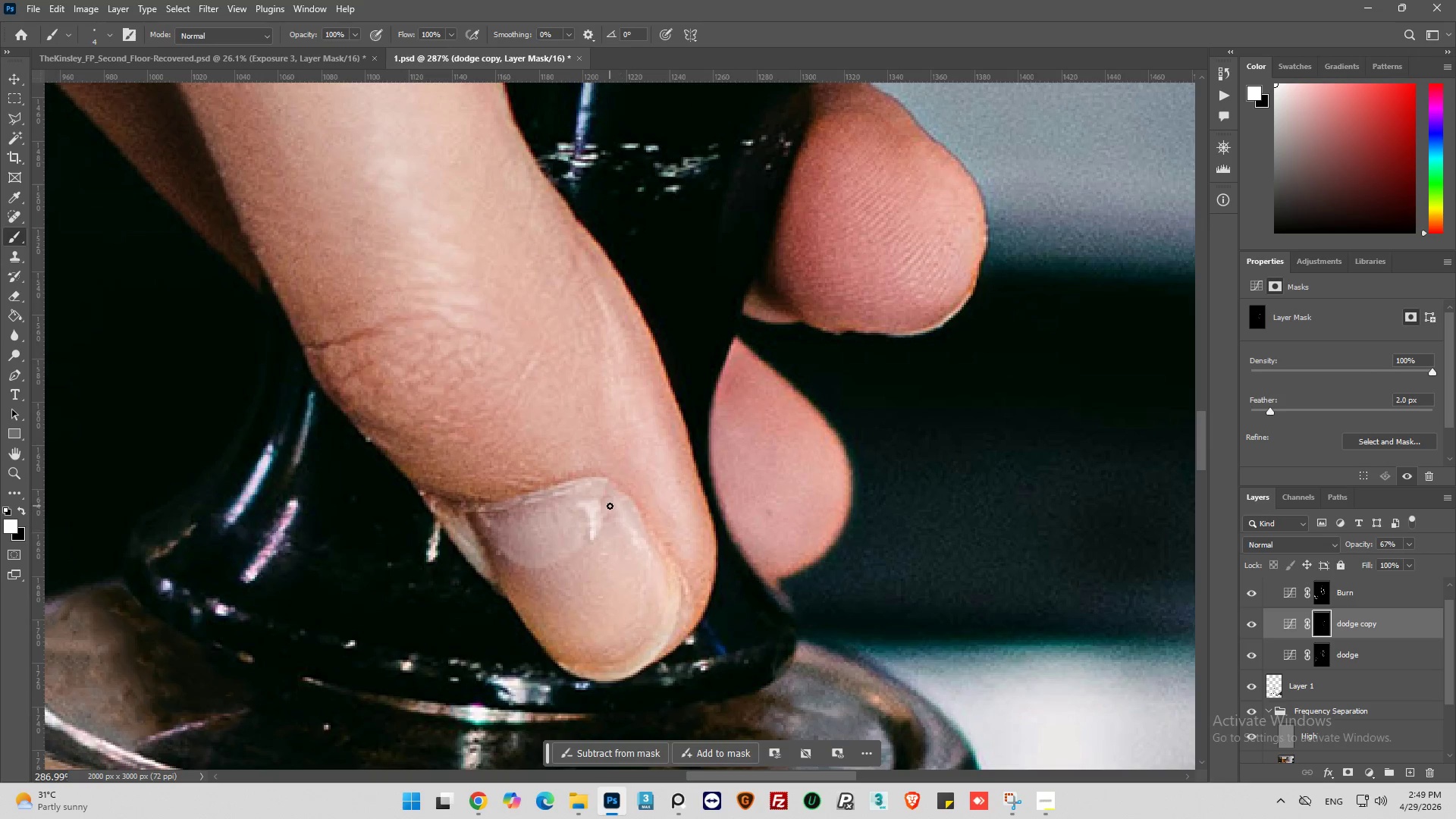 
left_click_drag(start_coordinate=[610, 506], to_coordinate=[654, 605])
 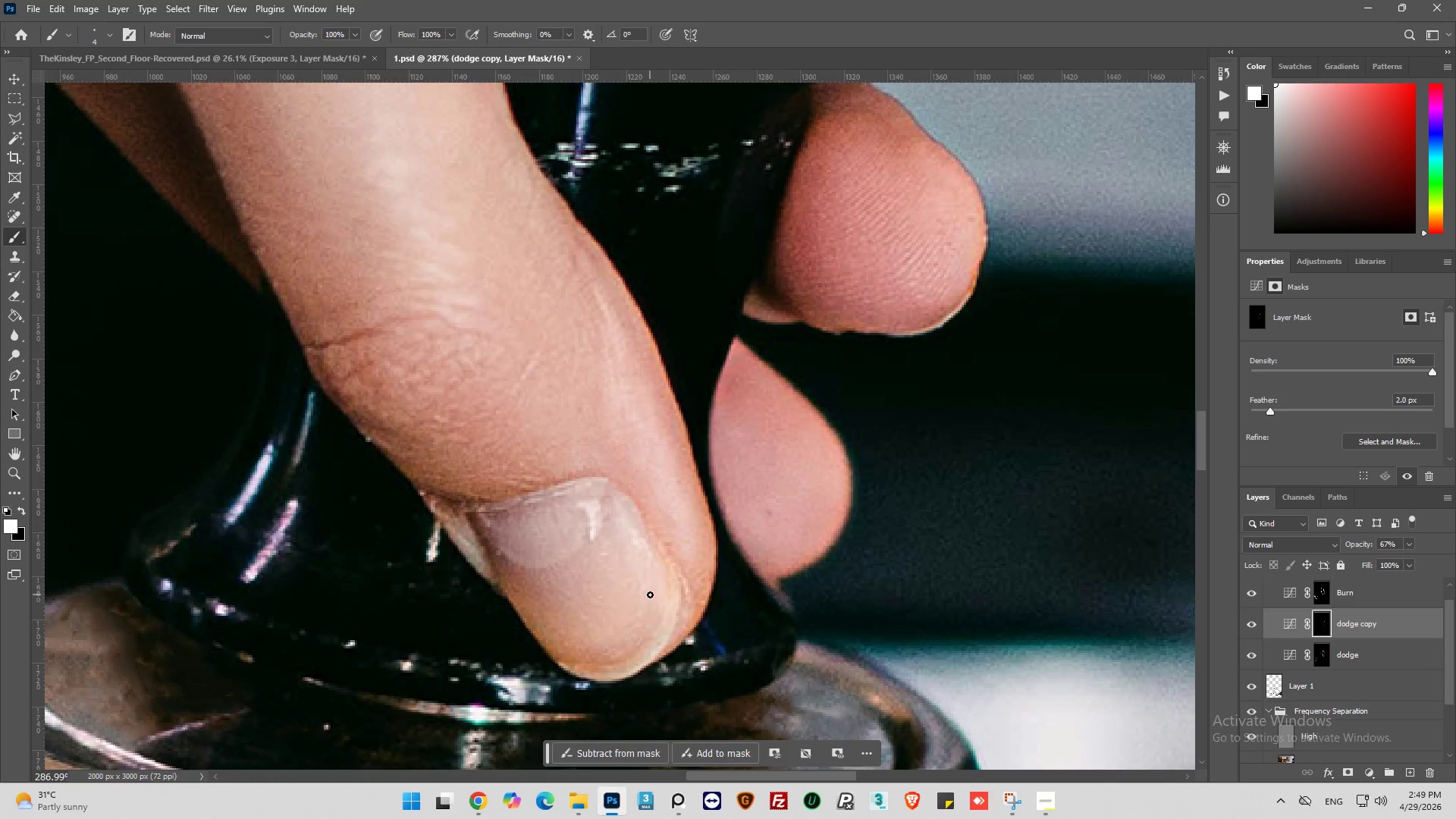 
hold_key(key=AltLeft, duration=0.44)
scroll: coordinate [651, 592], scroll_direction: down, amount: 12.0
 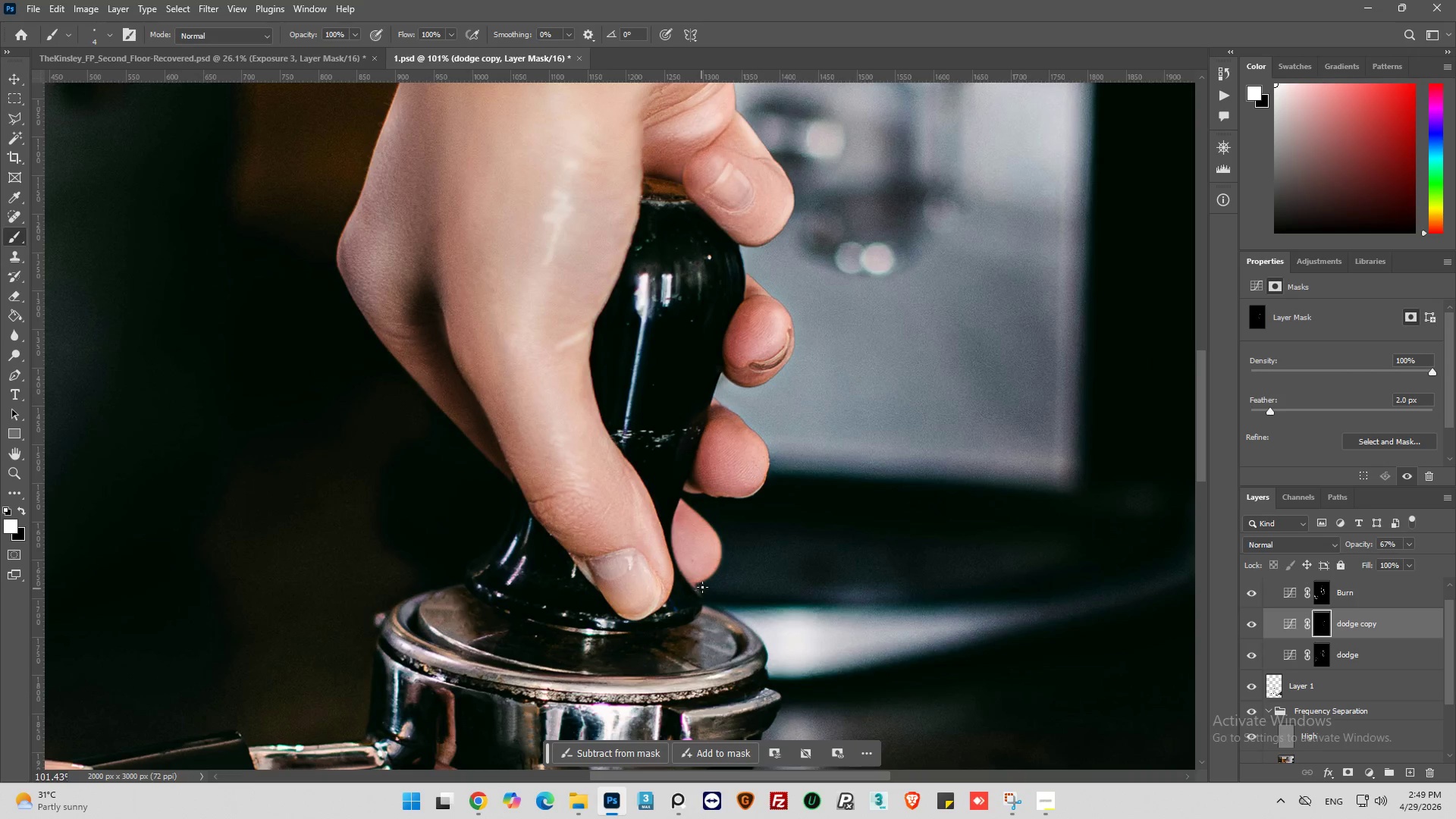 
hold_key(key=AltLeft, duration=0.36)
scroll: coordinate [742, 445], scroll_direction: up, amount: 5.0
 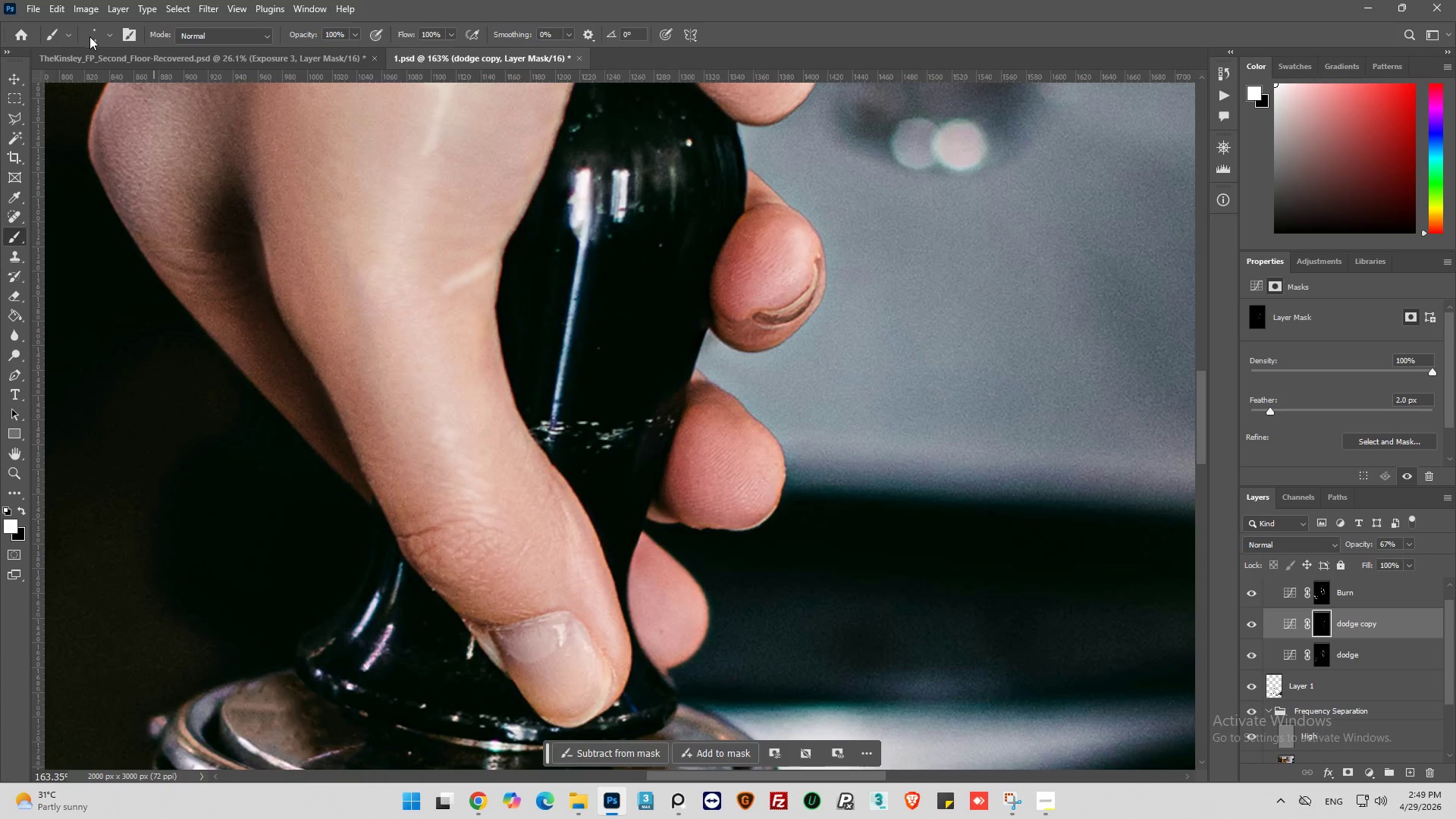 
left_click([111, 36])
 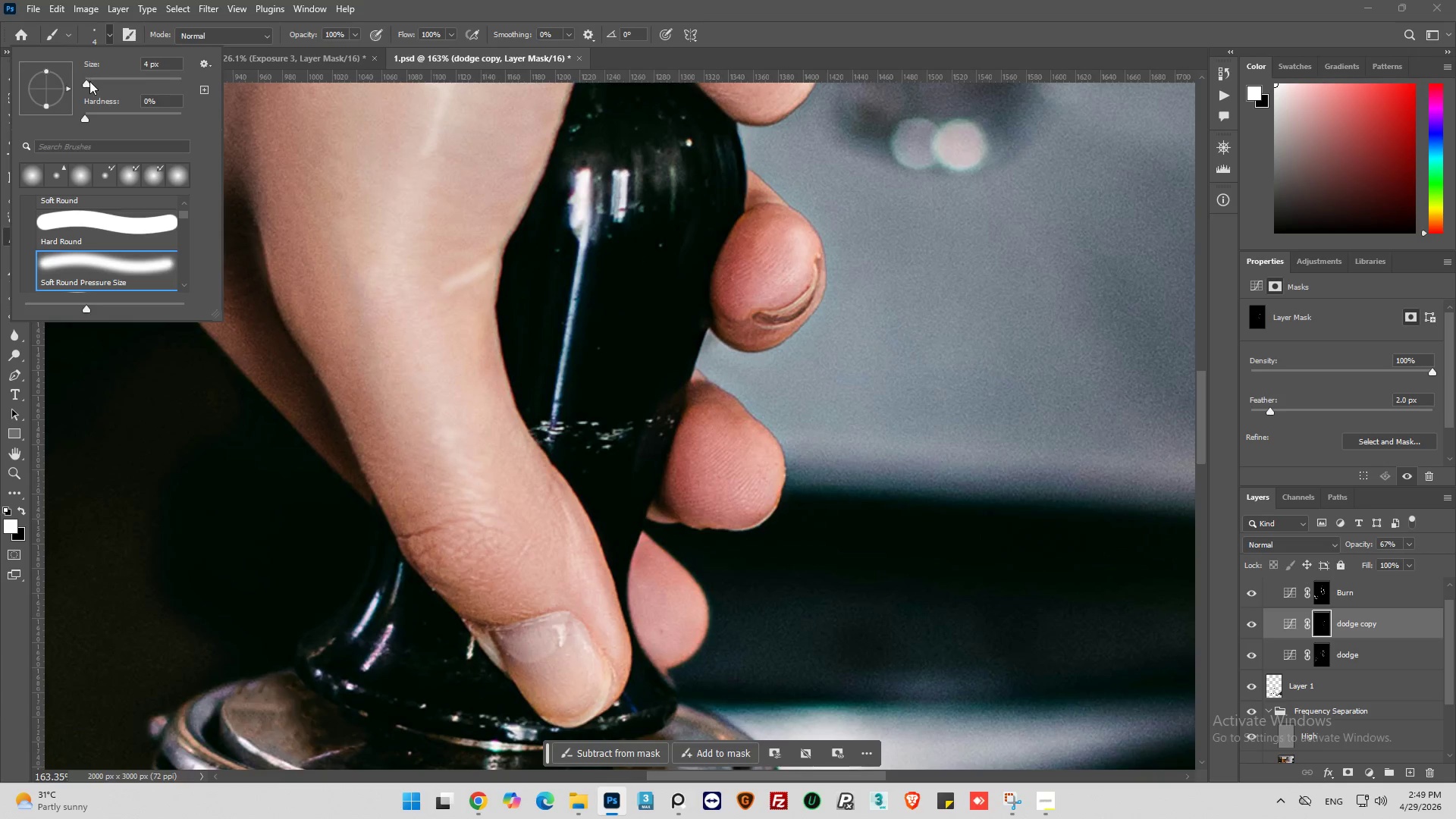 
left_click([89, 81])
 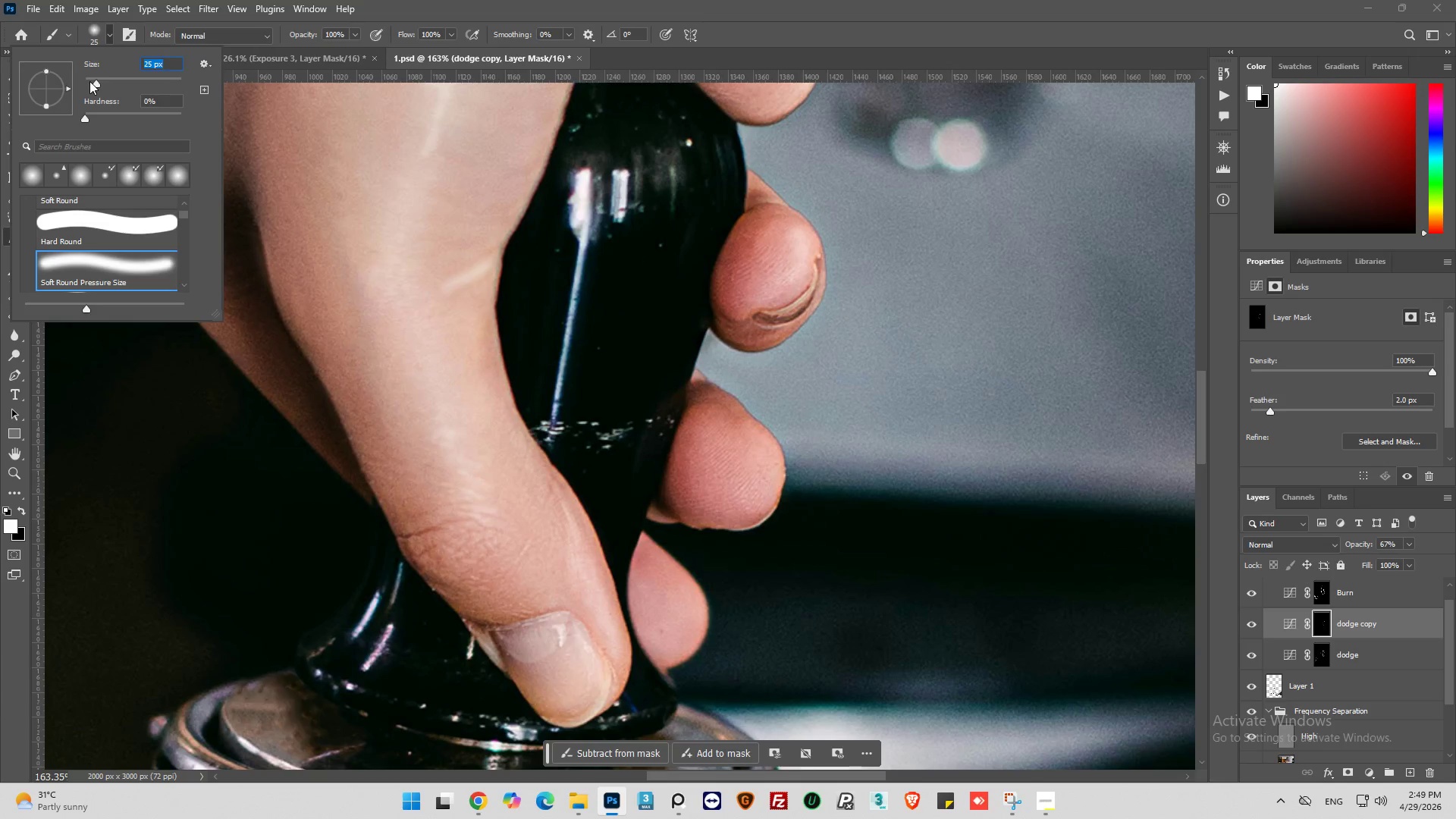 
double_click([89, 81])
 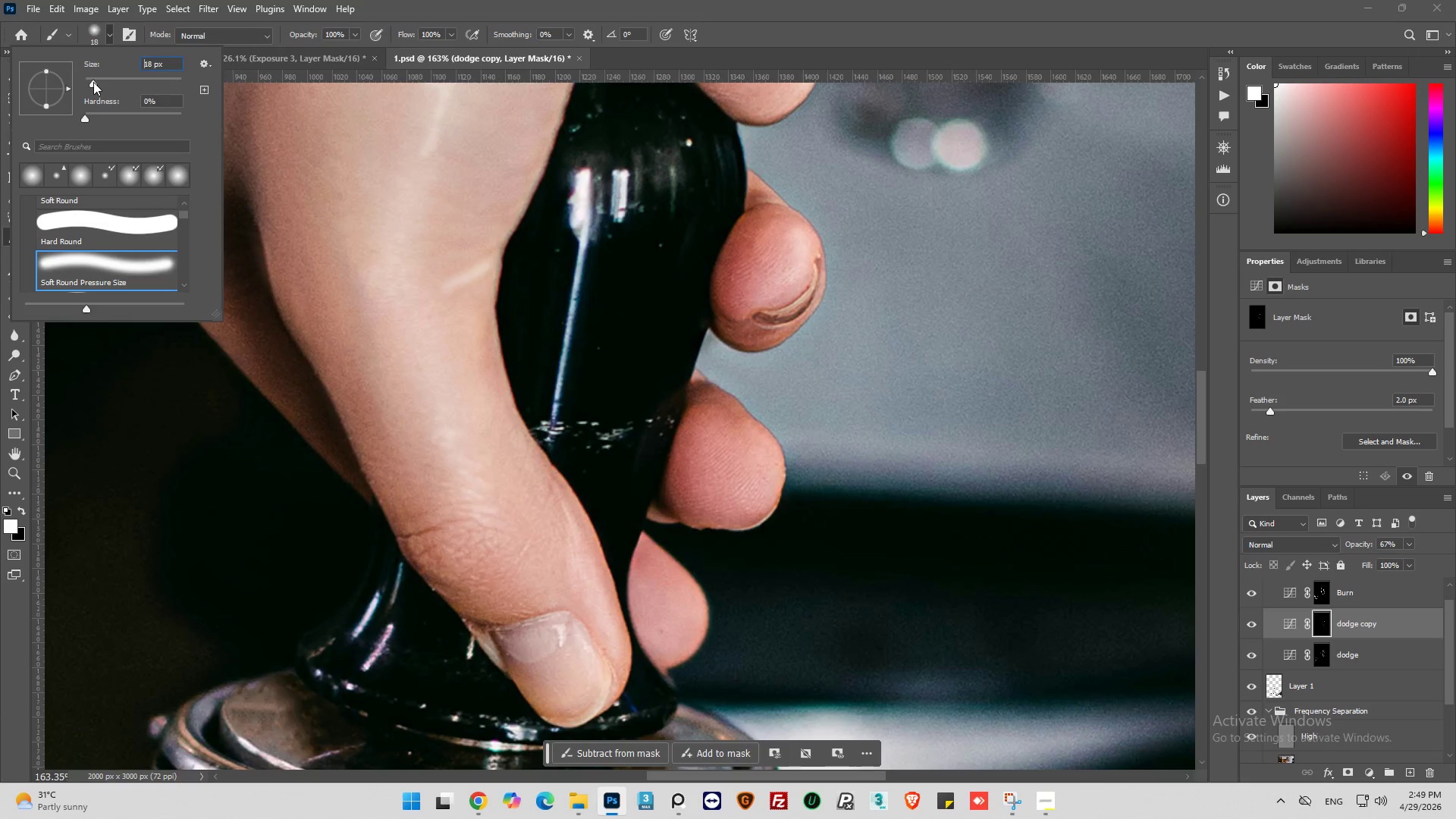 
left_click([93, 82])
 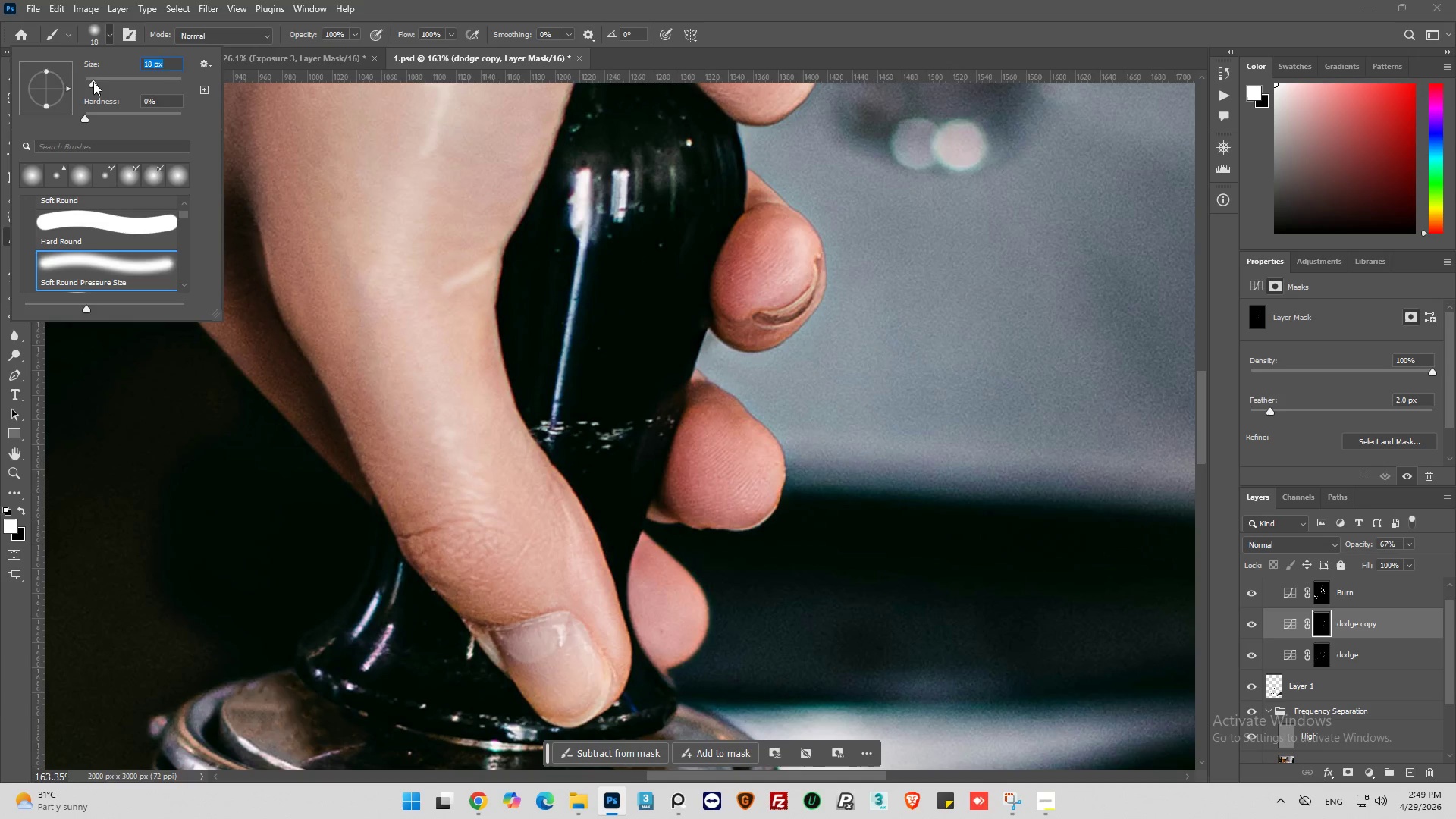 
left_click_drag(start_coordinate=[93, 82], to_coordinate=[89, 83])
 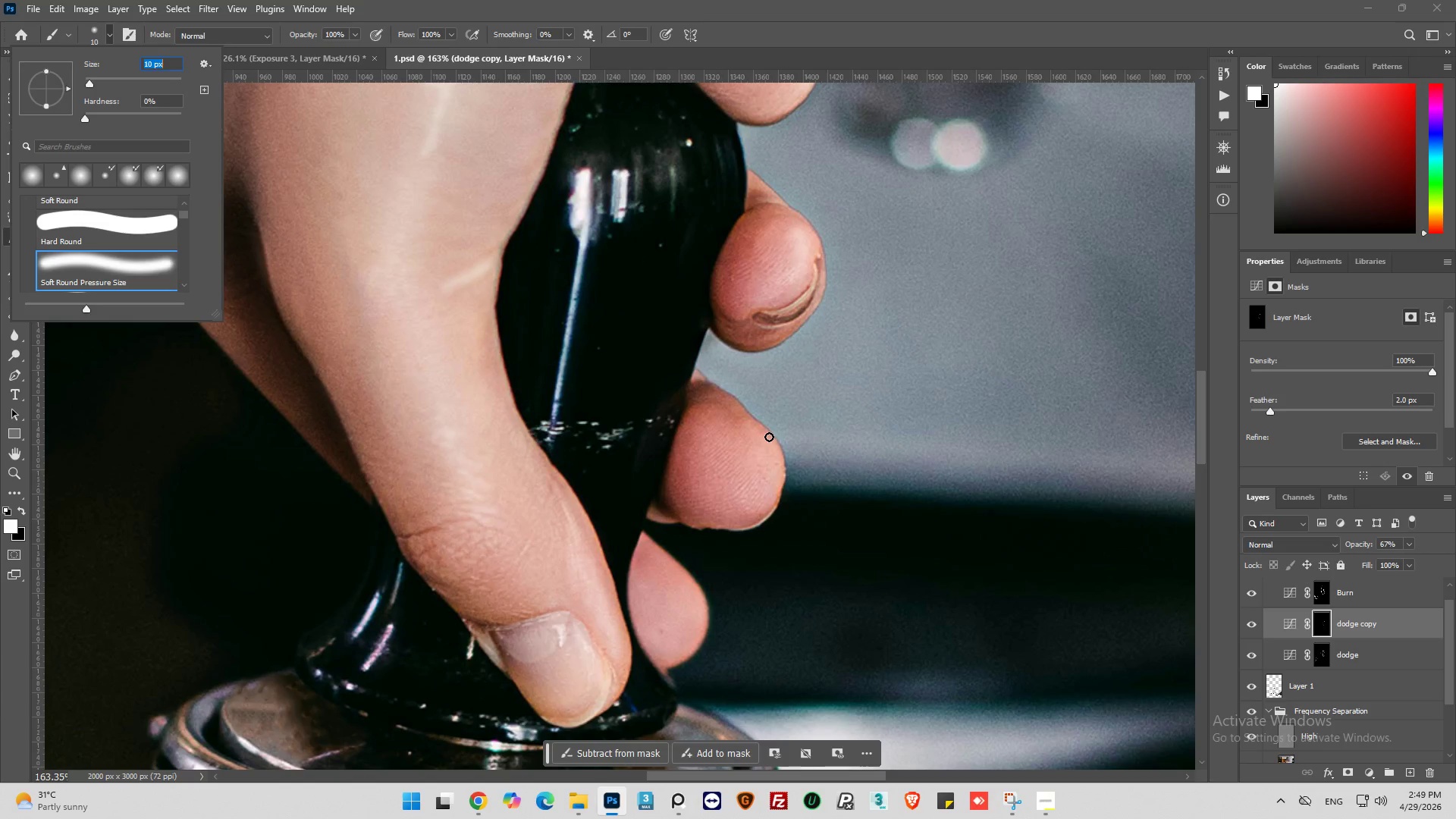 
left_click_drag(start_coordinate=[767, 441], to_coordinate=[779, 461])
 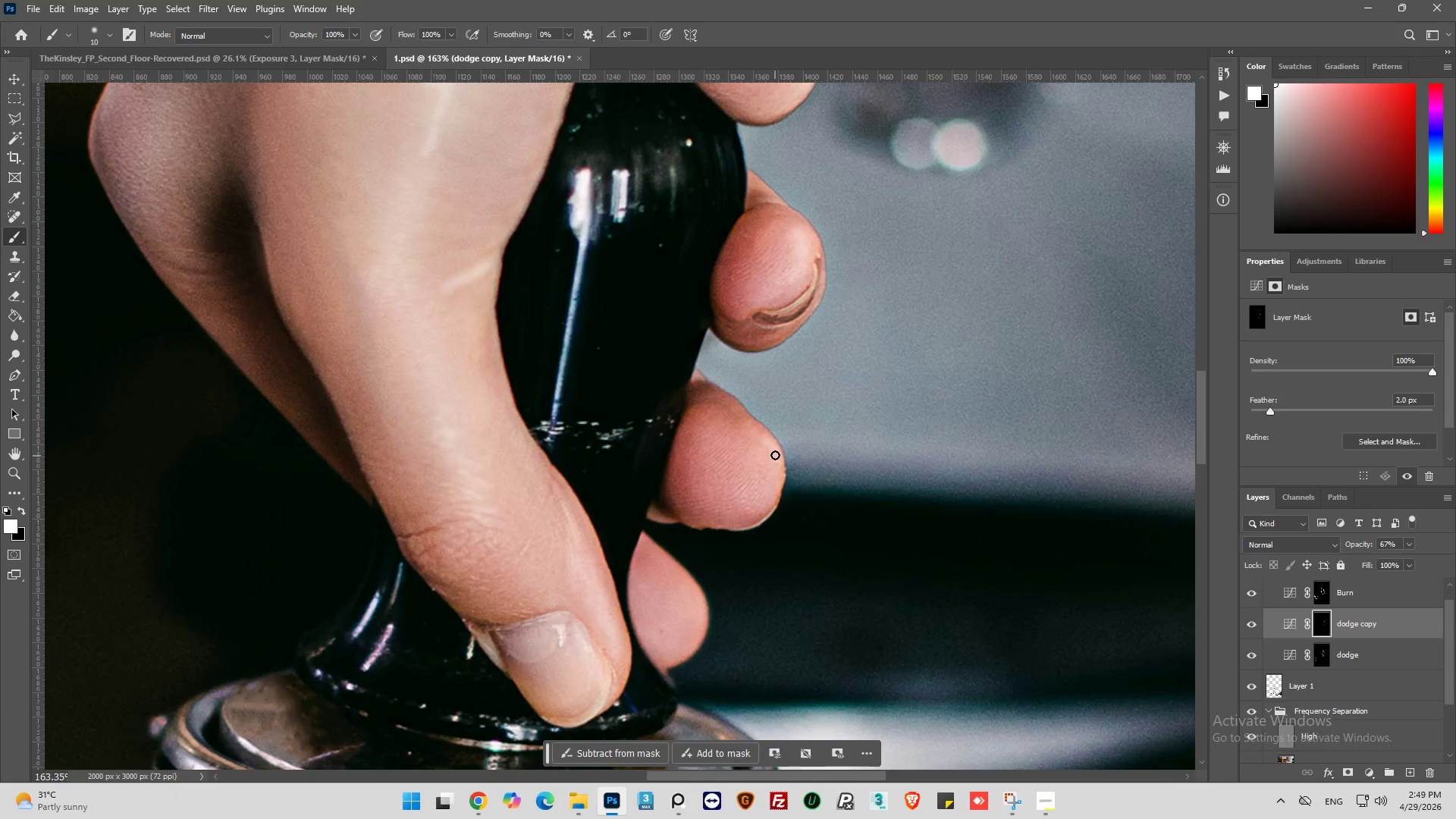 
left_click_drag(start_coordinate=[775, 454], to_coordinate=[775, 479])
 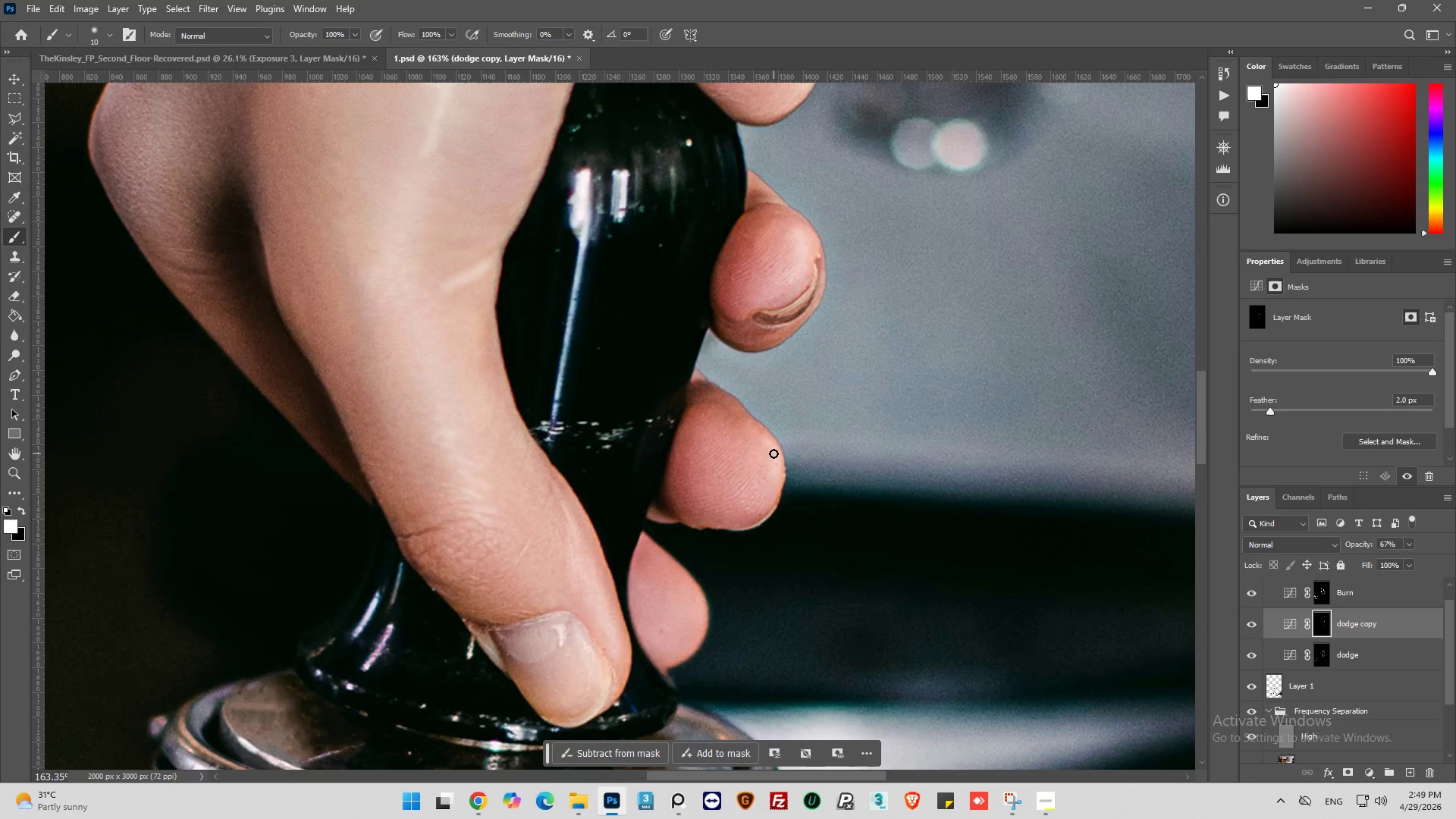 
left_click_drag(start_coordinate=[773, 453], to_coordinate=[768, 473])
 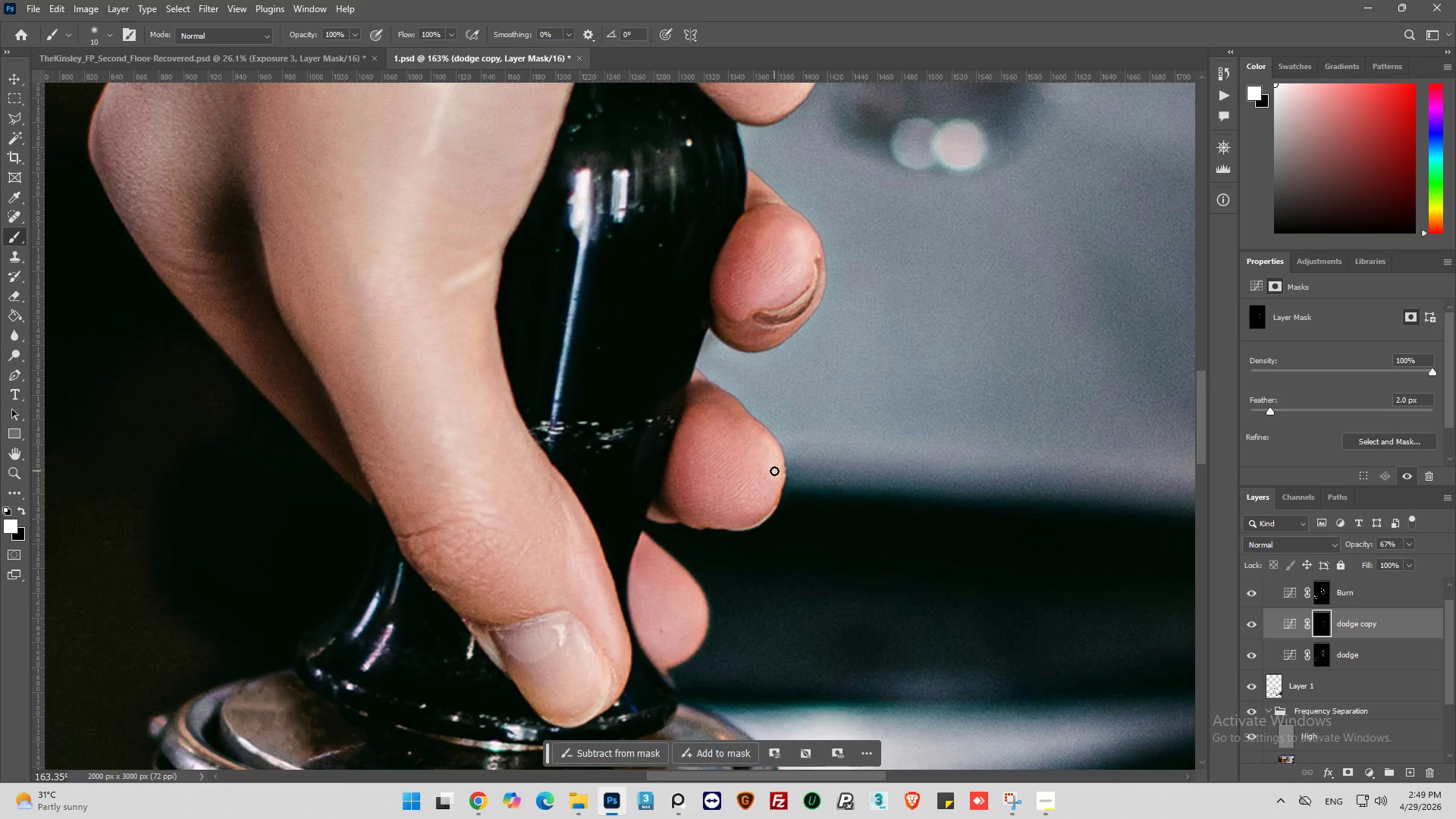 
left_click_drag(start_coordinate=[776, 472], to_coordinate=[767, 503])
 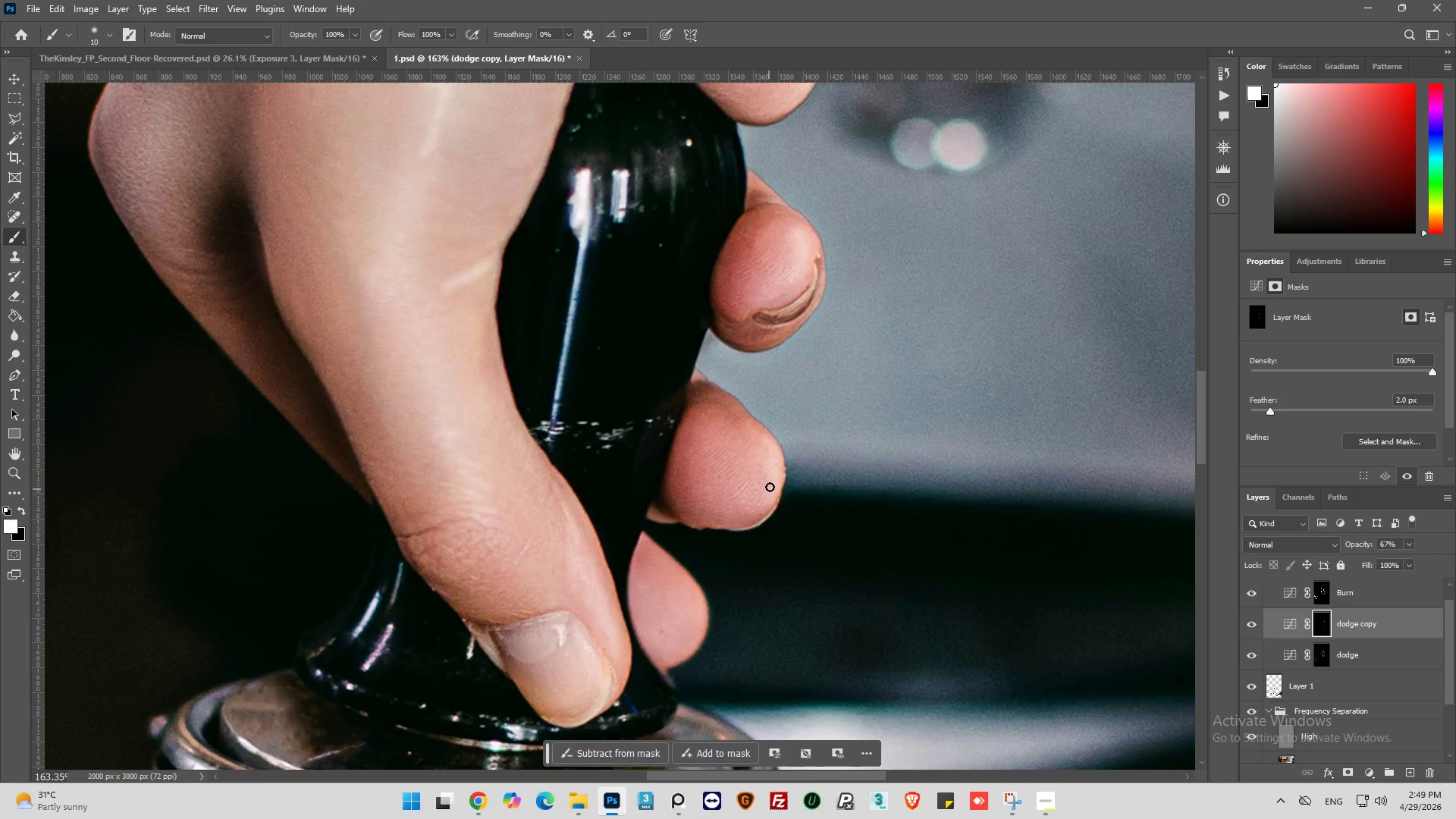 
left_click_drag(start_coordinate=[770, 485], to_coordinate=[764, 494])
 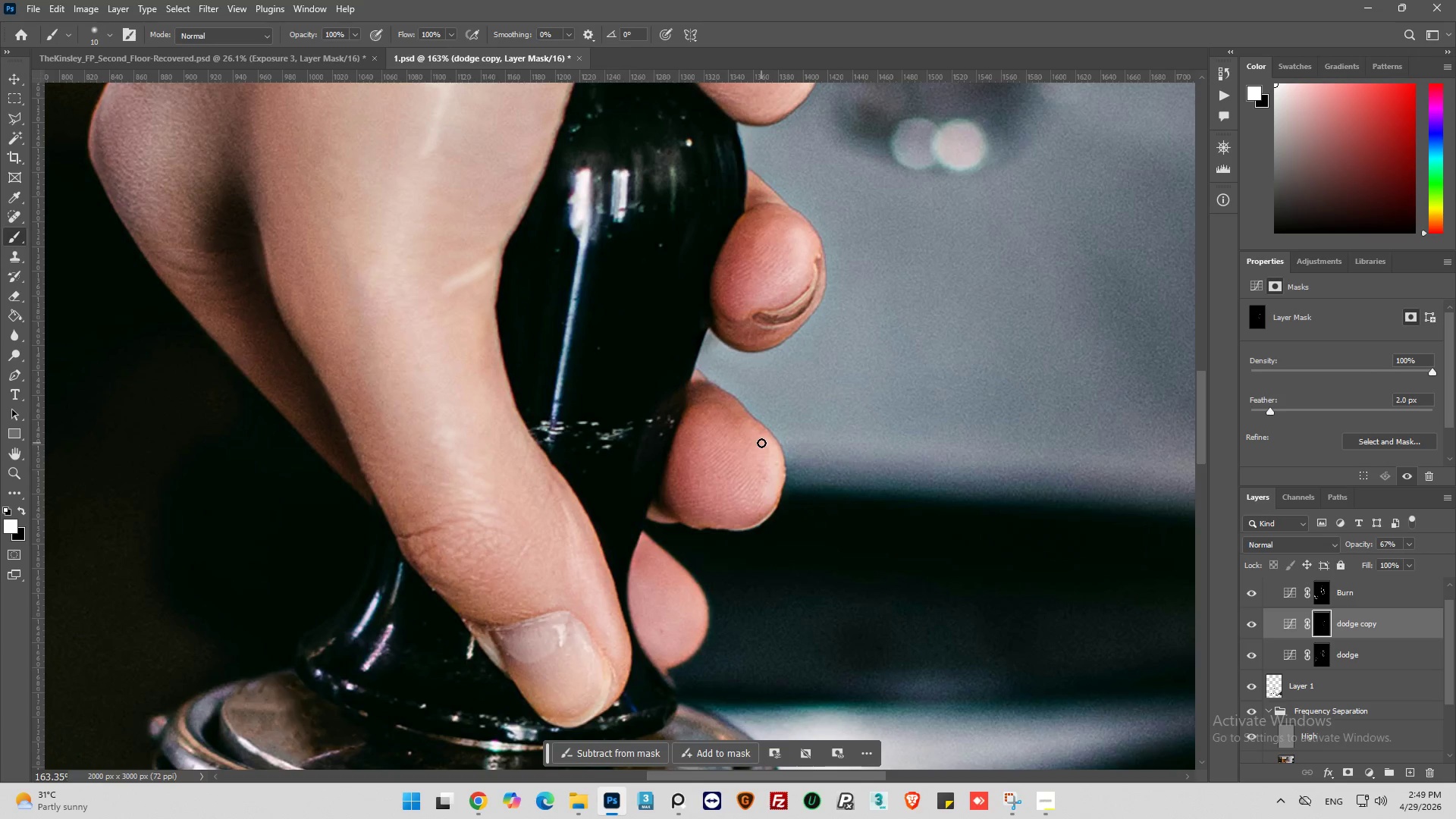 
left_click_drag(start_coordinate=[758, 436], to_coordinate=[761, 447])
 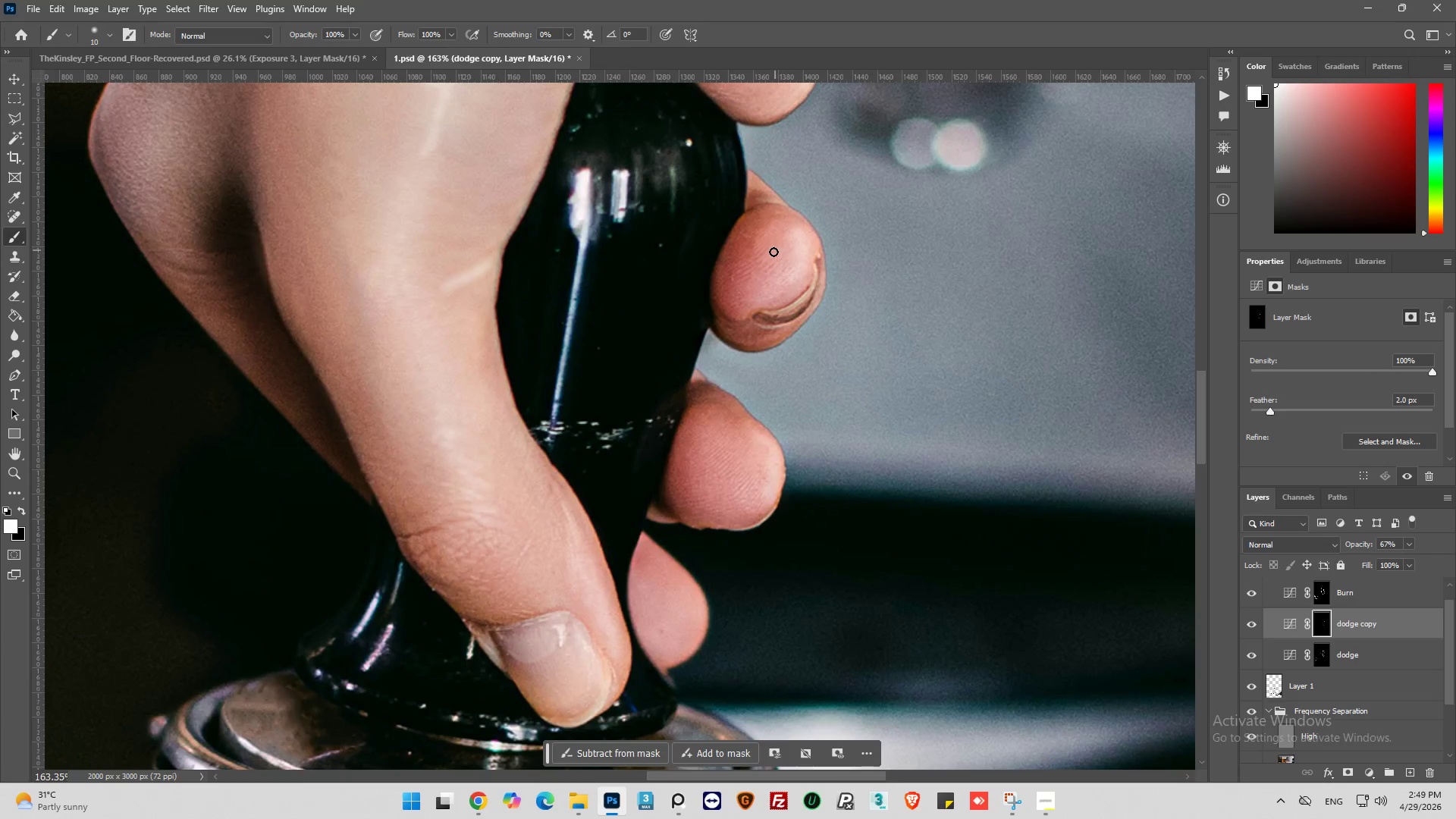 
scroll: coordinate [768, 275], scroll_direction: up, amount: 26.0
 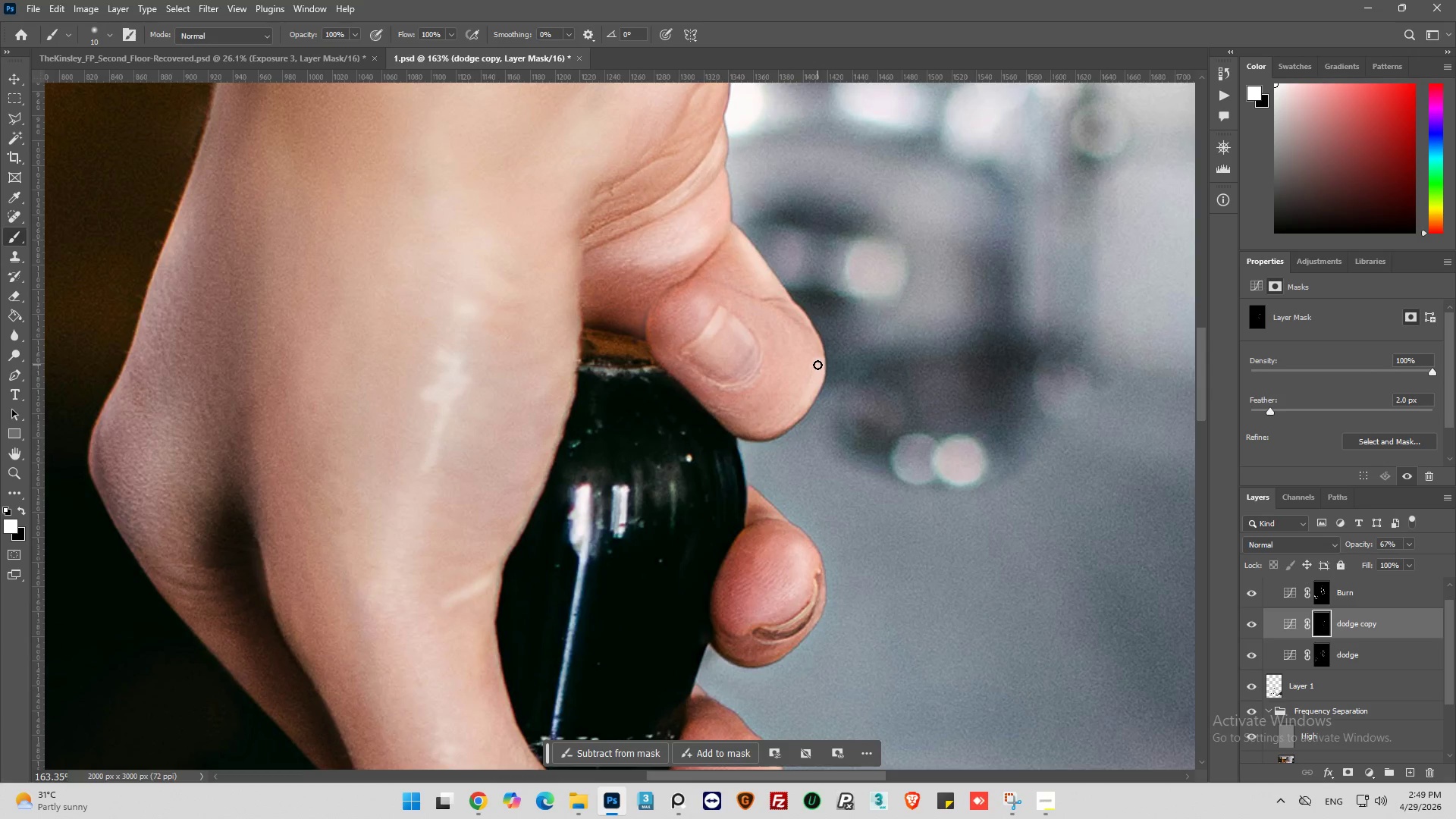 
left_click_drag(start_coordinate=[817, 364], to_coordinate=[812, 406])
 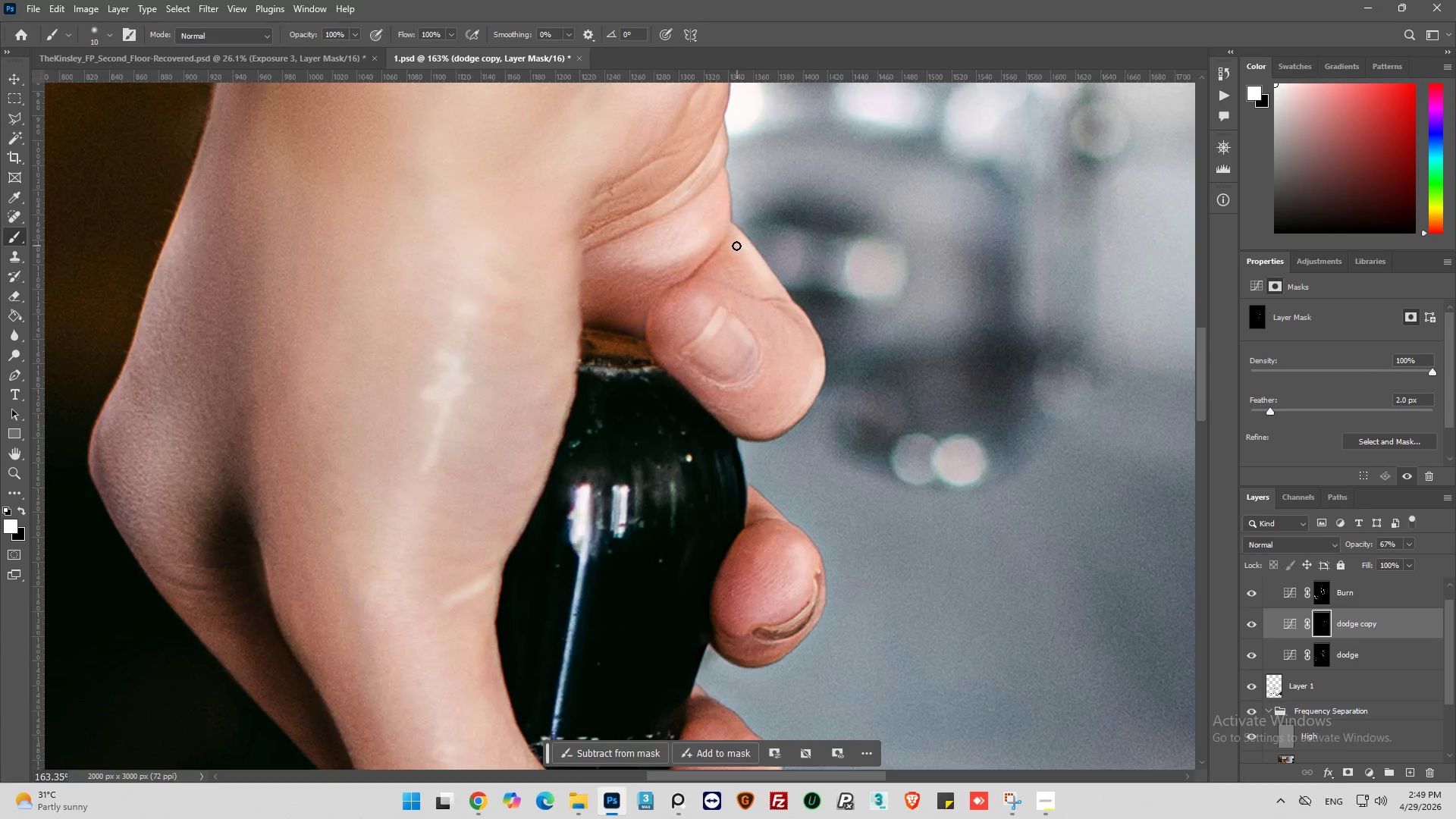 
left_click([733, 240])
 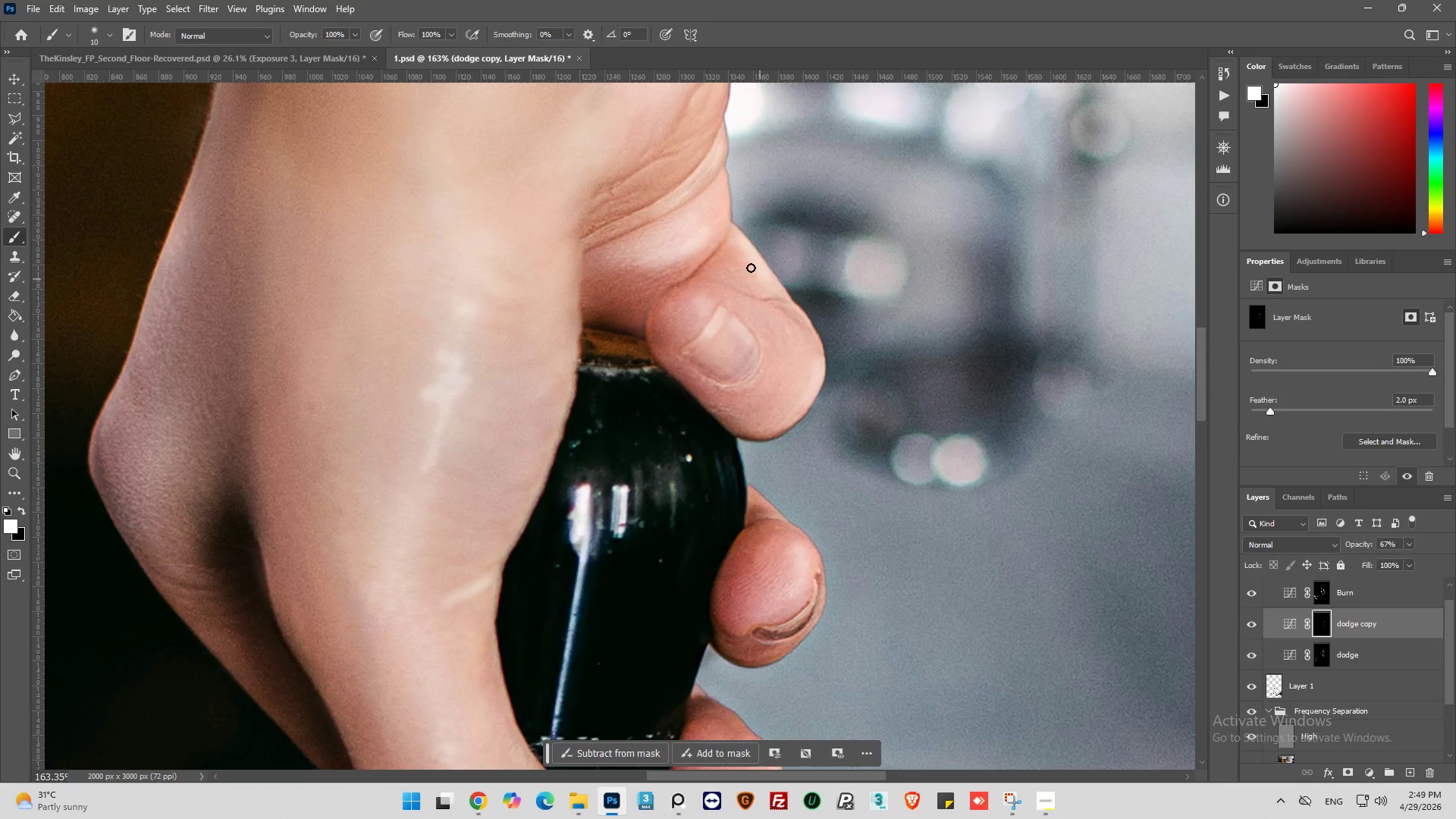 
left_click_drag(start_coordinate=[748, 262], to_coordinate=[782, 304])
 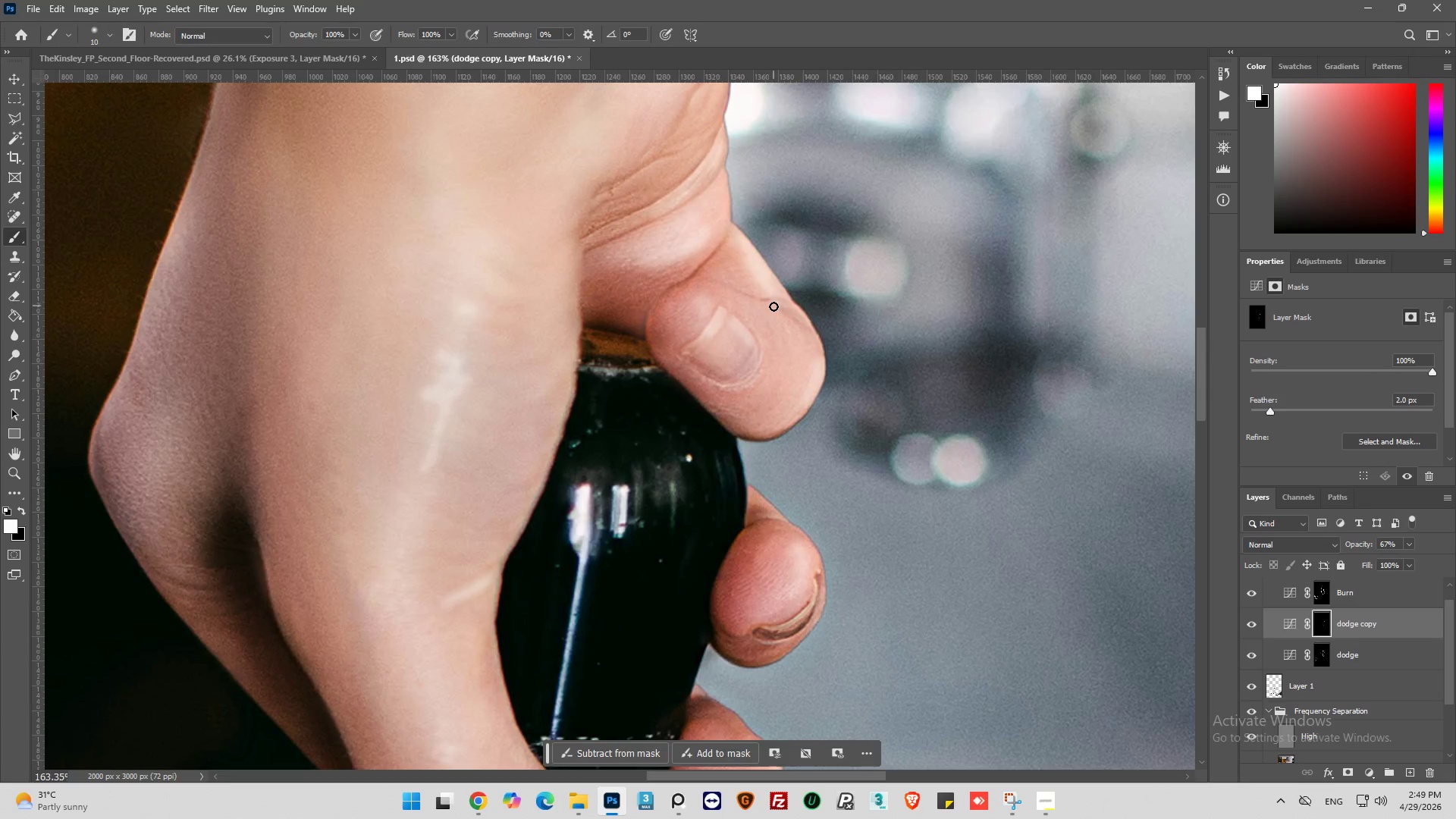 
key(Control+Z)
 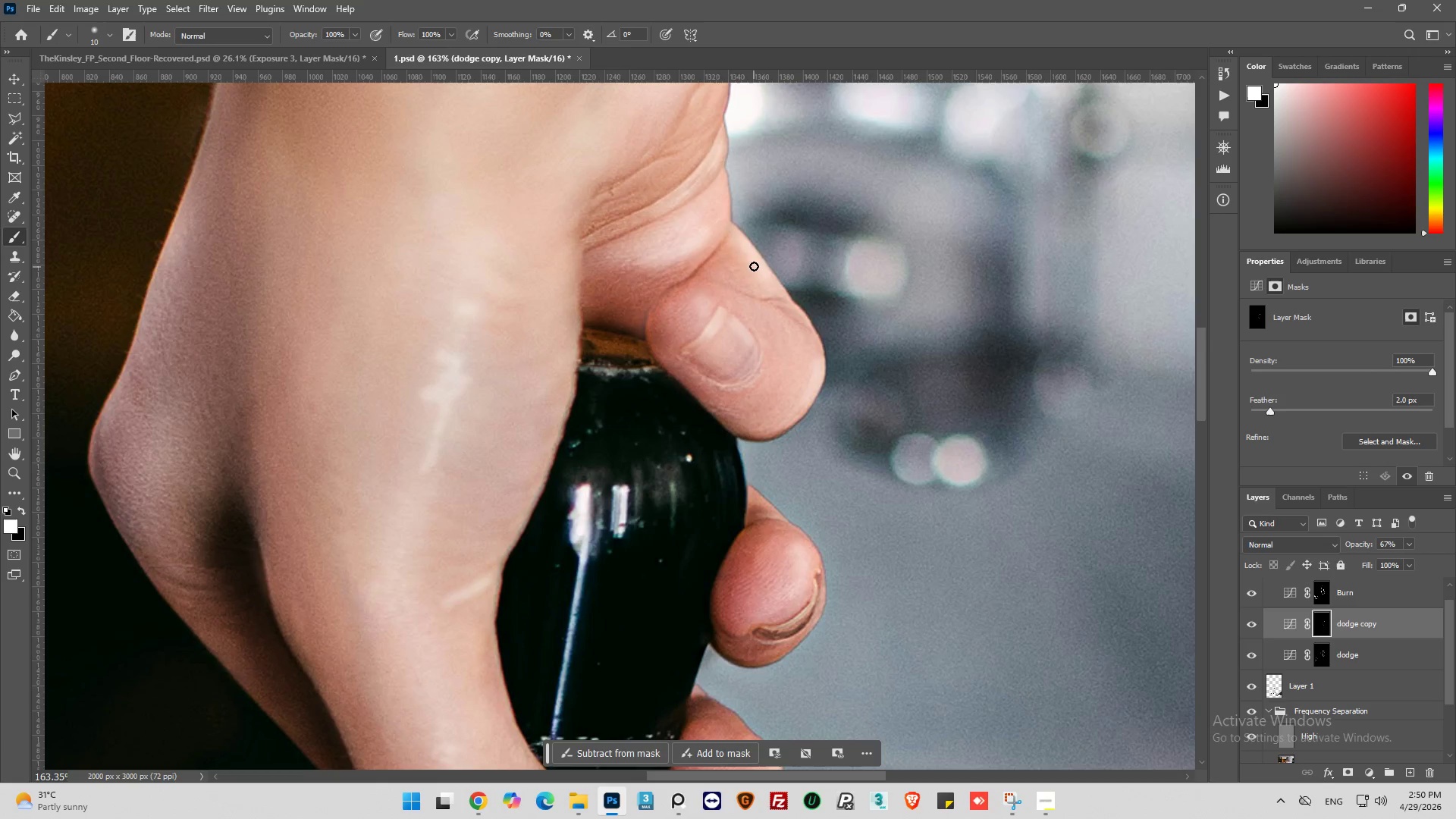 
left_click_drag(start_coordinate=[756, 266], to_coordinate=[774, 286])
 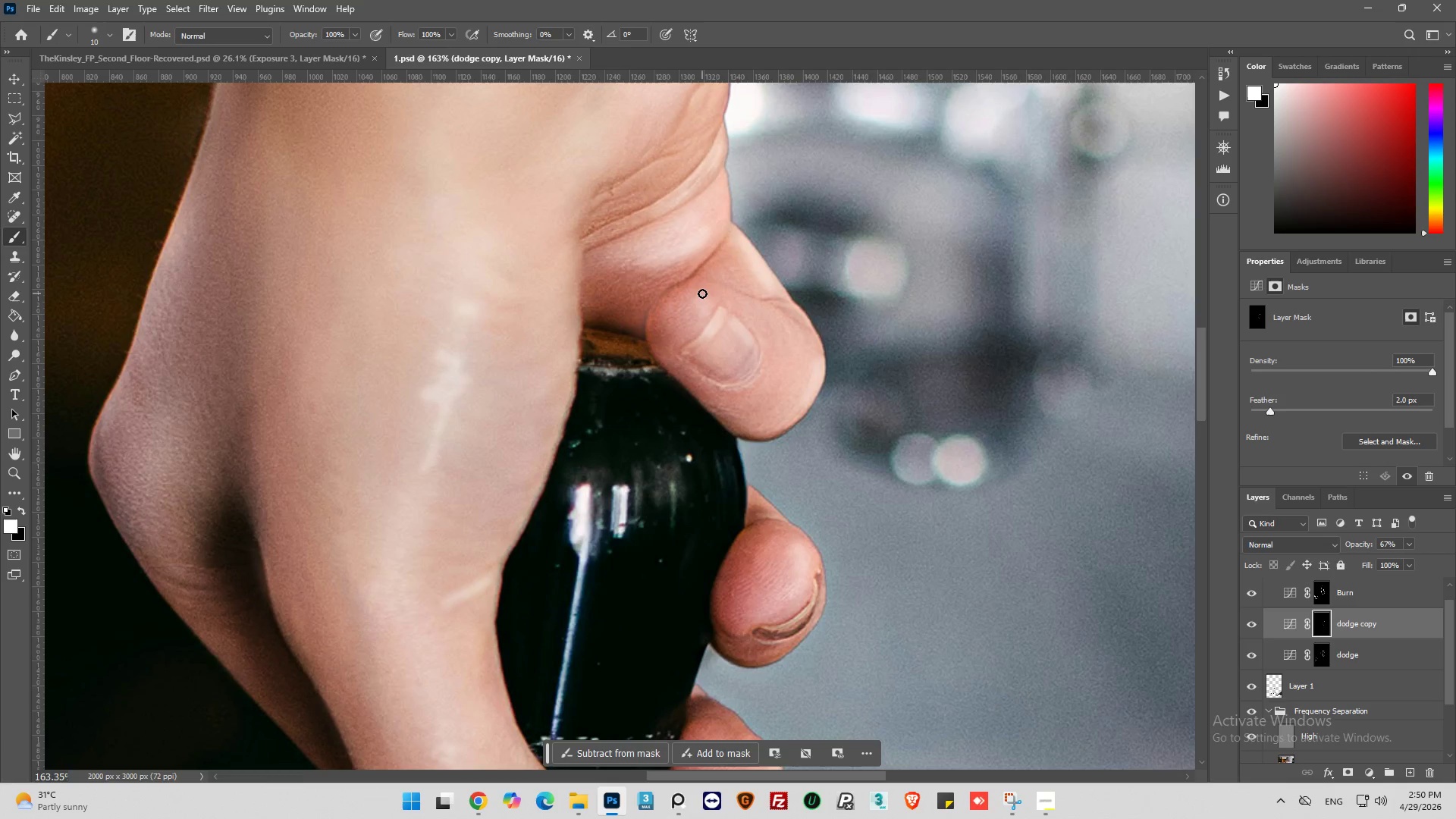 
left_click_drag(start_coordinate=[709, 294], to_coordinate=[698, 315])
 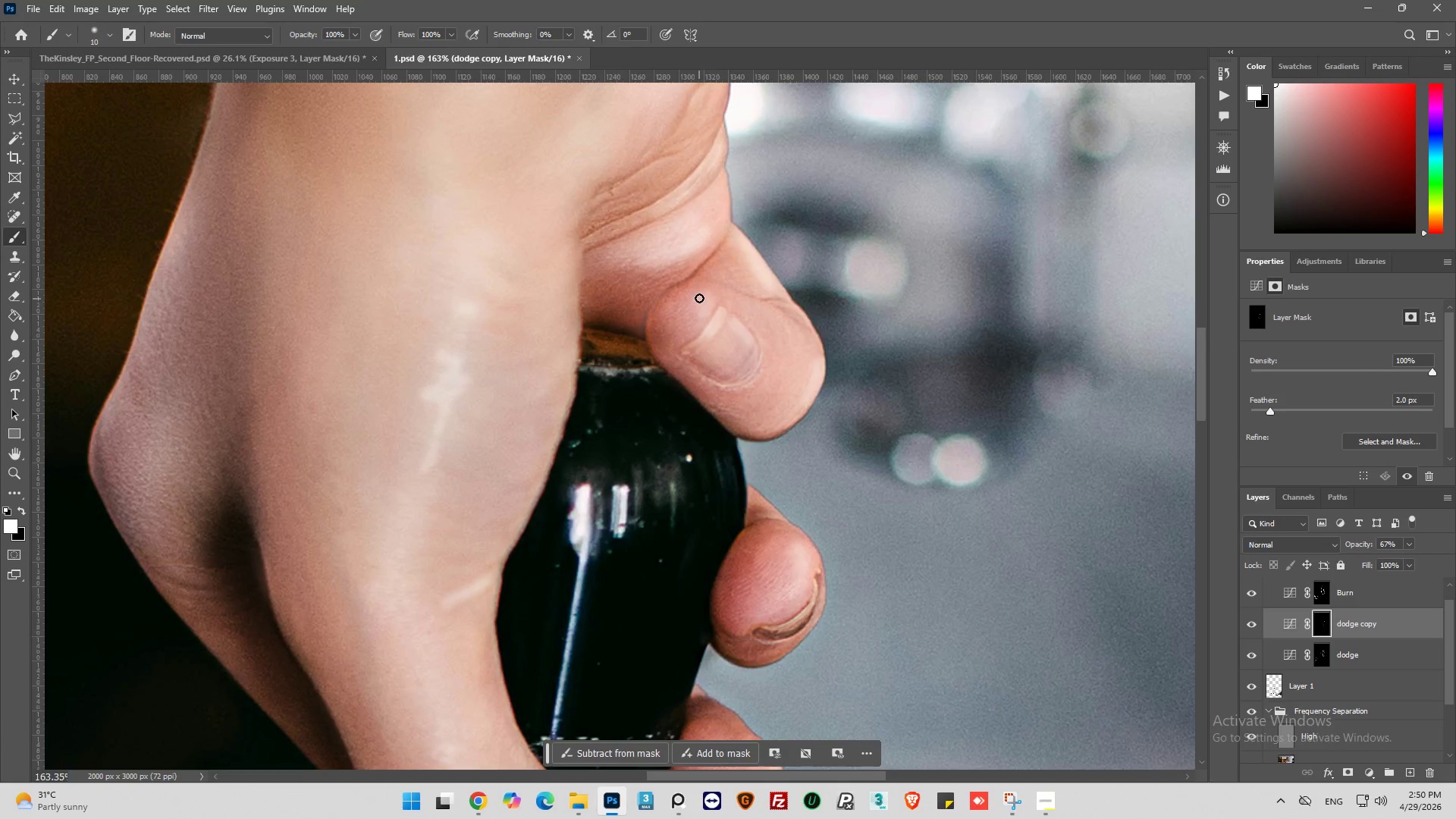 
left_click_drag(start_coordinate=[699, 298], to_coordinate=[693, 319])
 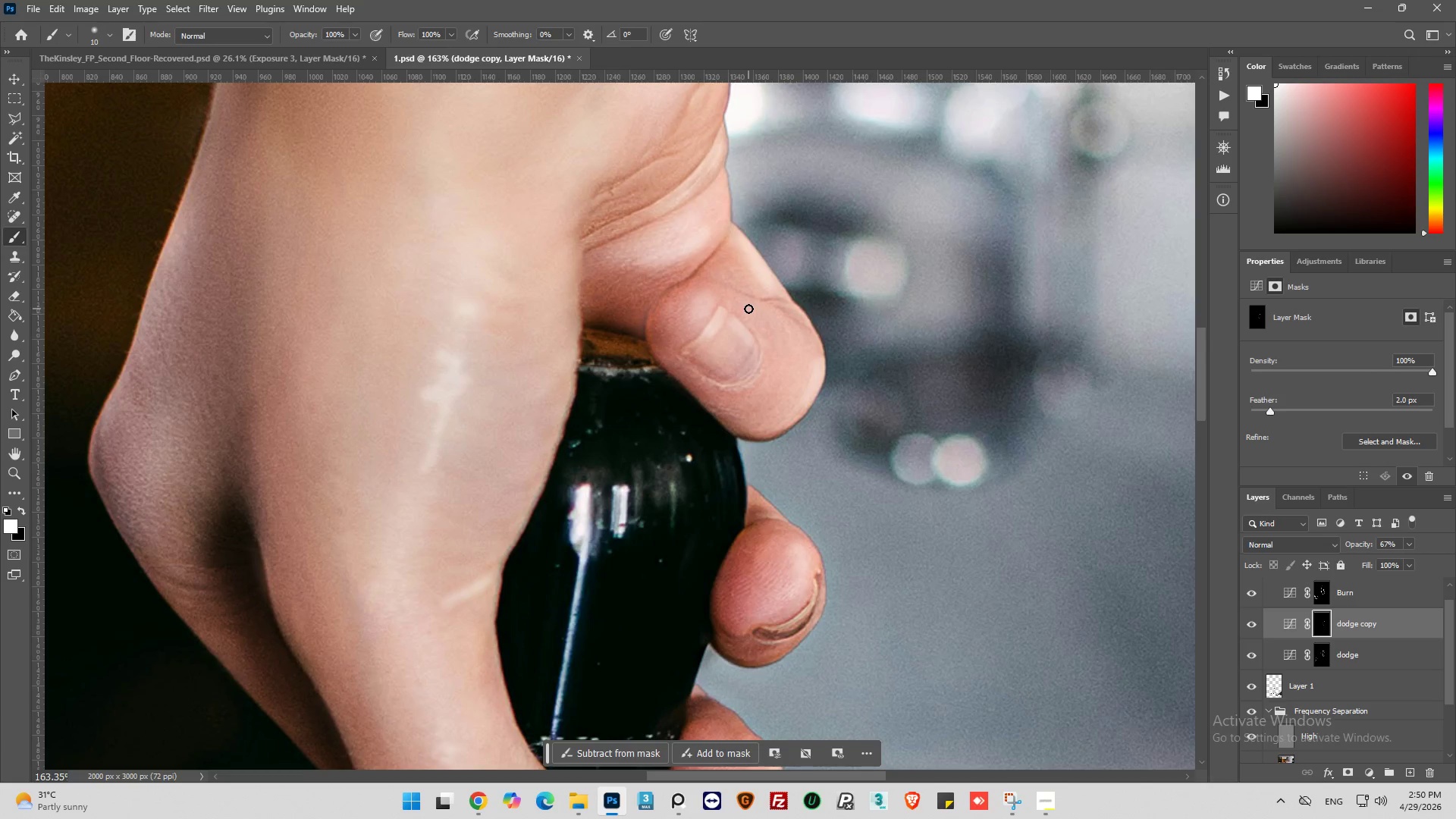 
left_click_drag(start_coordinate=[744, 302], to_coordinate=[747, 306])
 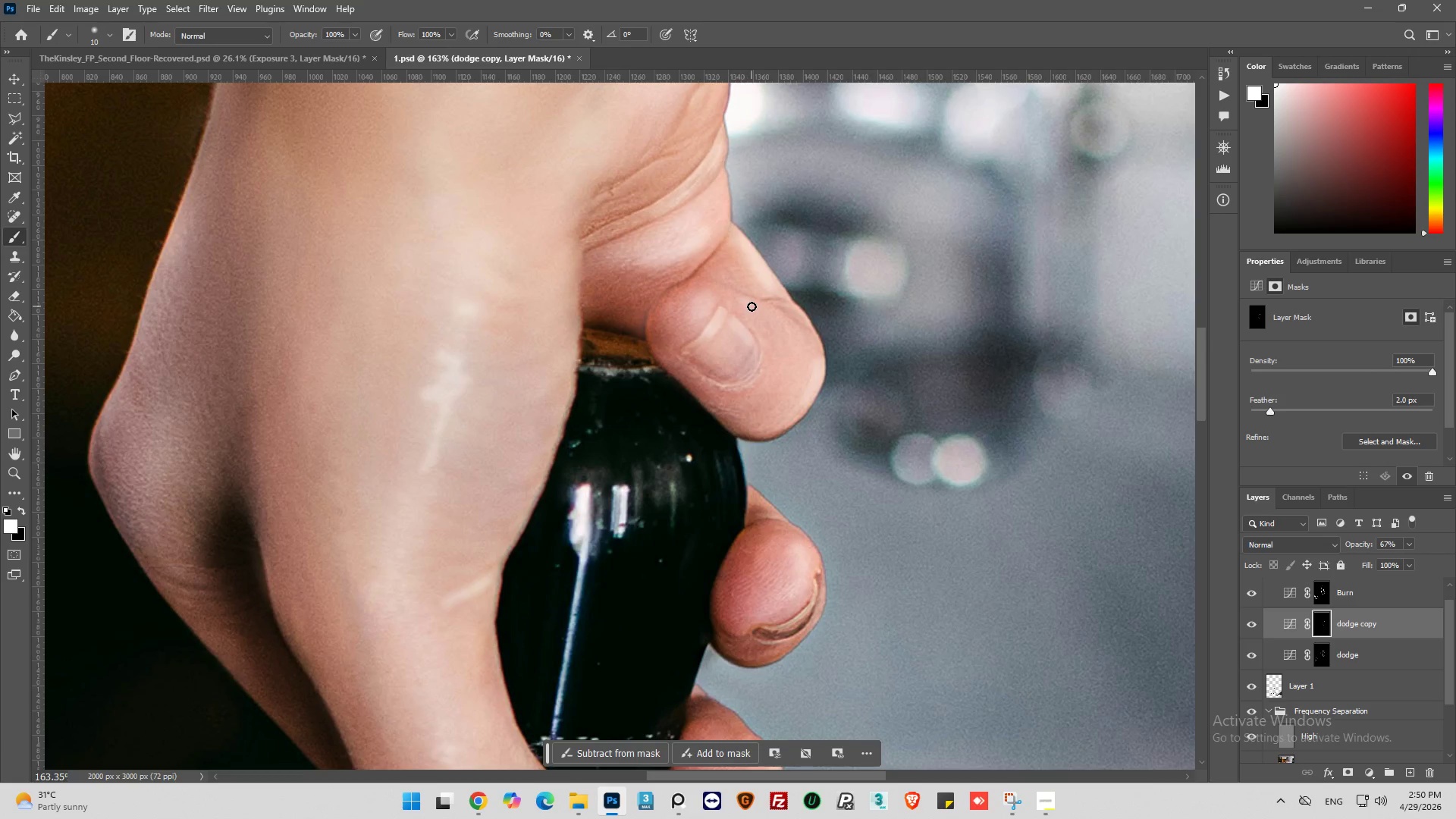 
left_click_drag(start_coordinate=[752, 306], to_coordinate=[758, 312])
 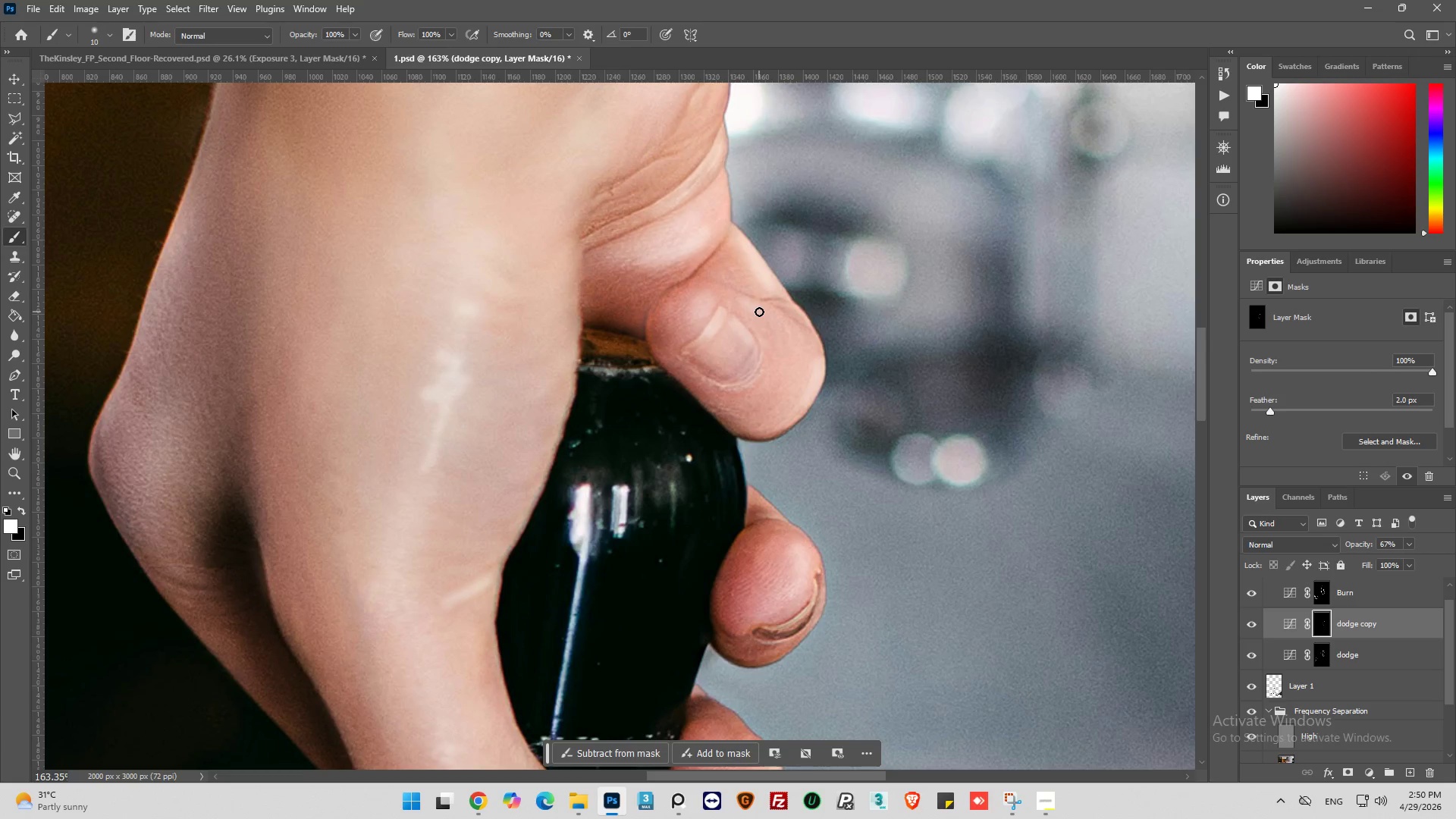 
triple_click([759, 312])
 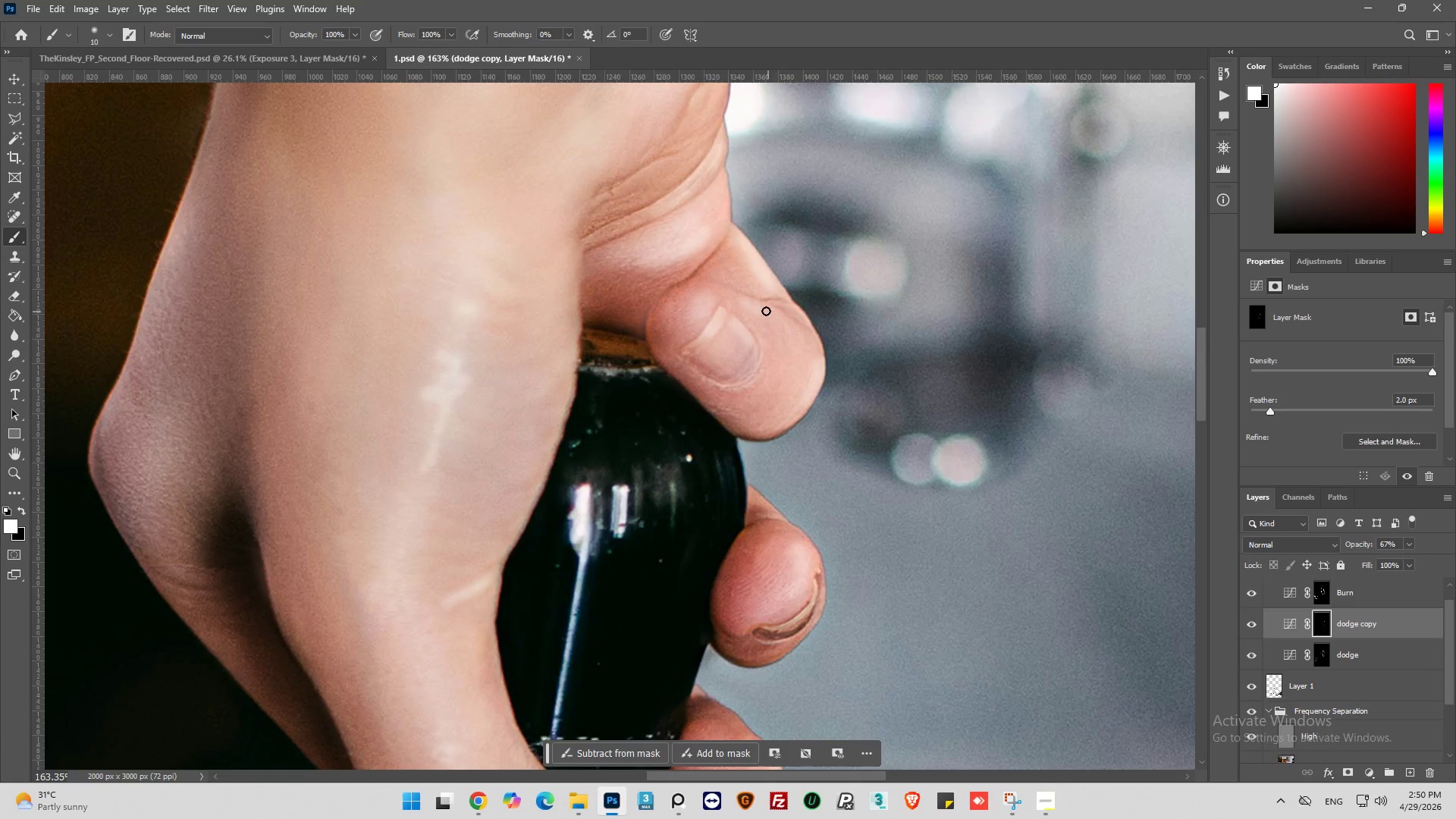 
left_click_drag(start_coordinate=[764, 309], to_coordinate=[787, 335])
 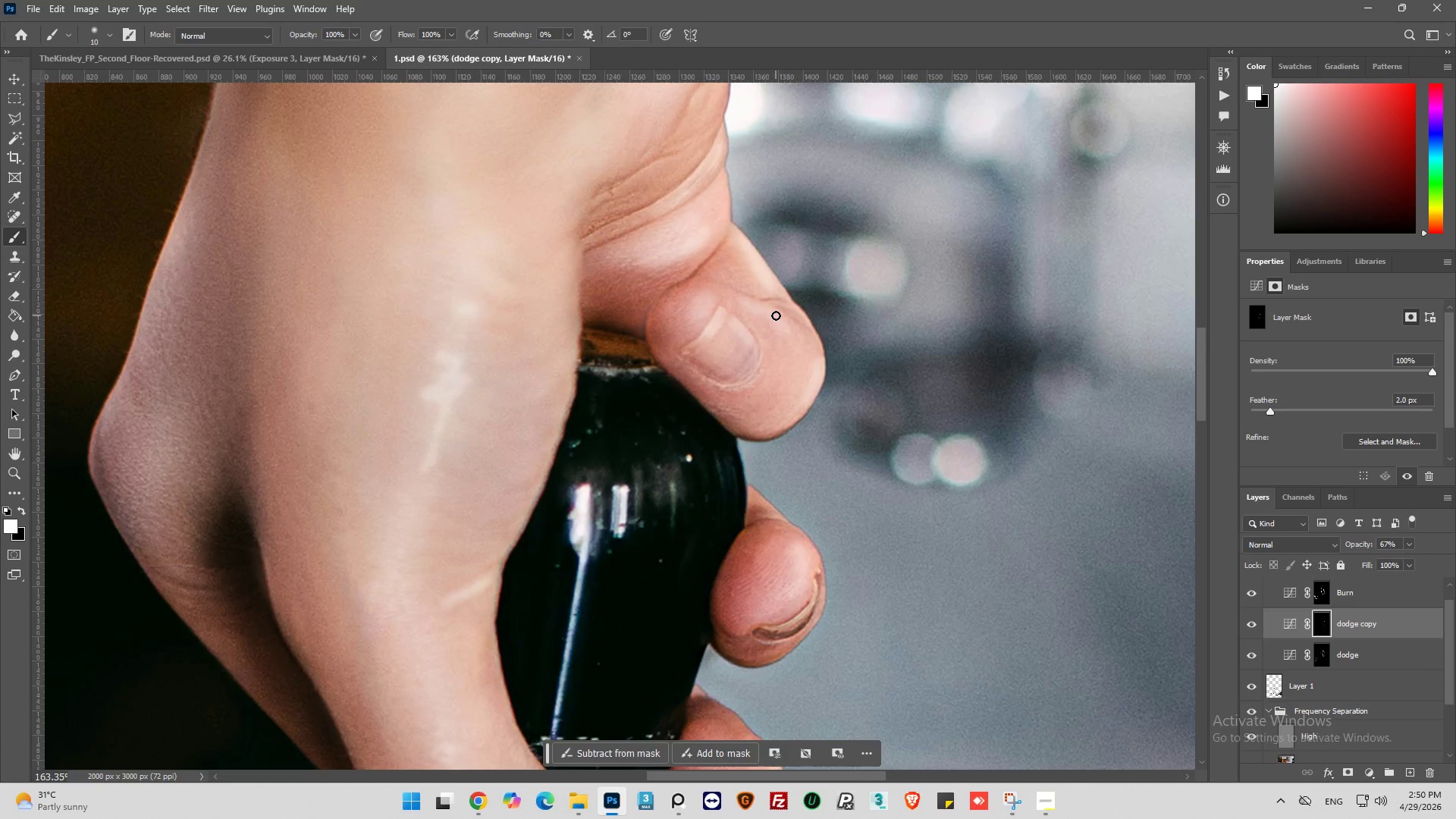 
left_click_drag(start_coordinate=[776, 315], to_coordinate=[790, 327])
 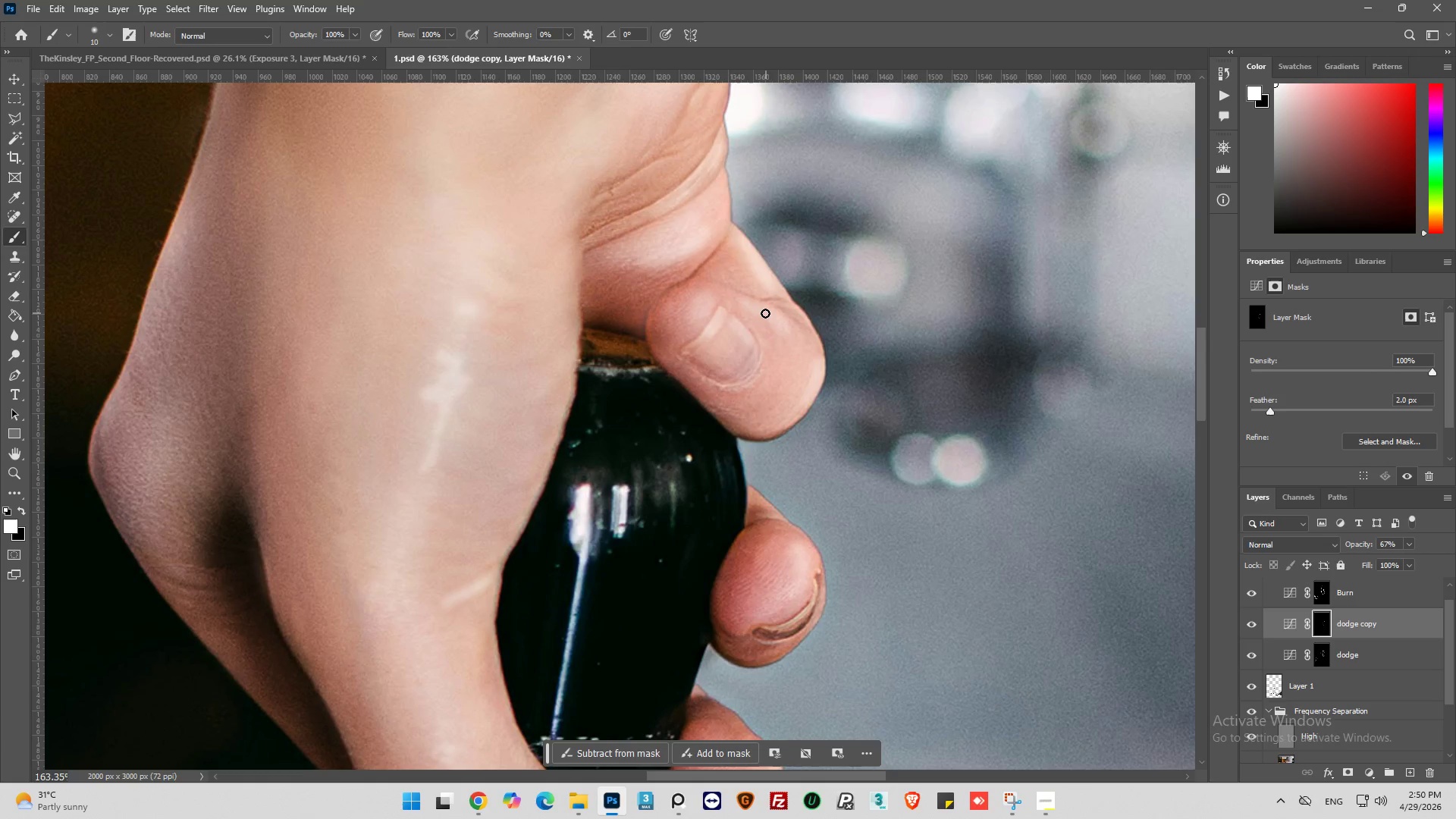 
left_click_drag(start_coordinate=[764, 313], to_coordinate=[726, 305])
 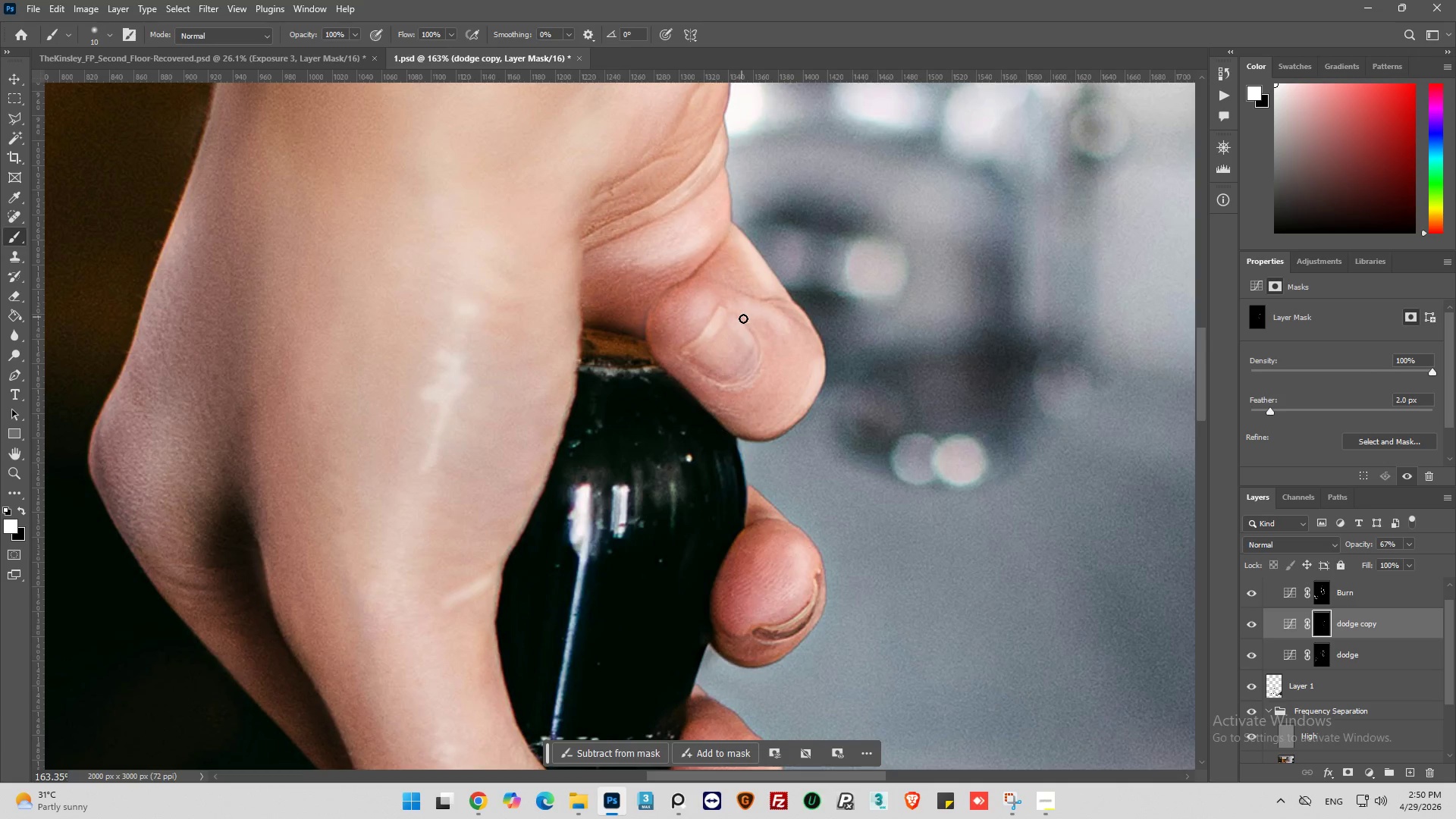 
key(Control+Z)
 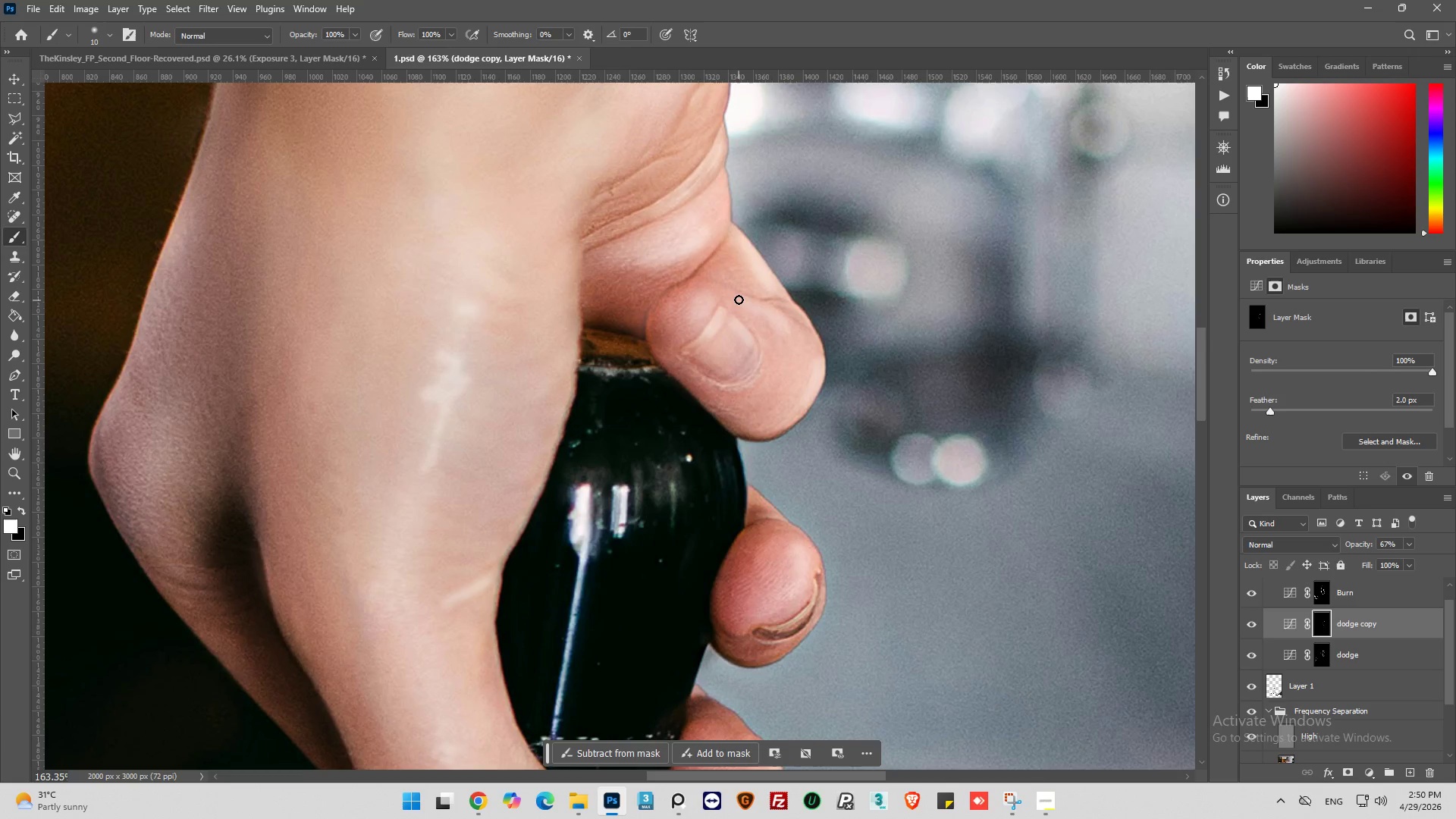 
left_click([731, 293])
 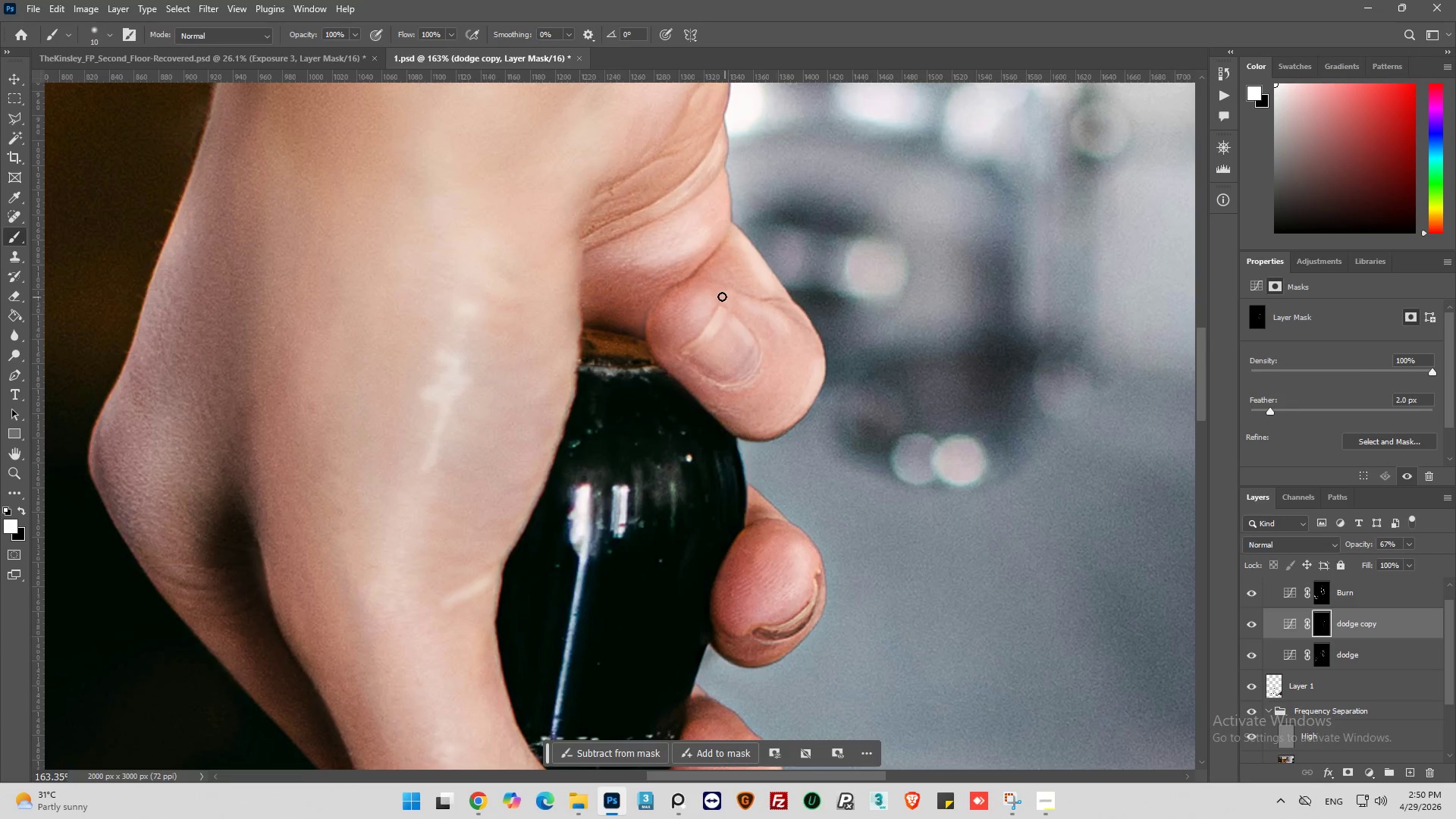 
left_click([720, 298])
 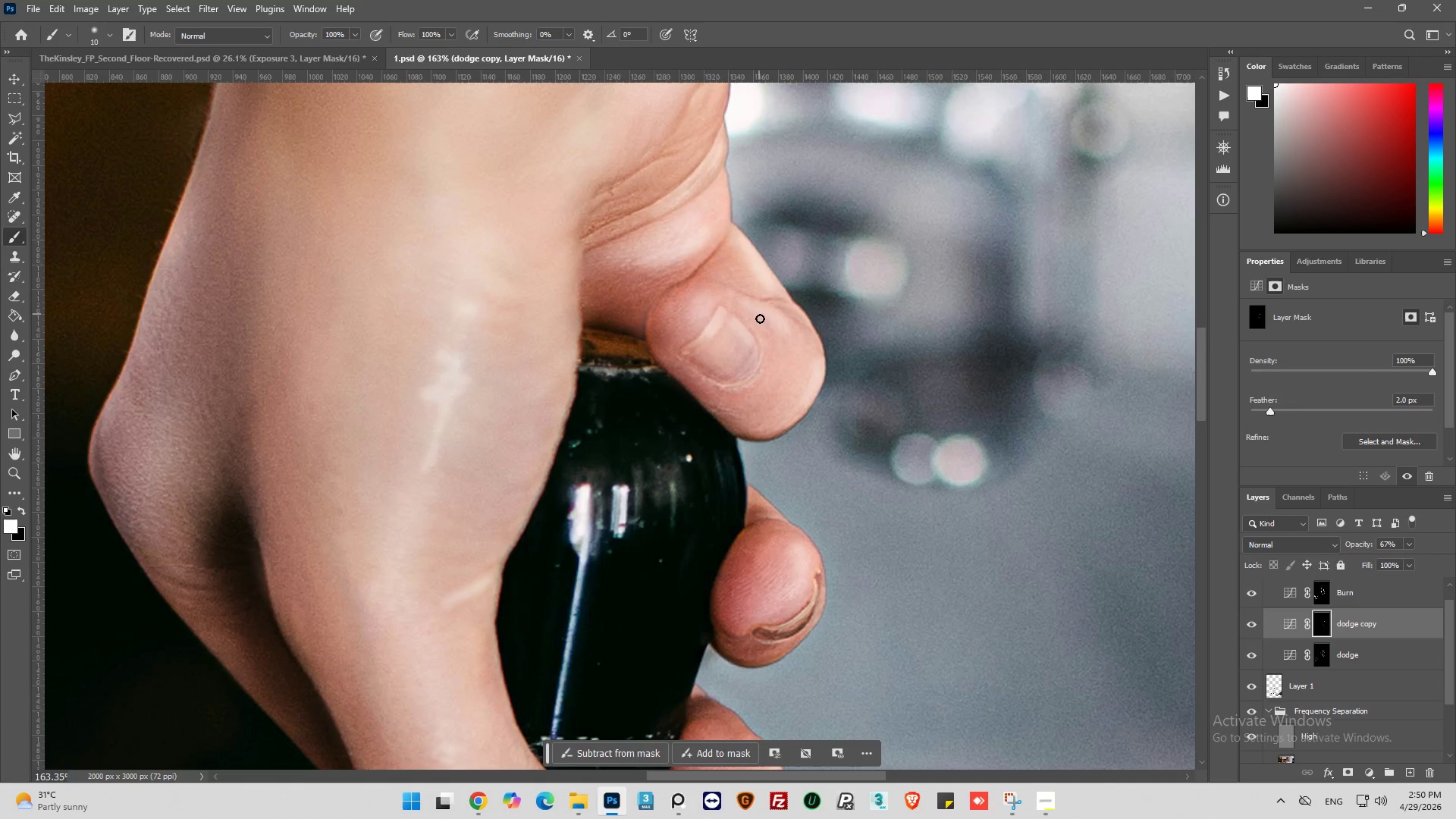 
hold_key(key=AltLeft, duration=0.38)
hold_key(key=AltLeft, duration=0.34)
scroll: coordinate [637, 318], scroll_direction: up, amount: 11.0
 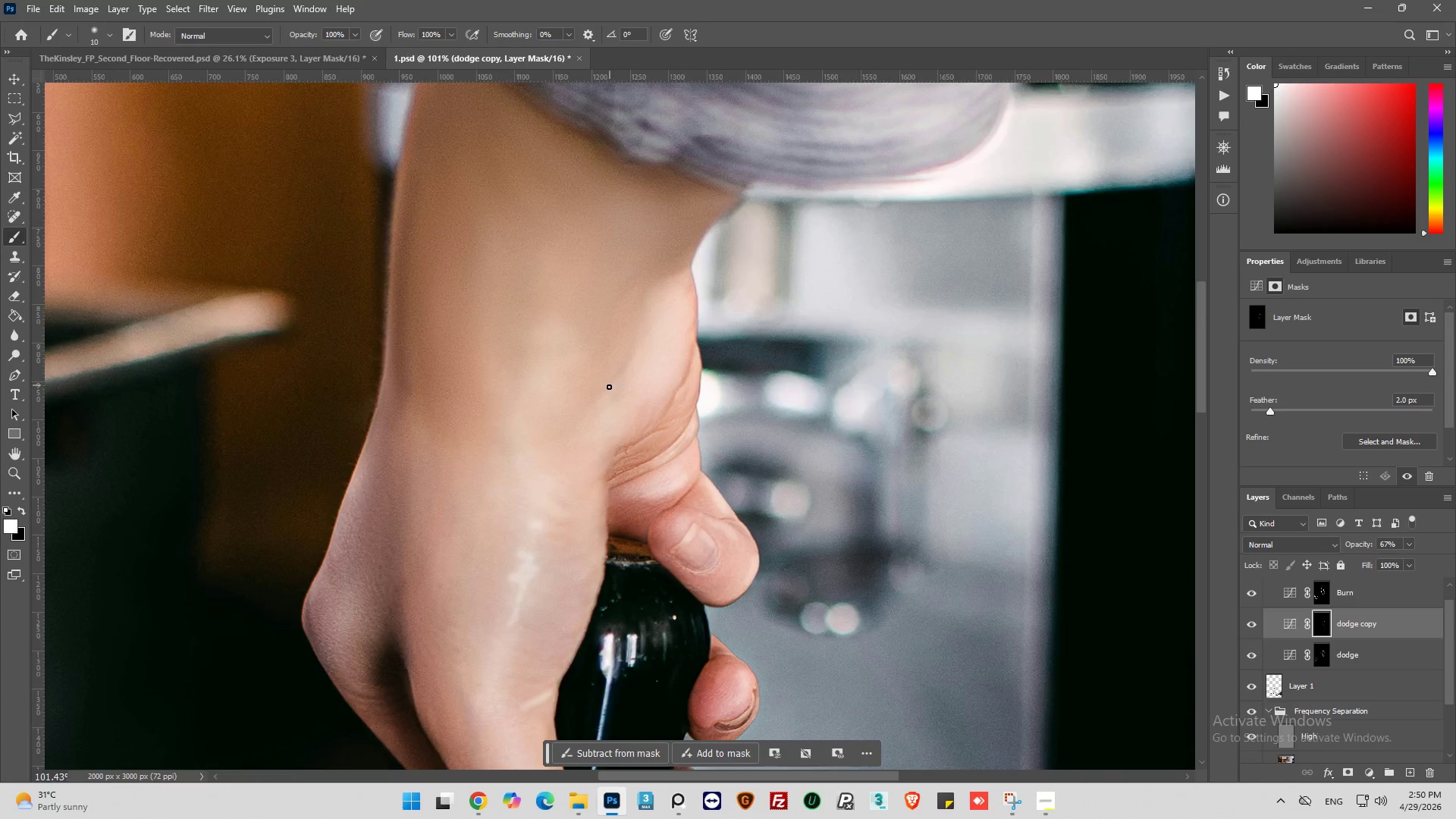 
key(Alt+AltLeft)
 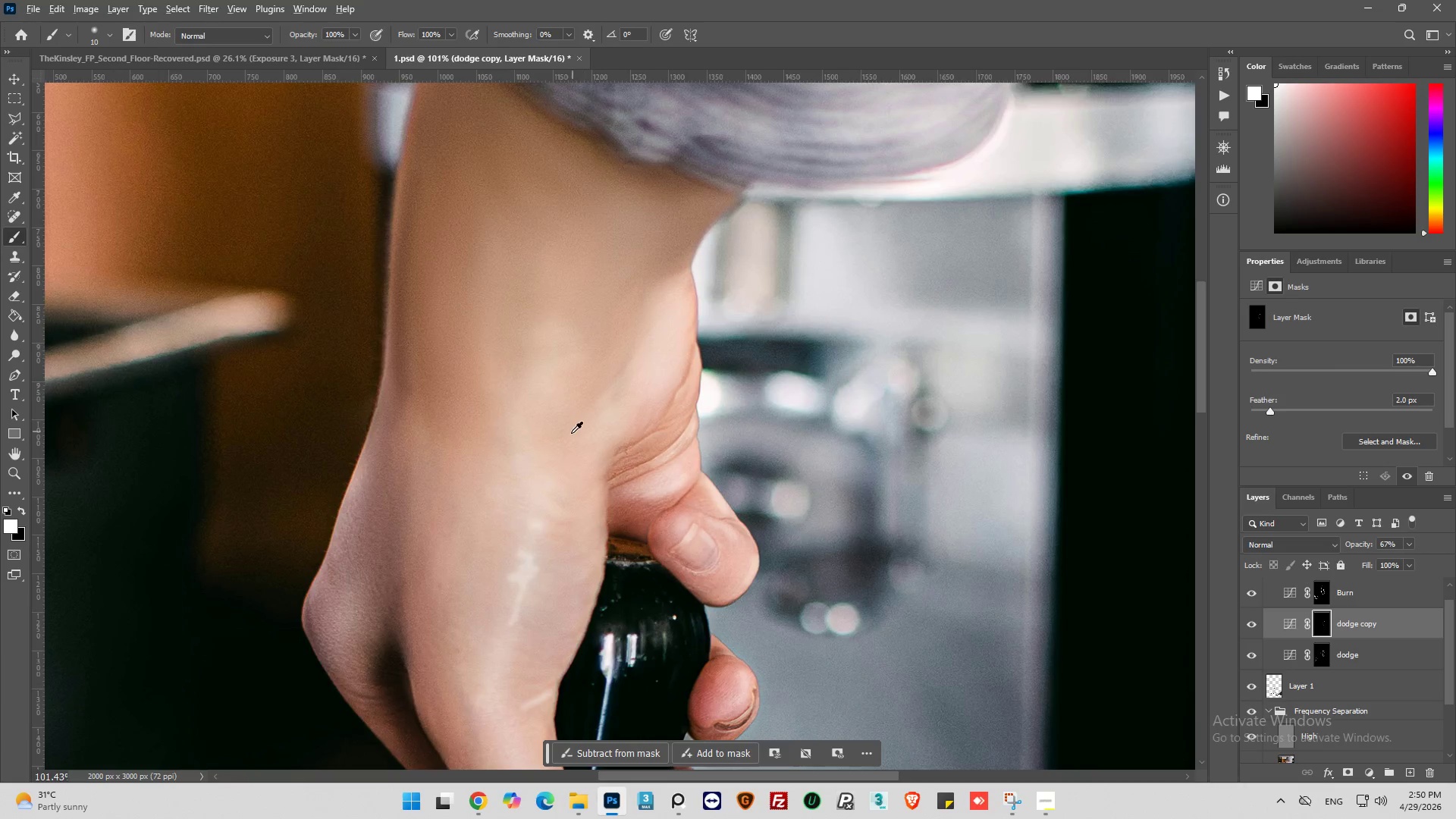 
scroll: coordinate [570, 434], scroll_direction: up, amount: 3.0
 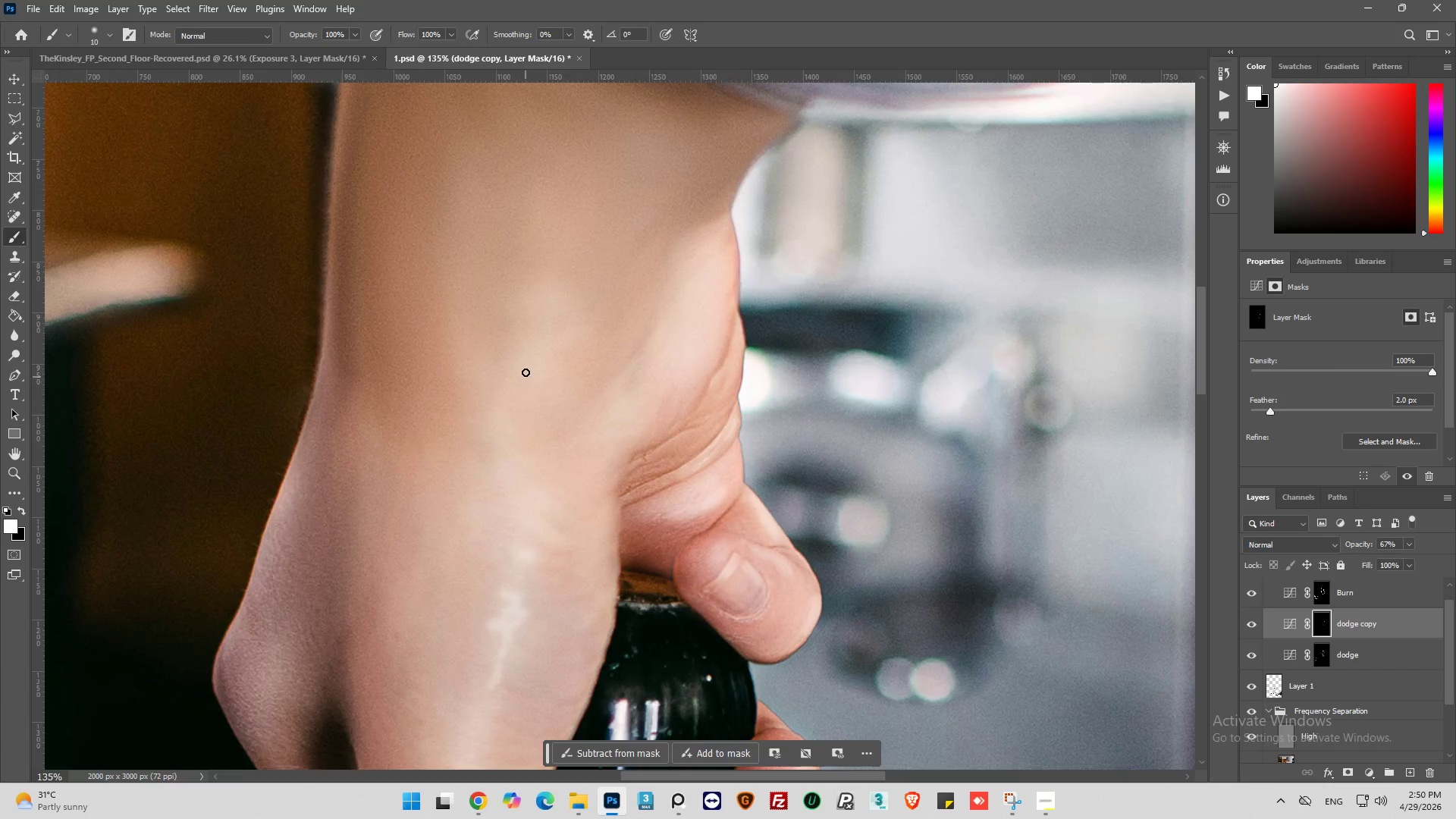 
left_click_drag(start_coordinate=[526, 369], to_coordinate=[516, 400])
 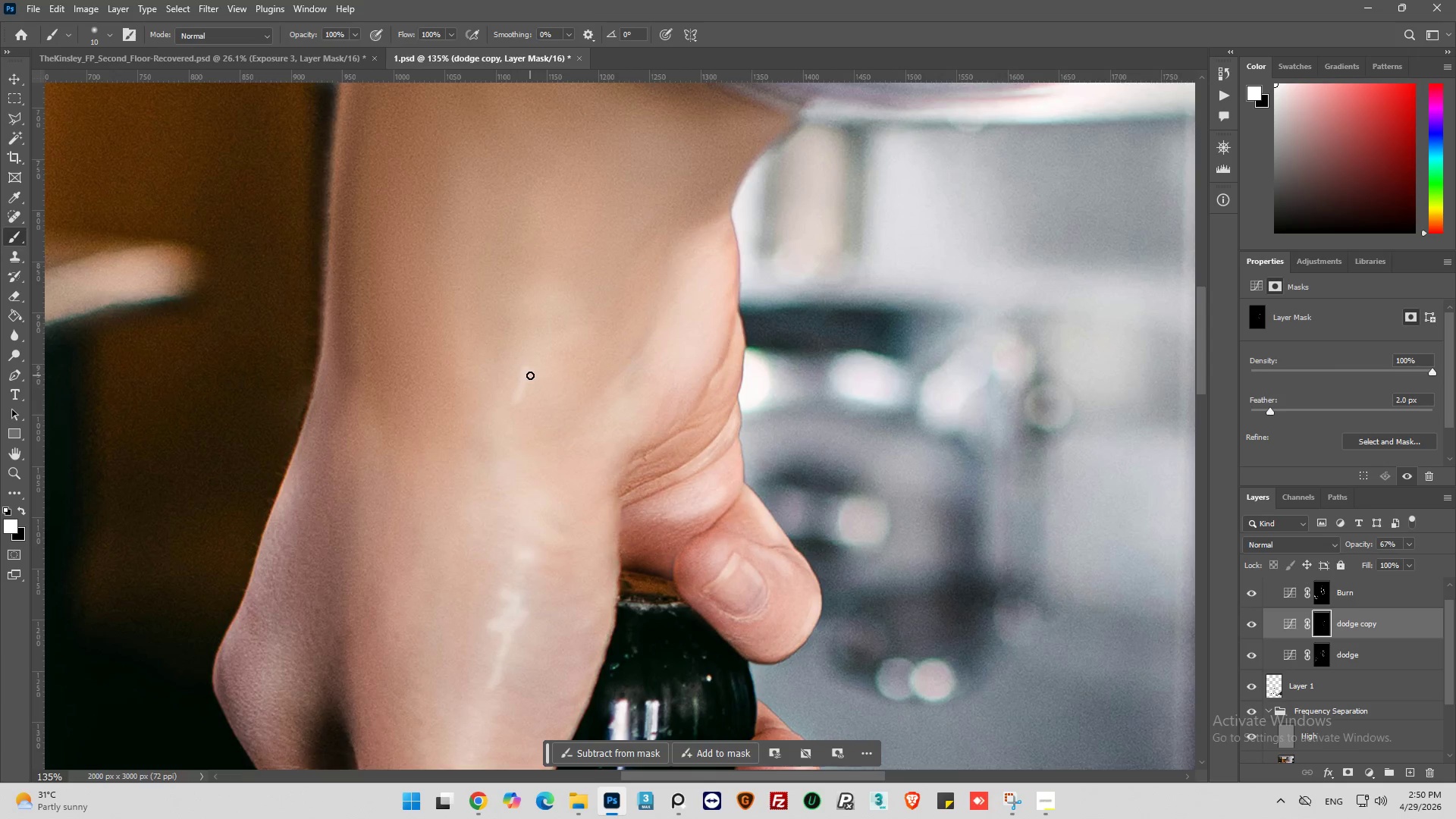 
left_click_drag(start_coordinate=[530, 375], to_coordinate=[528, 366])
 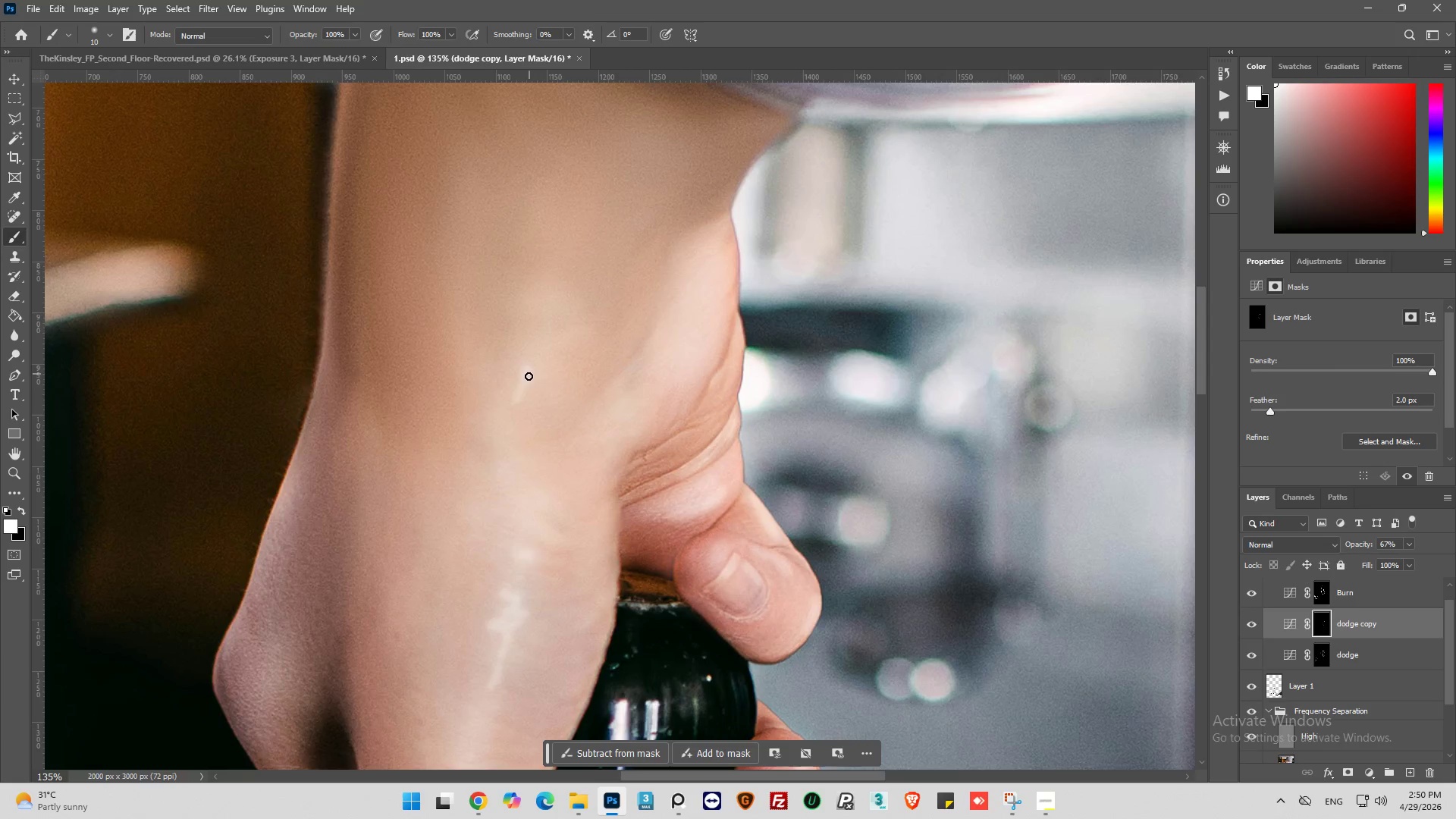 
left_click_drag(start_coordinate=[529, 377], to_coordinate=[519, 396])
 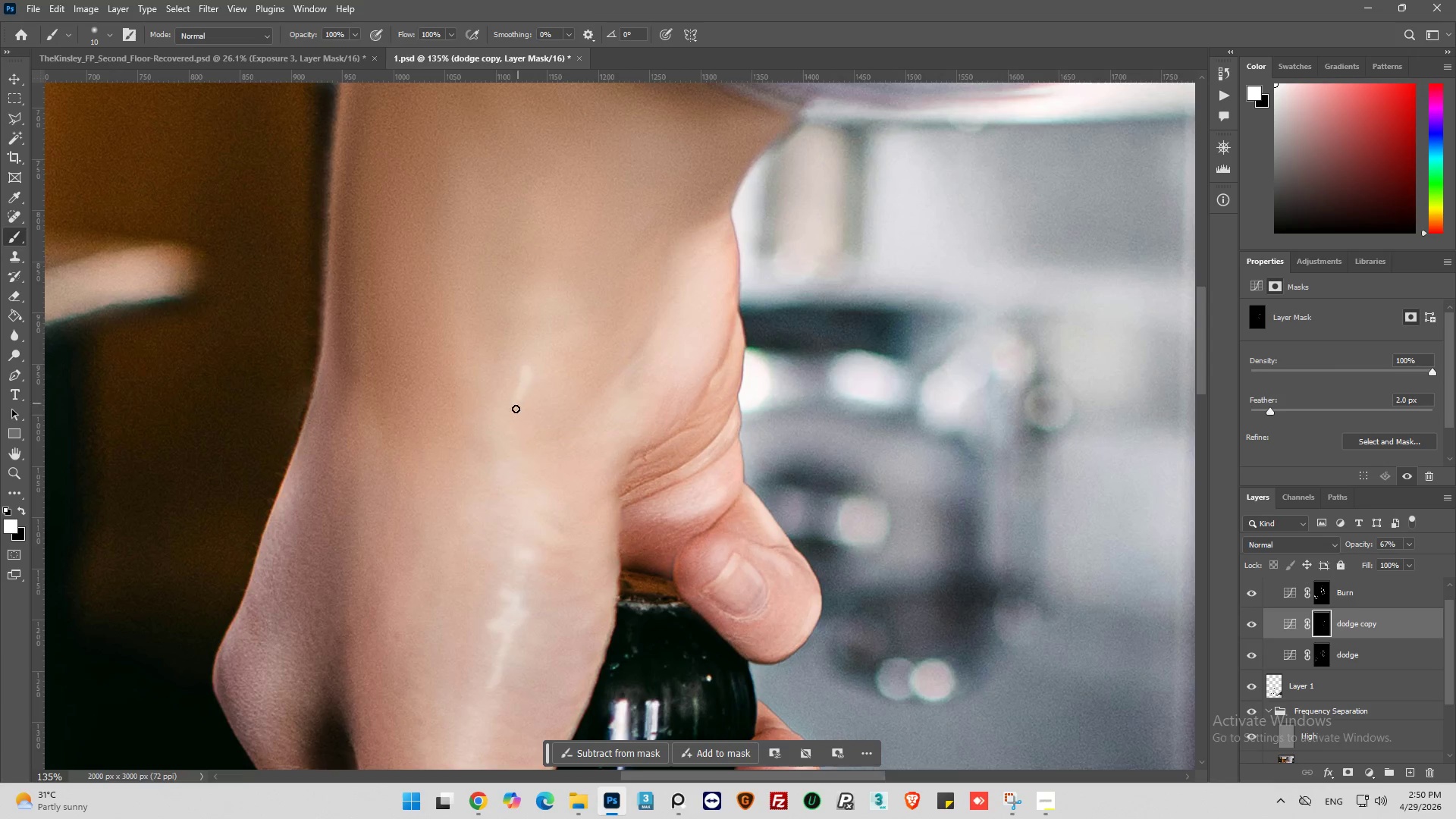 
left_click_drag(start_coordinate=[516, 410], to_coordinate=[516, 416])
 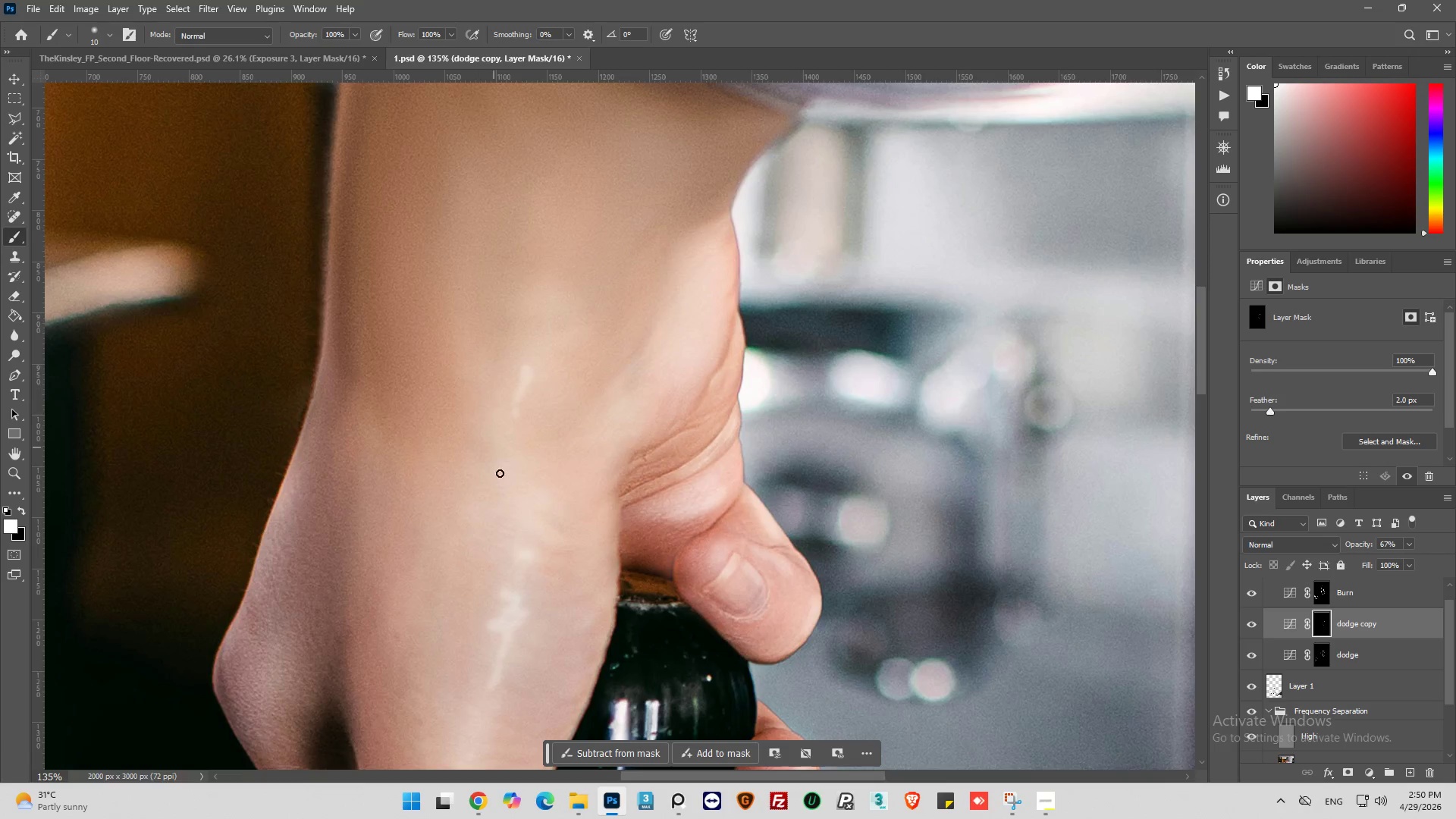 
scroll: coordinate [443, 442], scroll_direction: down, amount: 44.0
 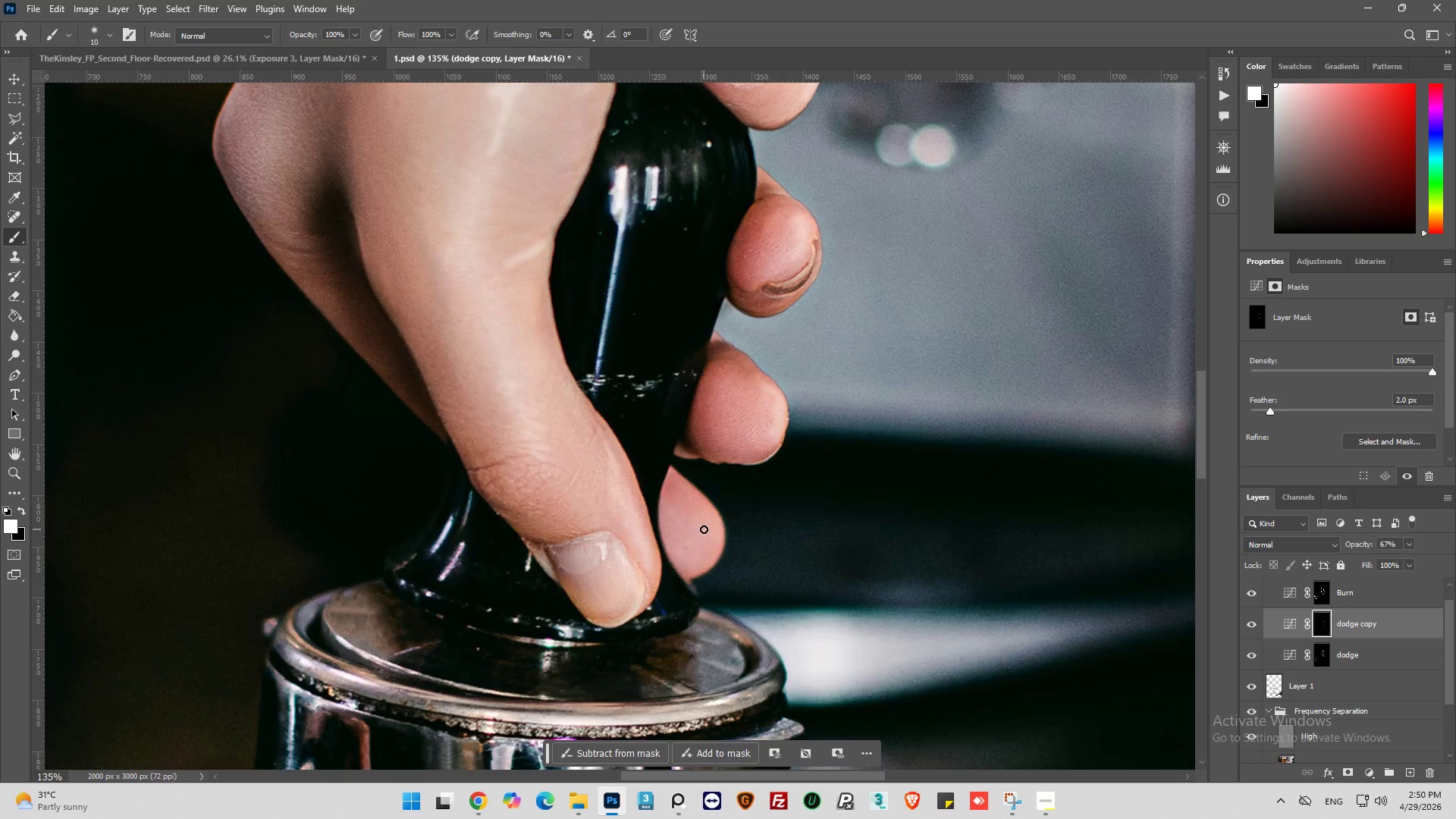 
left_click_drag(start_coordinate=[710, 522], to_coordinate=[714, 534])
 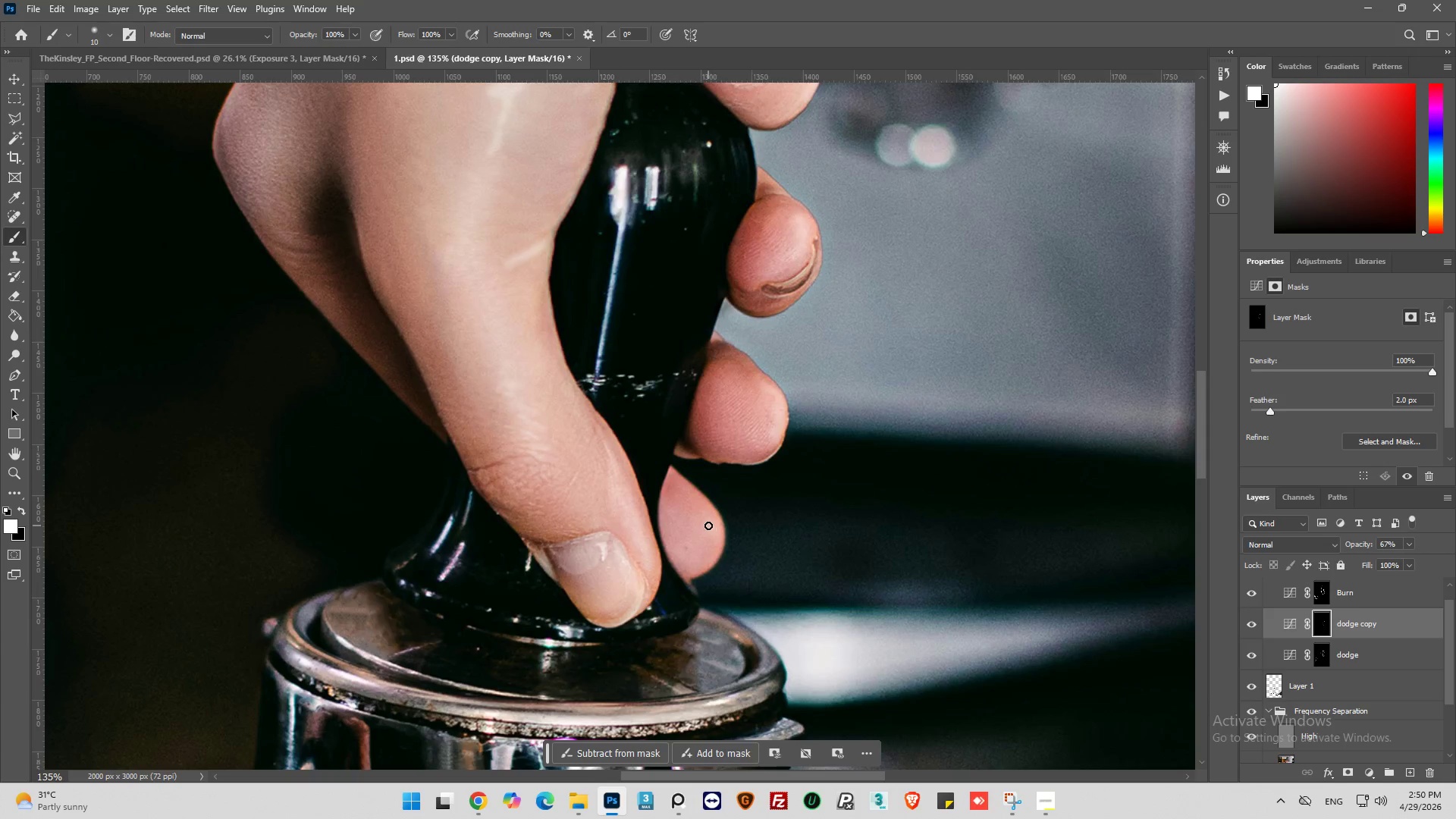 
left_click_drag(start_coordinate=[708, 526], to_coordinate=[710, 535])
 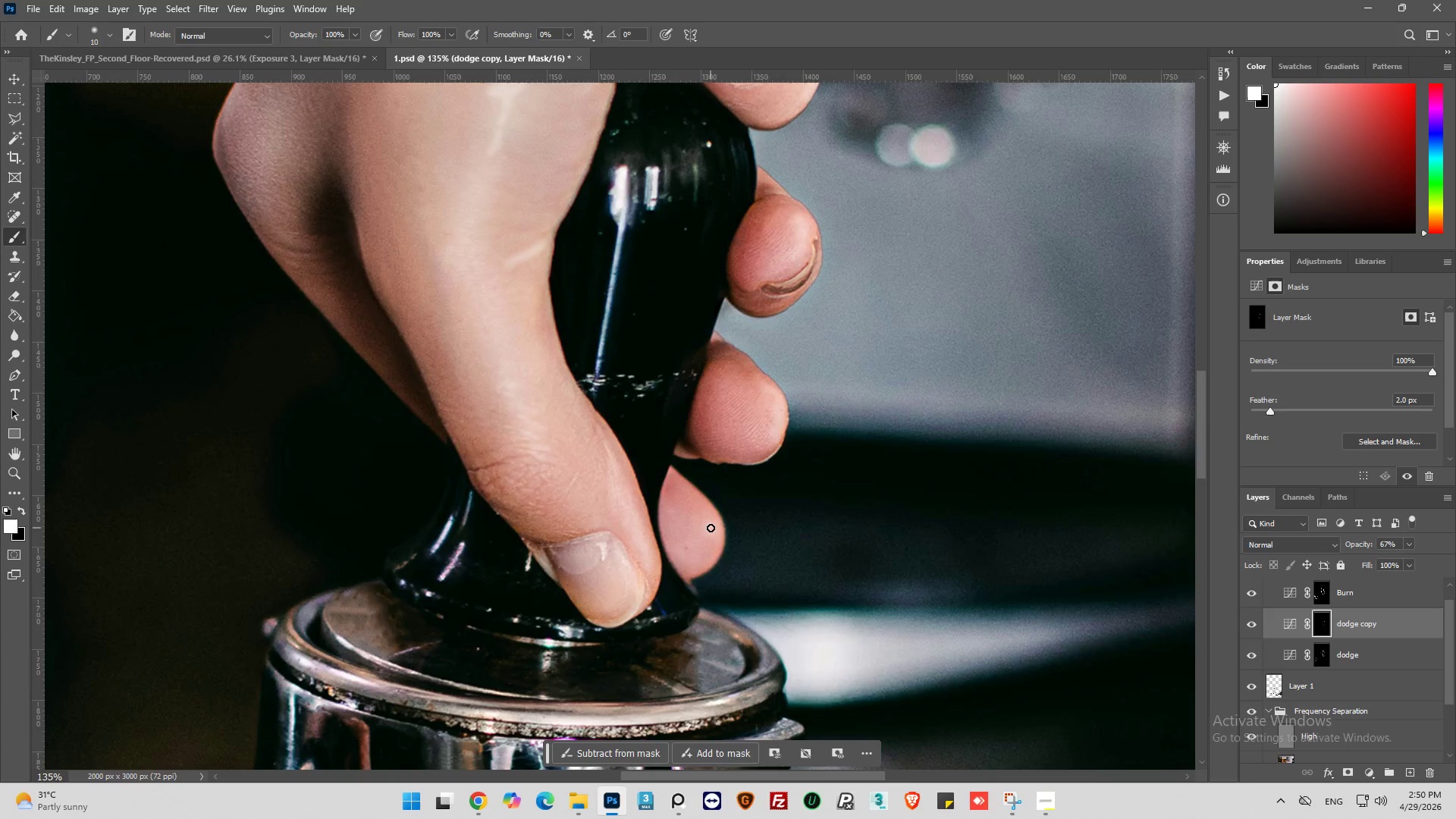 
left_click_drag(start_coordinate=[714, 526], to_coordinate=[712, 547])
 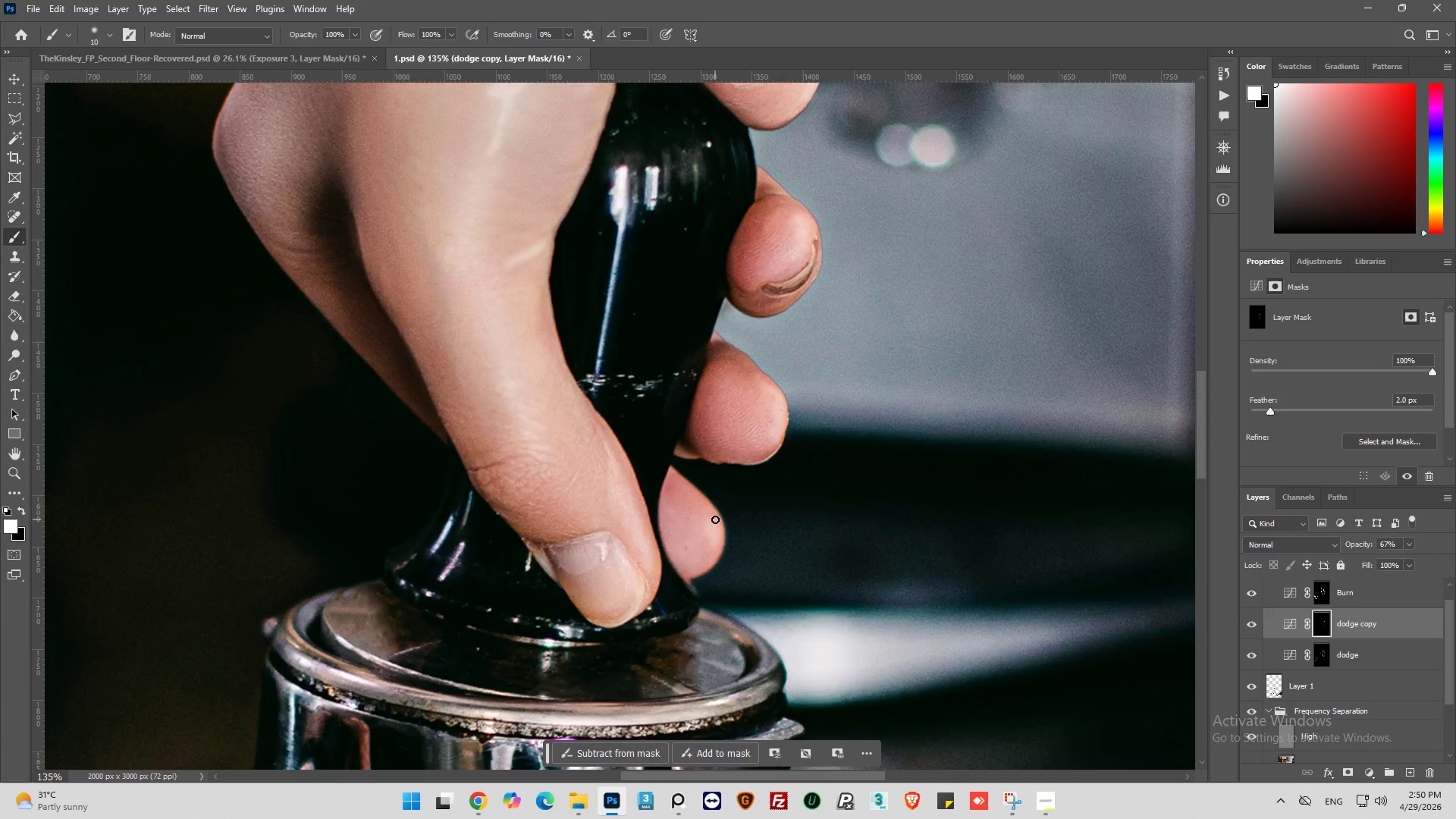 
left_click_drag(start_coordinate=[715, 519], to_coordinate=[720, 554])
 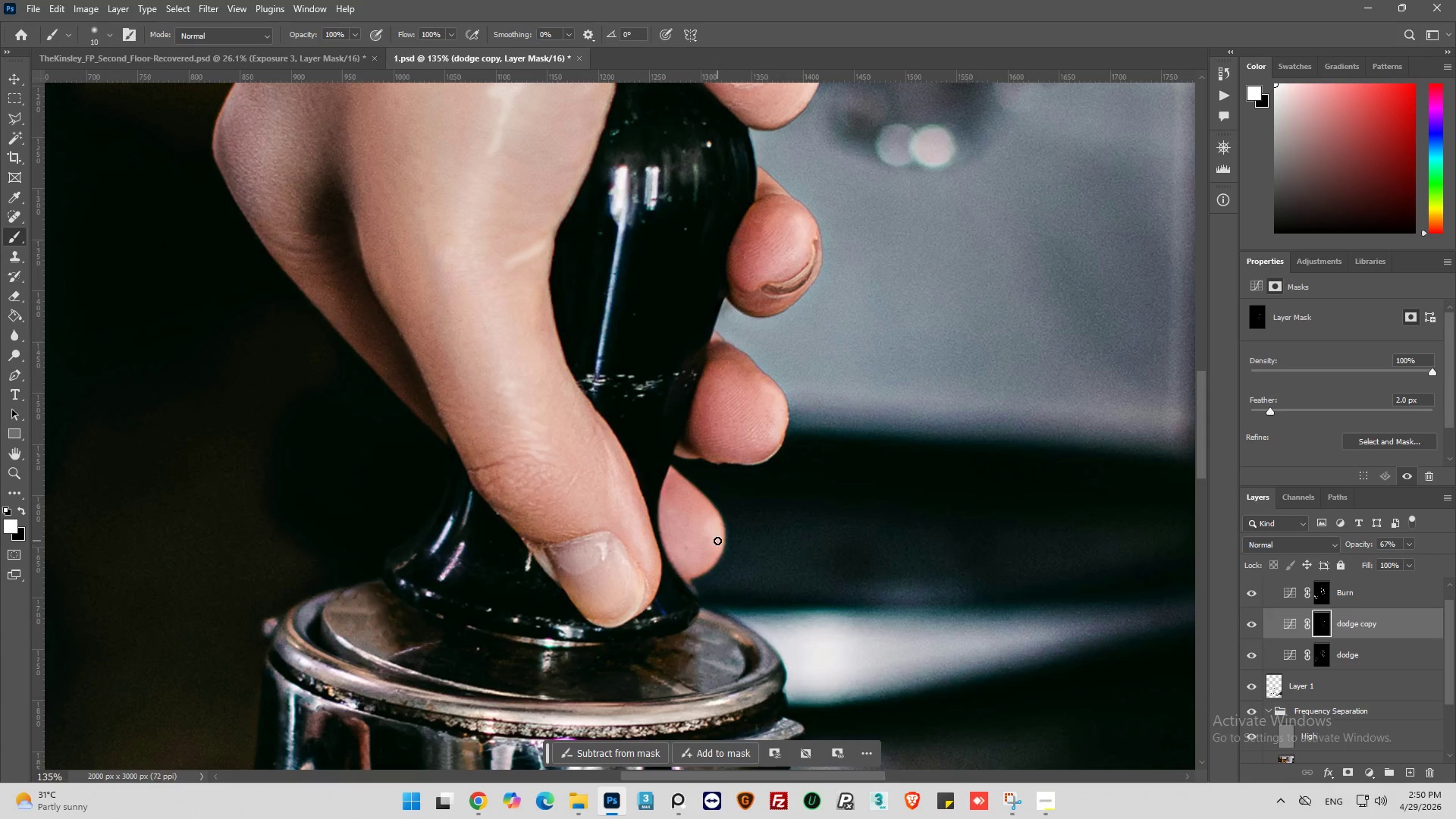 
left_click_drag(start_coordinate=[717, 540], to_coordinate=[712, 549])
 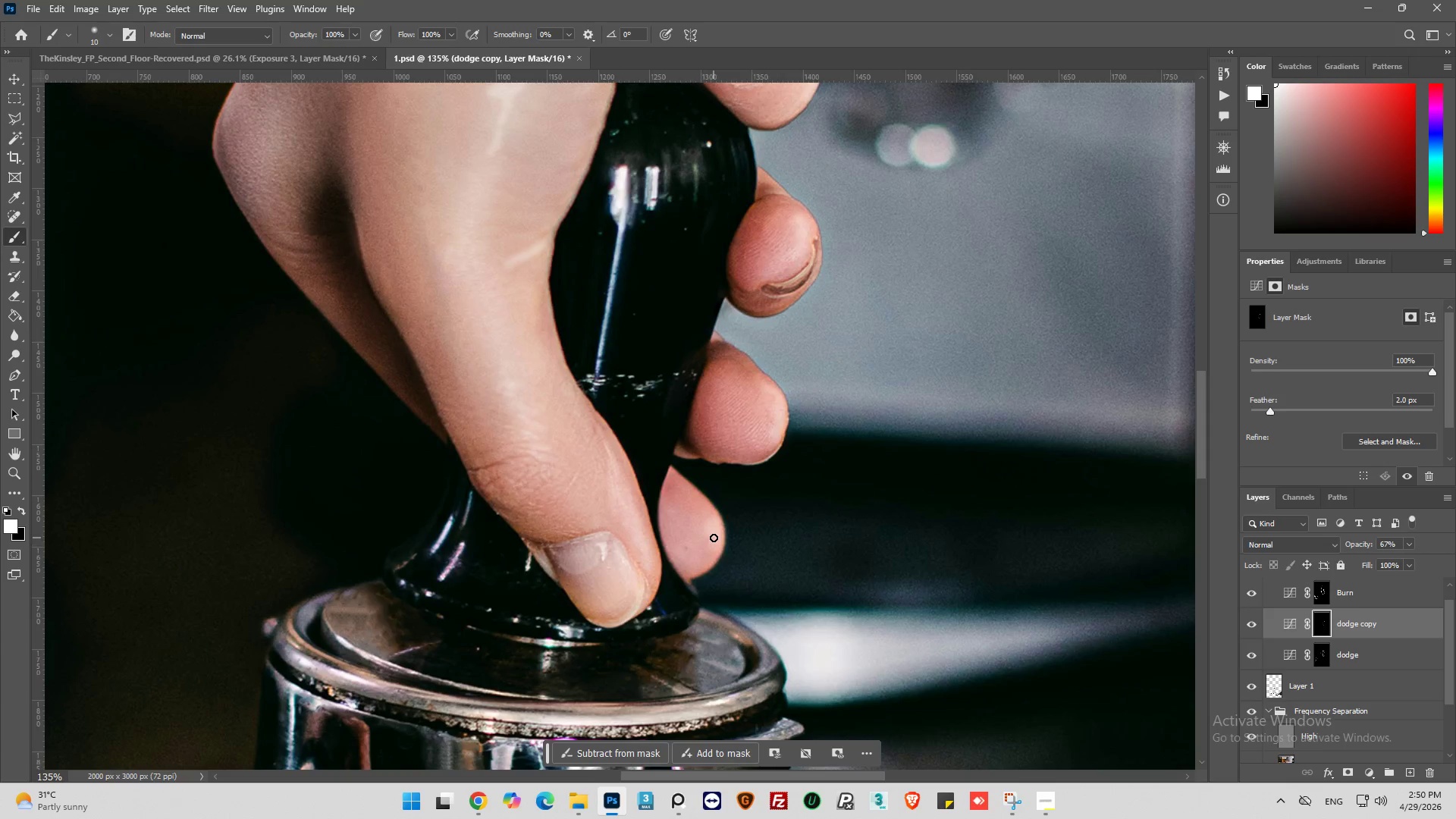 
left_click_drag(start_coordinate=[714, 538], to_coordinate=[713, 544])
 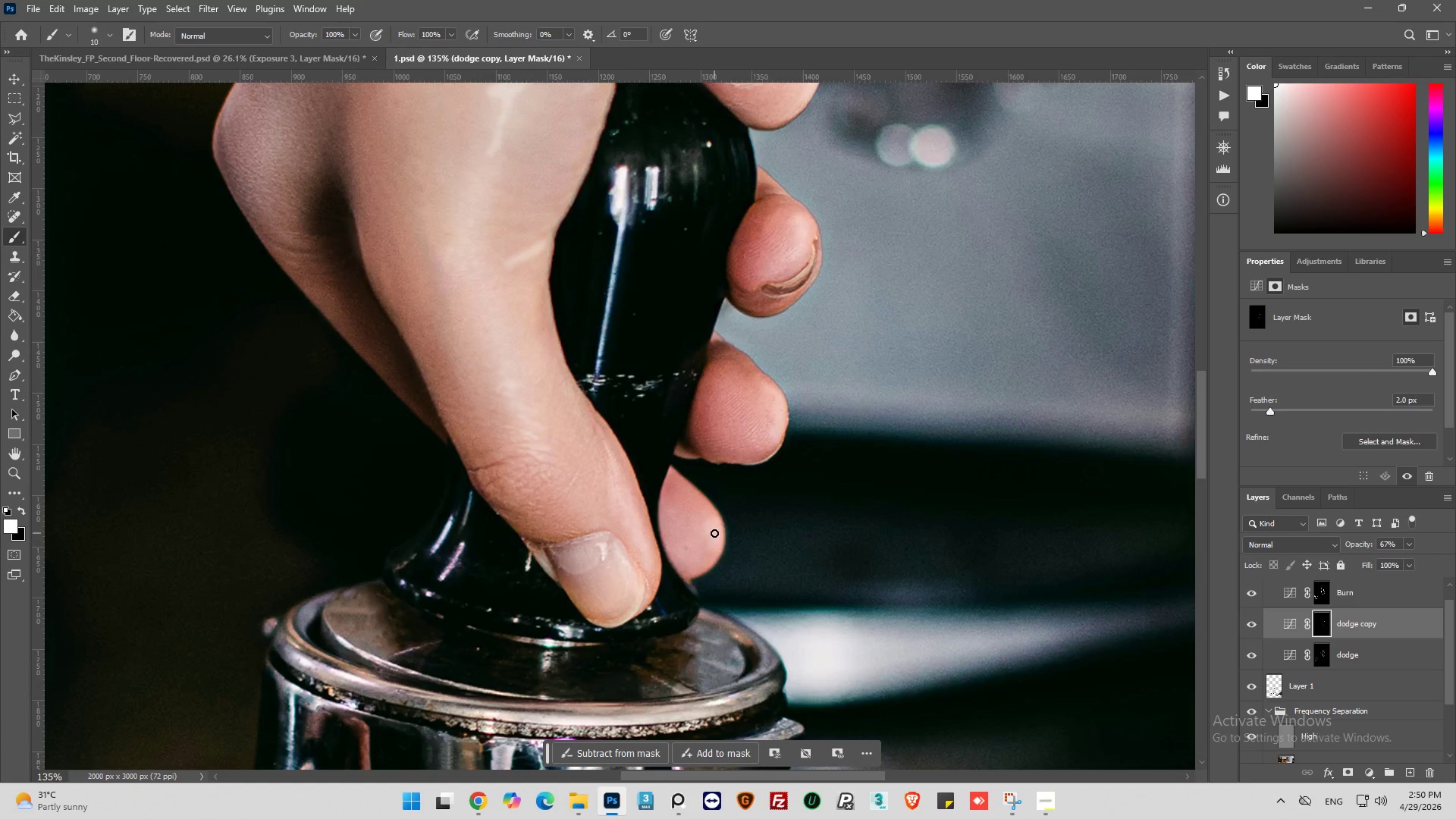 
left_click_drag(start_coordinate=[714, 533], to_coordinate=[704, 557])
 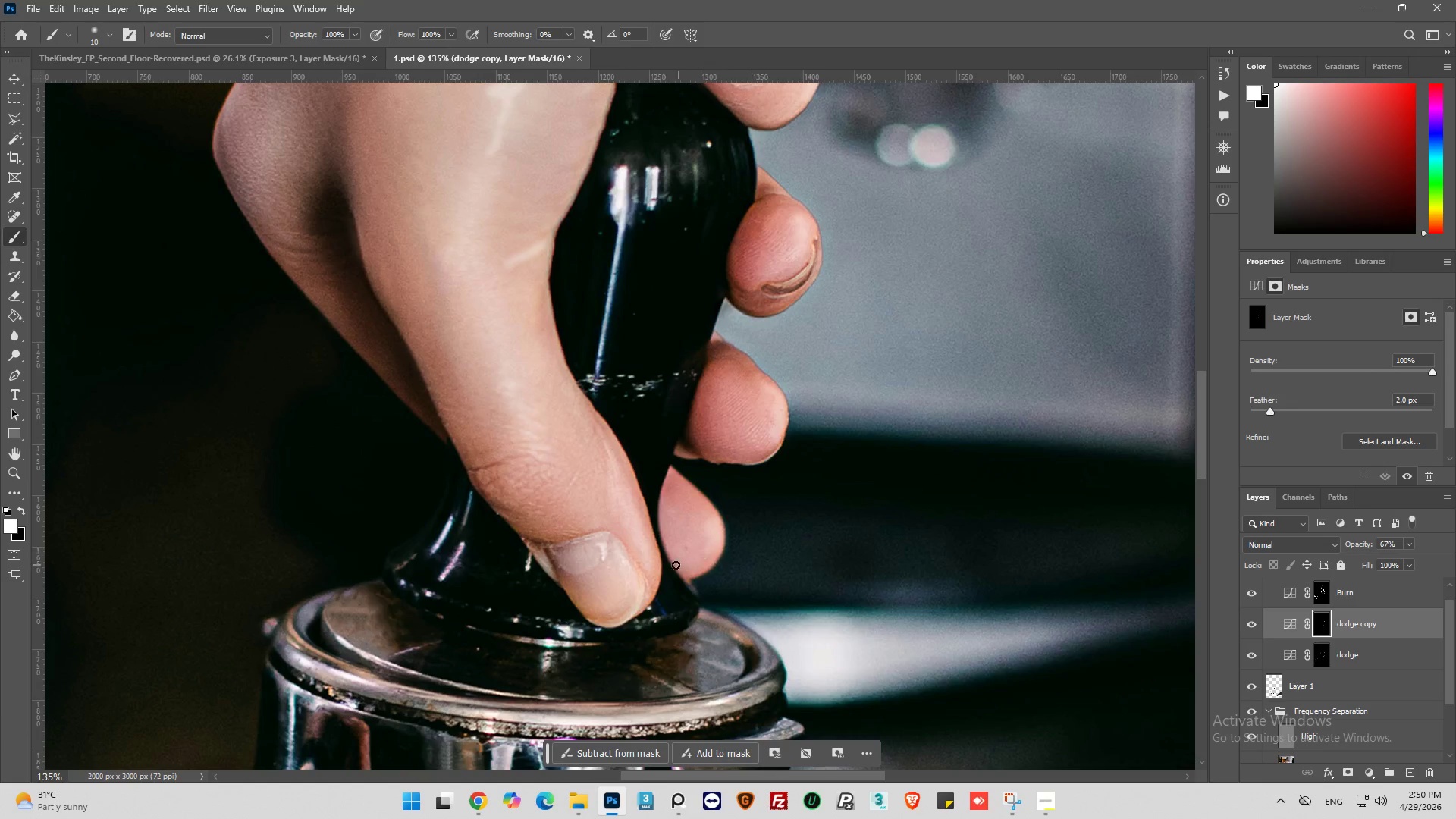 
hold_key(key=AltLeft, duration=0.61)
hold_key(key=AltLeft, duration=0.7)
scroll: coordinate [579, 493], scroll_direction: up, amount: 1.0
 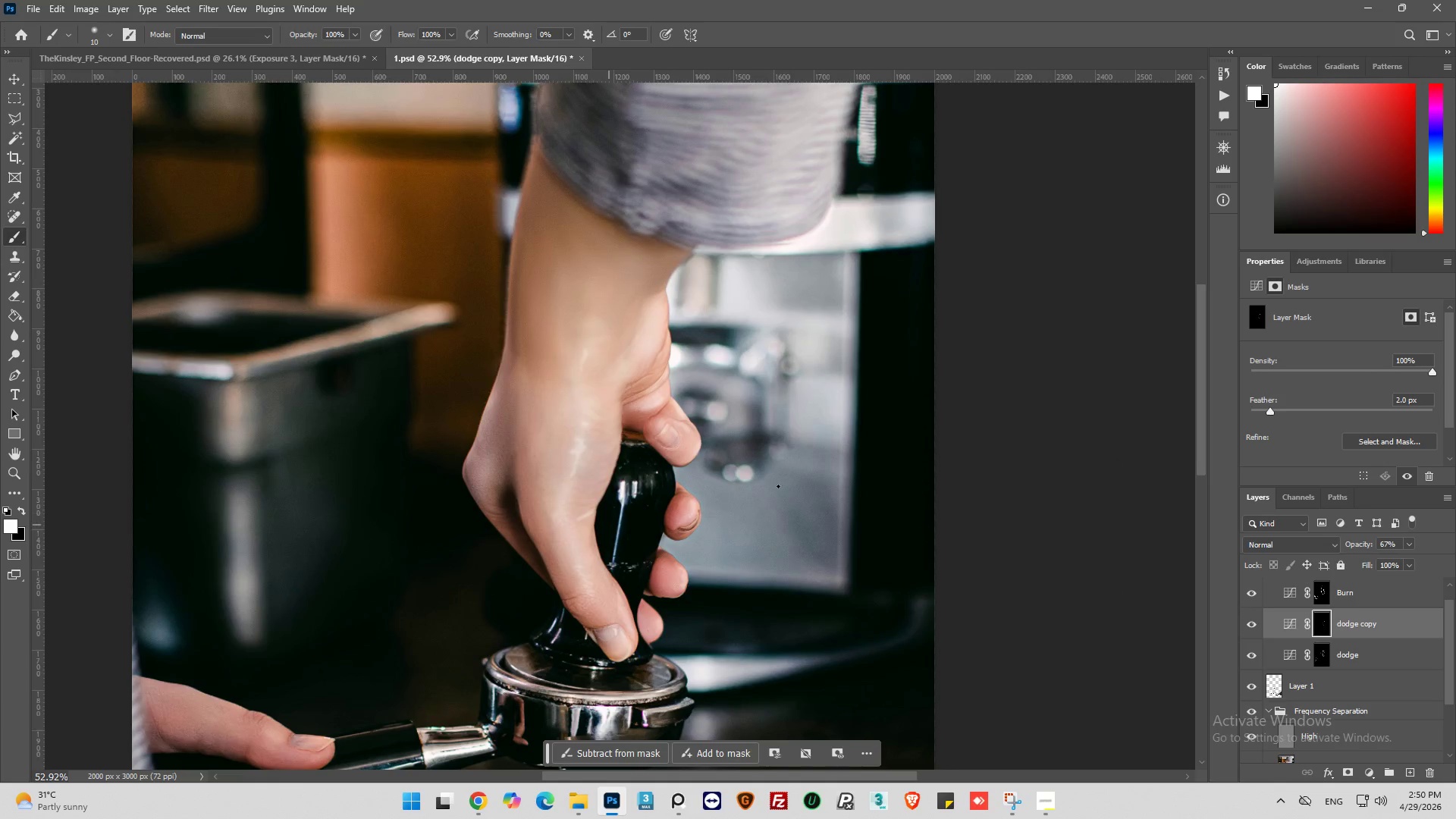 
left_click_drag(start_coordinate=[1272, 410], to_coordinate=[1277, 410])
 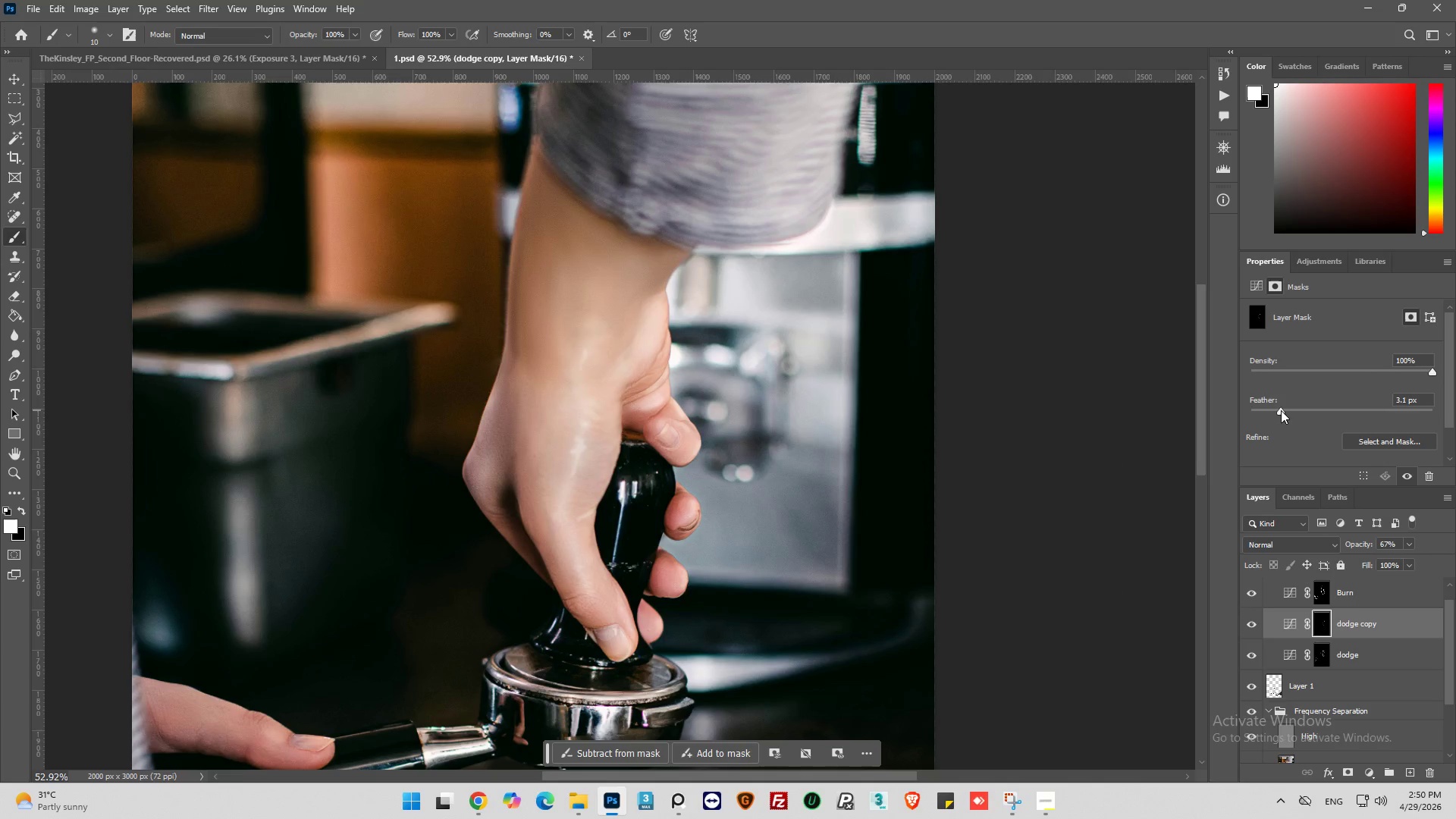 
left_click_drag(start_coordinate=[1277, 410], to_coordinate=[1293, 410])
 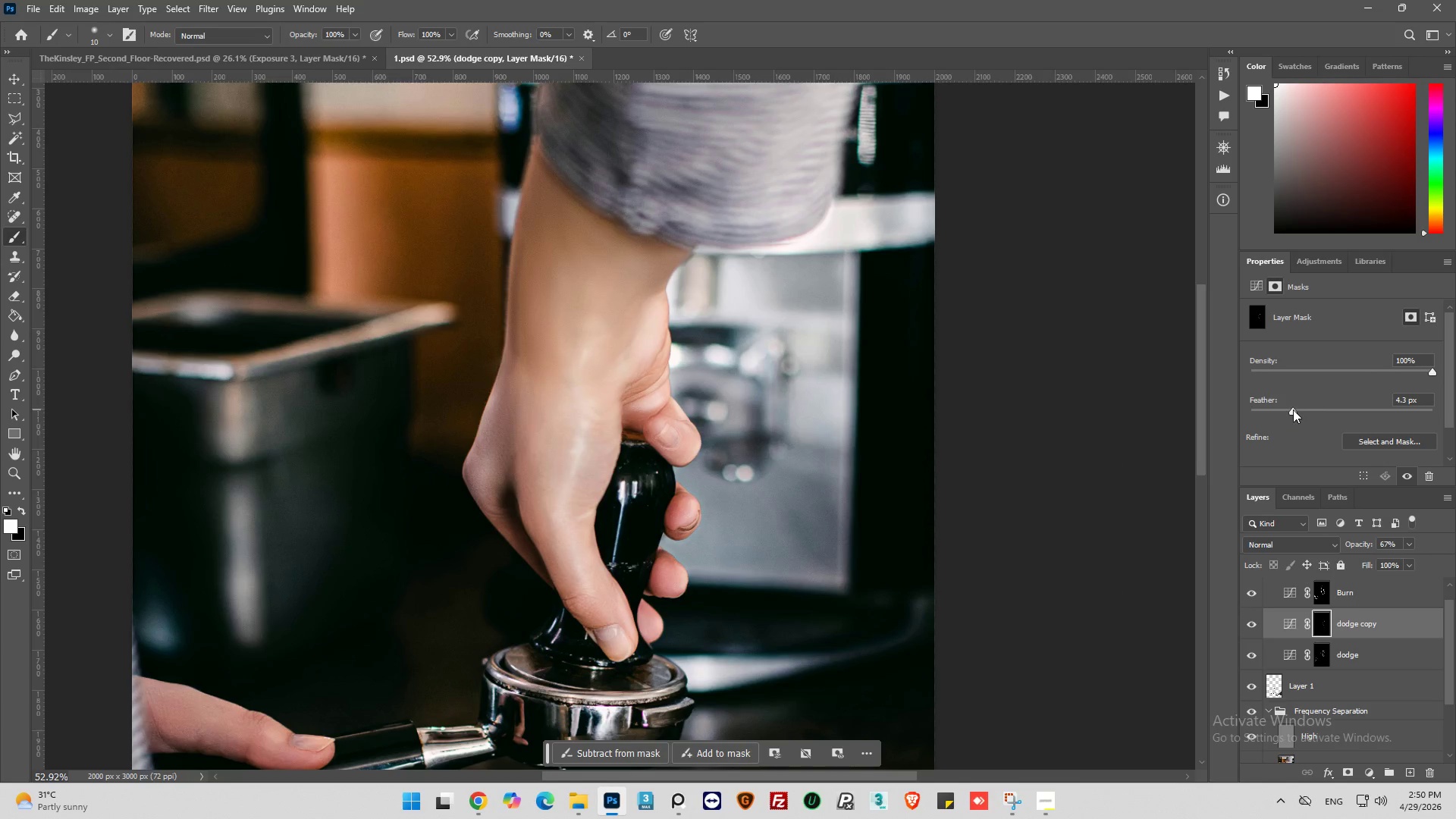 
left_click_drag(start_coordinate=[1293, 410], to_coordinate=[1304, 410])
 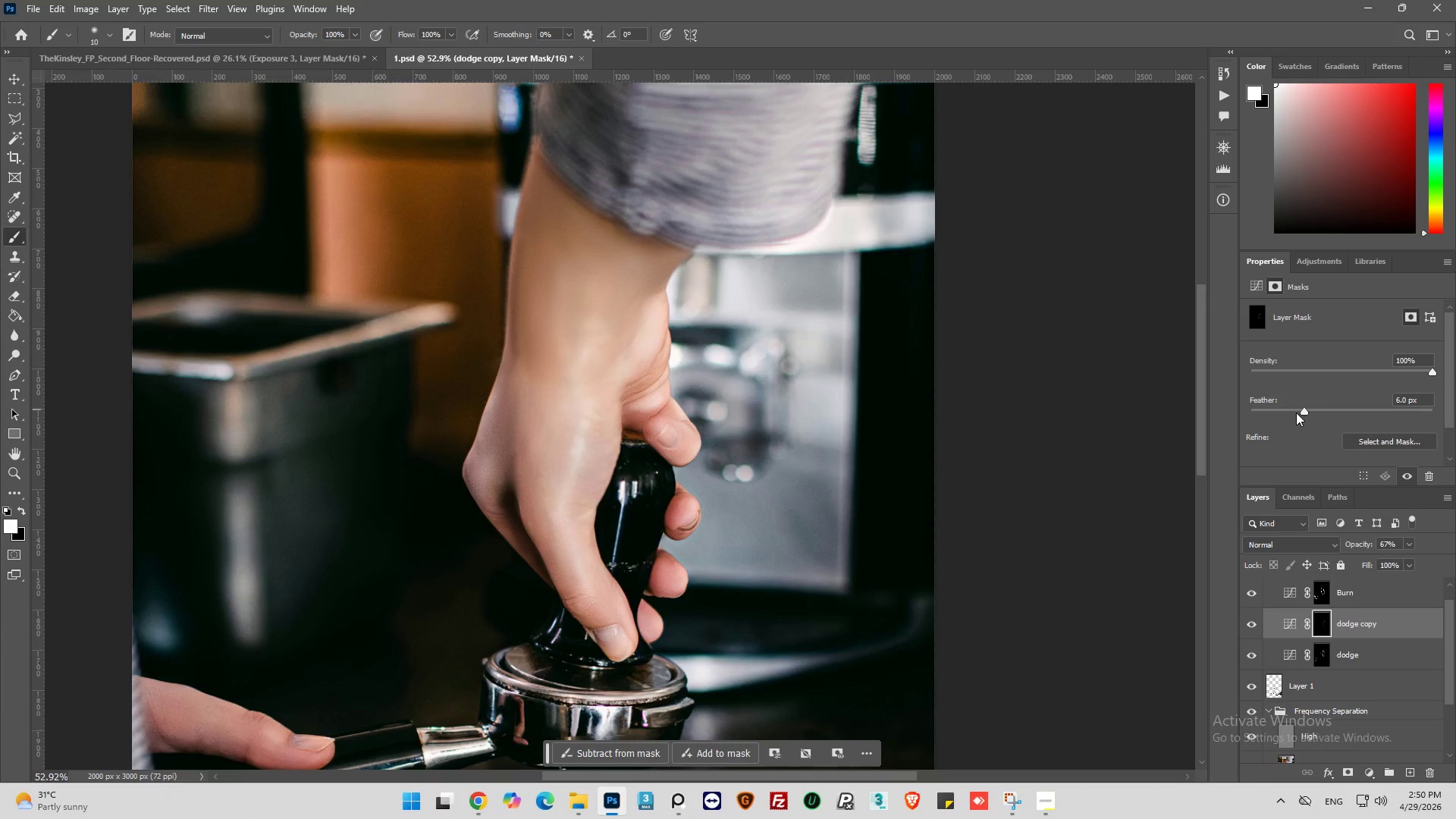 
left_click_drag(start_coordinate=[1304, 410], to_coordinate=[1314, 410])
 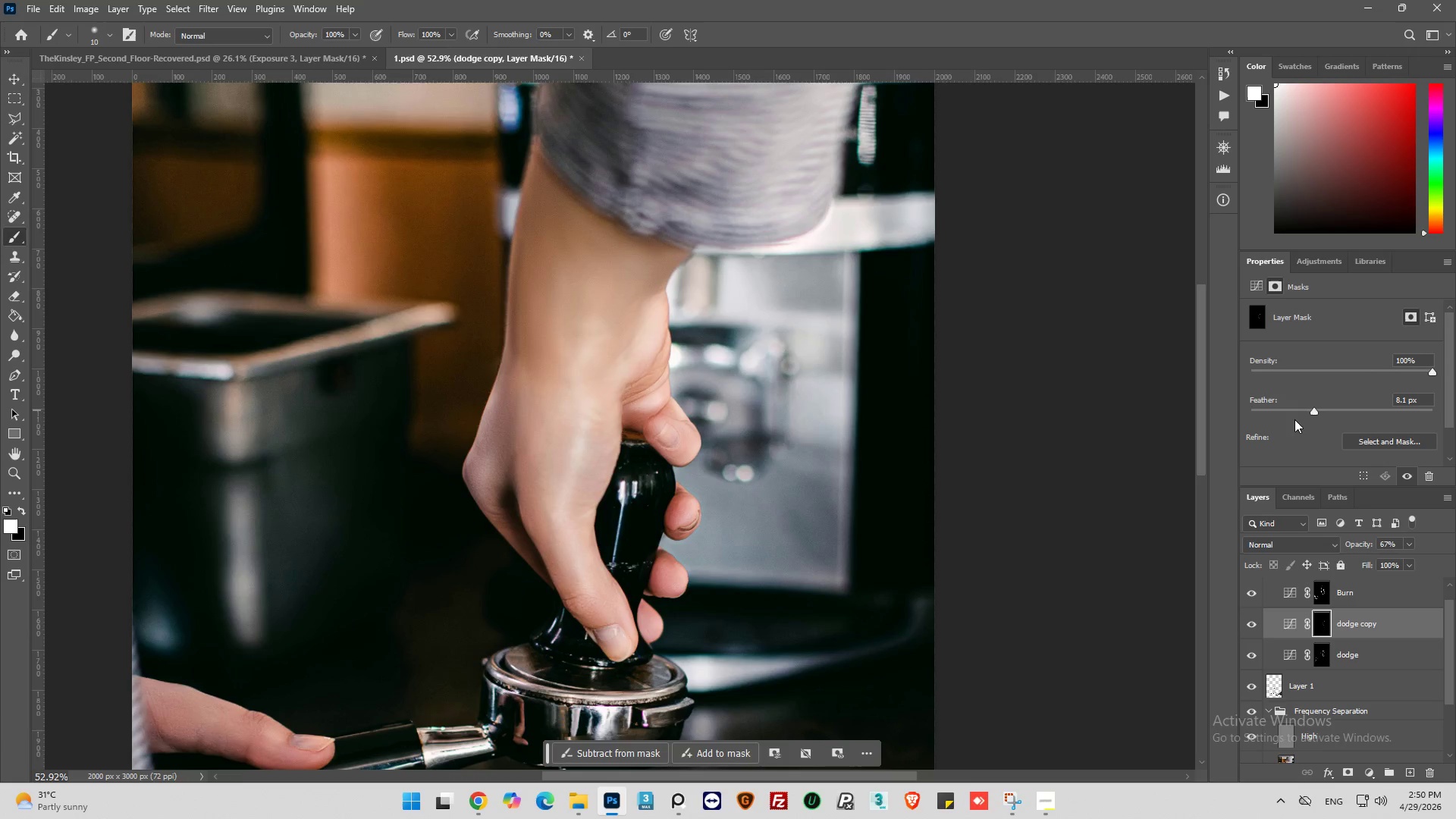 
wait(5.58)
 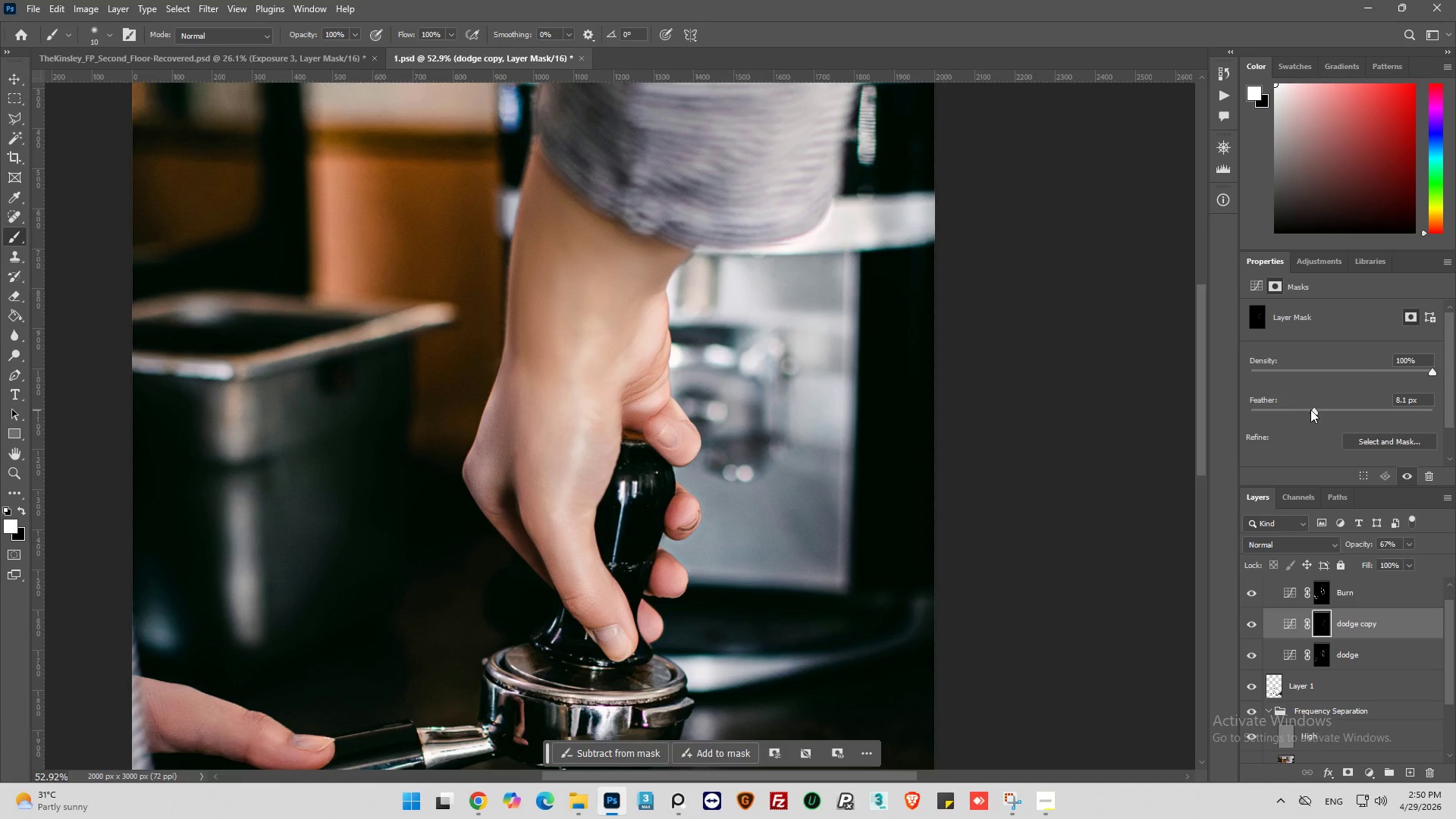 
left_click([1305, 410])
 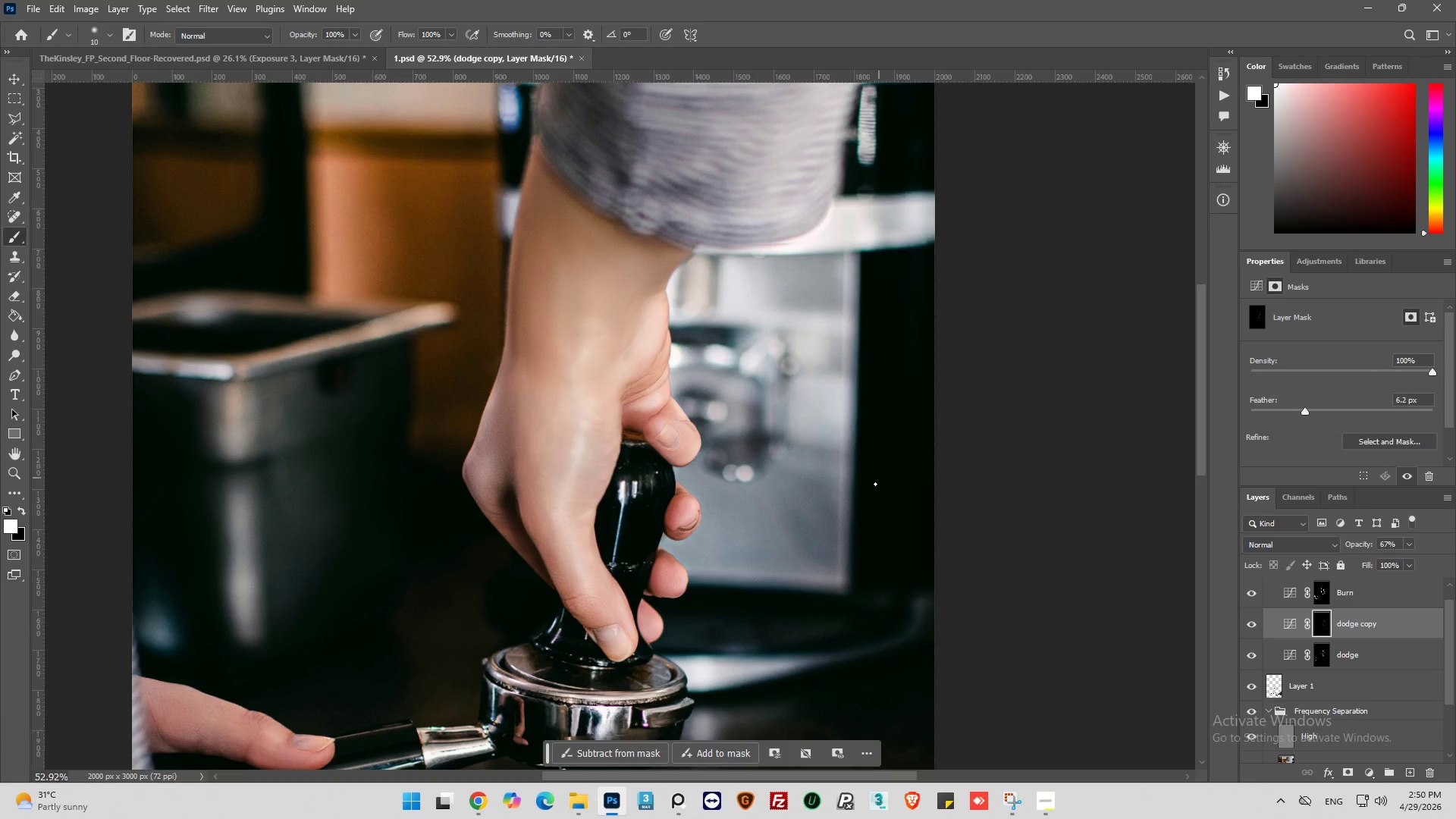 
hold_key(key=AltLeft, duration=1.0)
scroll: coordinate [667, 451], scroll_direction: up, amount: 18.0
 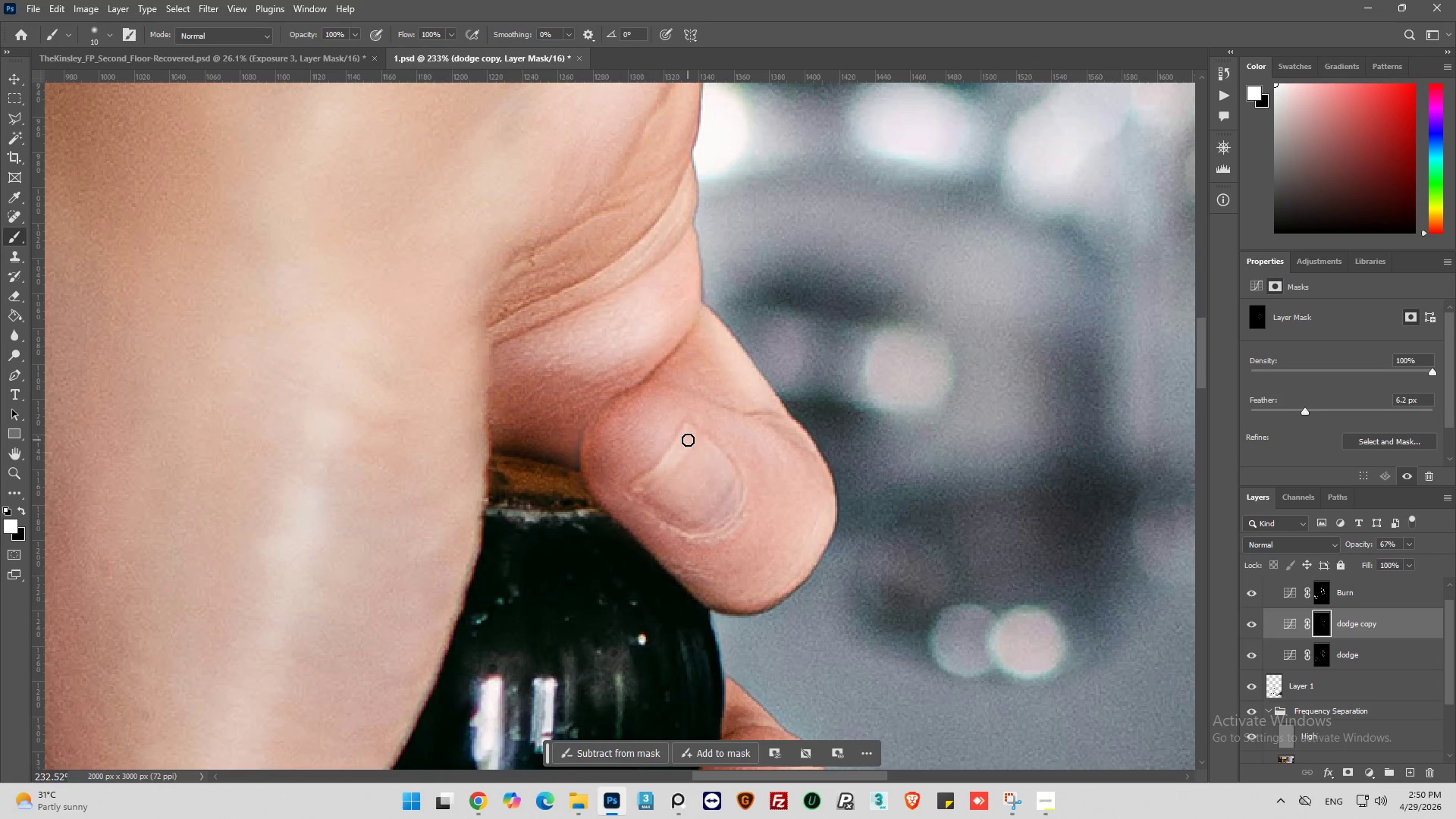 
left_click_drag(start_coordinate=[688, 440], to_coordinate=[672, 465])
 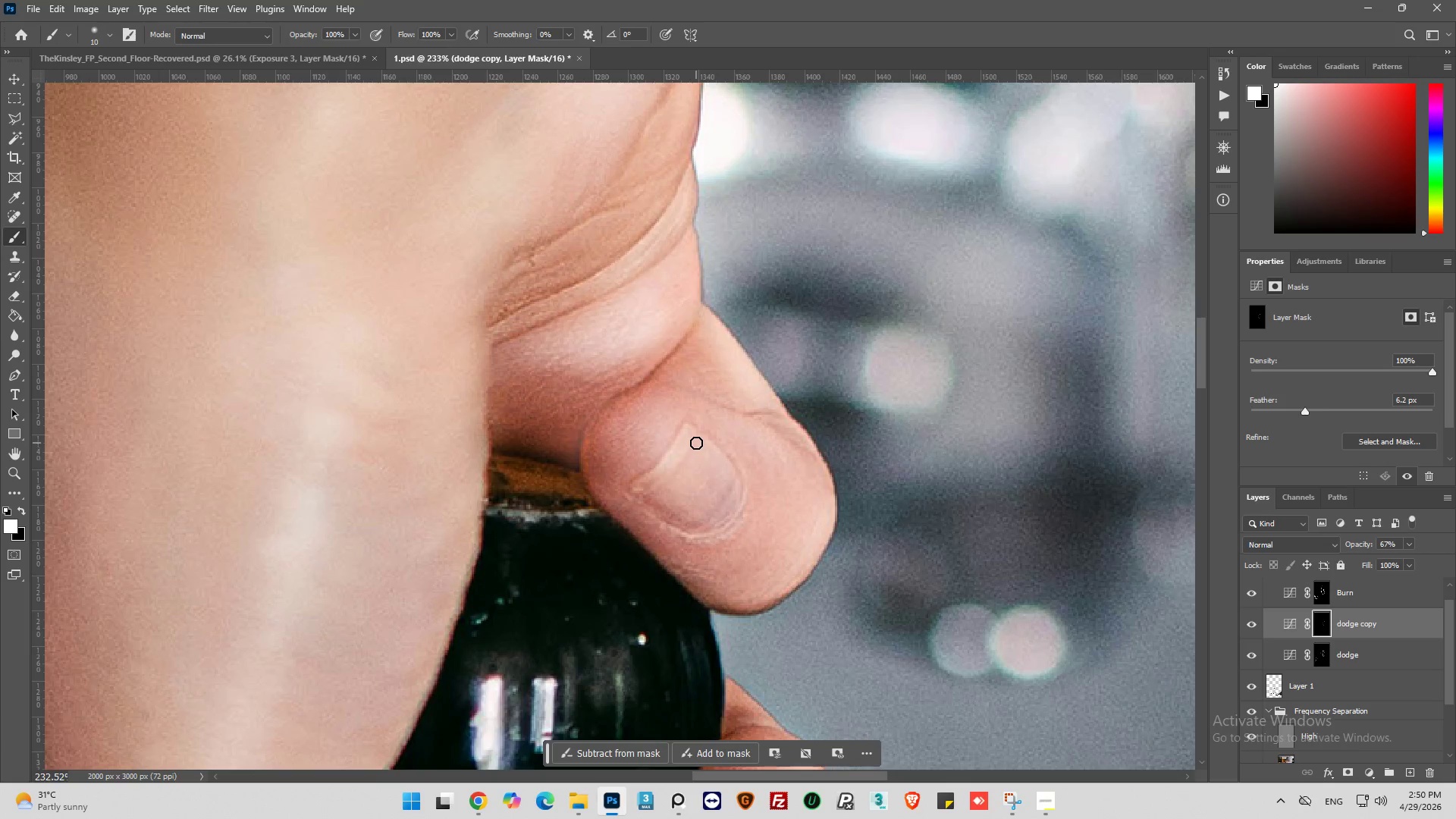 
left_click_drag(start_coordinate=[696, 443], to_coordinate=[736, 494])
 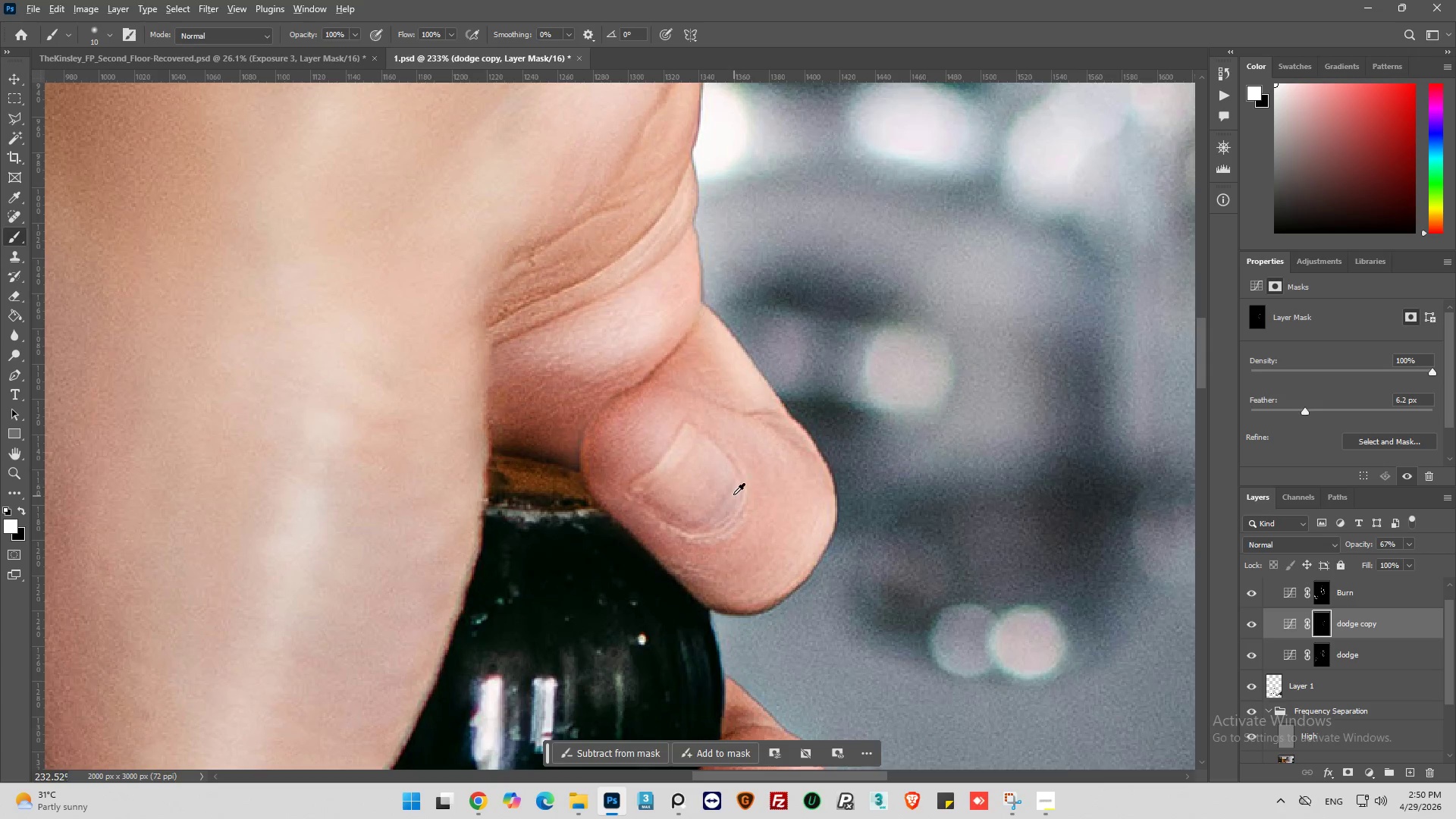 
hold_key(key=AltLeft, duration=0.64)
 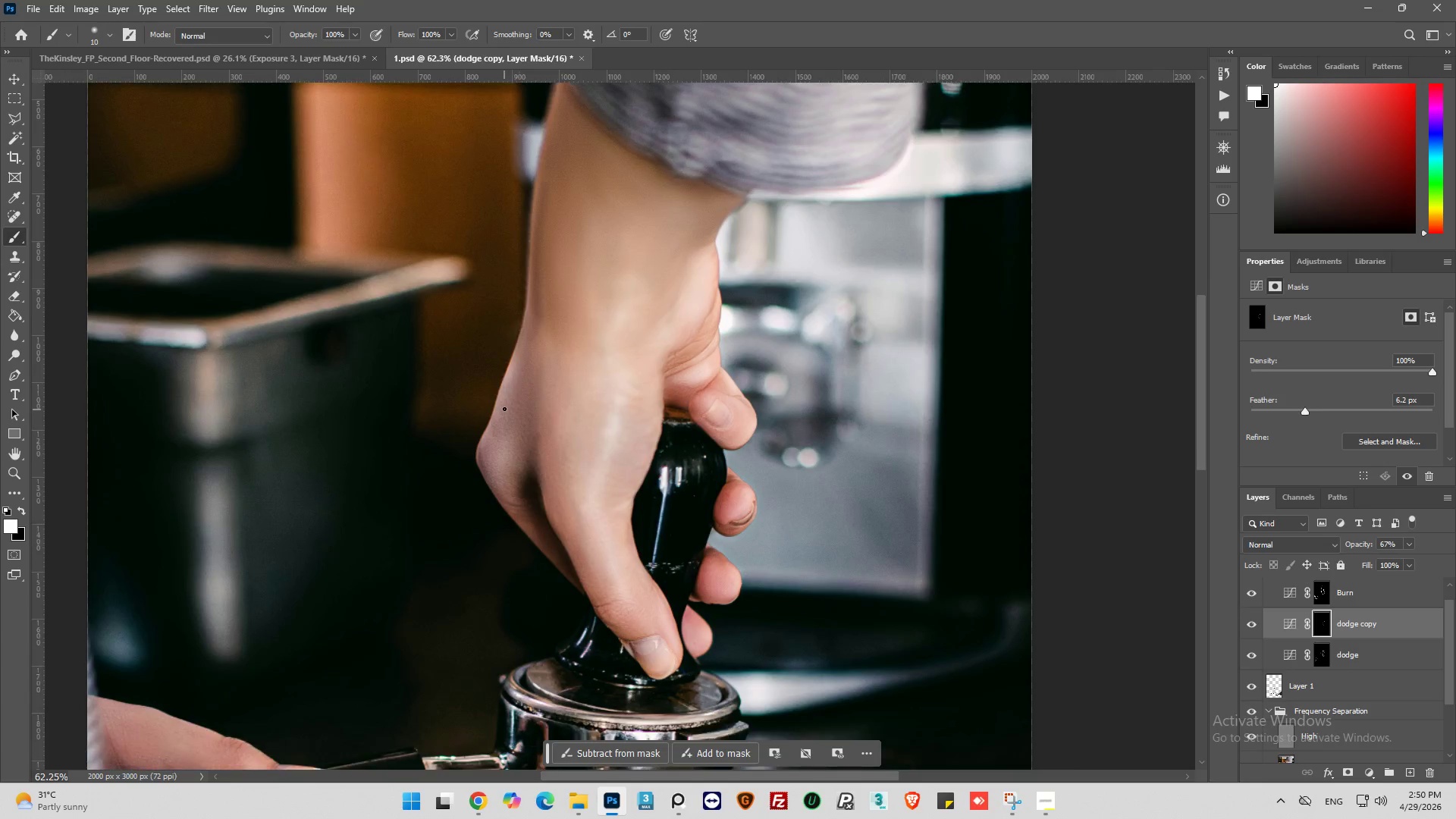 
key(Alt+AltLeft)
 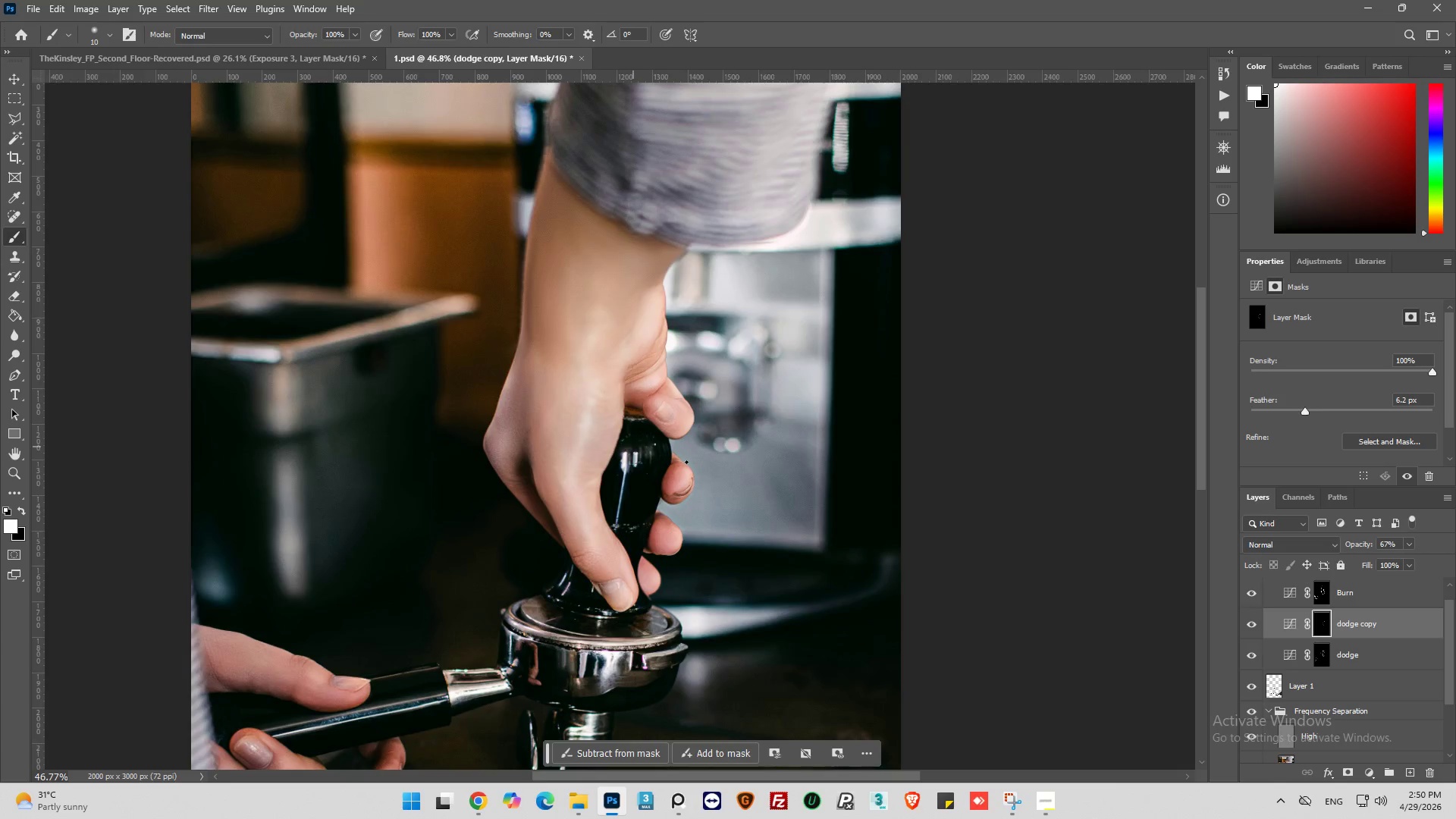 
hold_key(key=AltLeft, duration=0.8)
 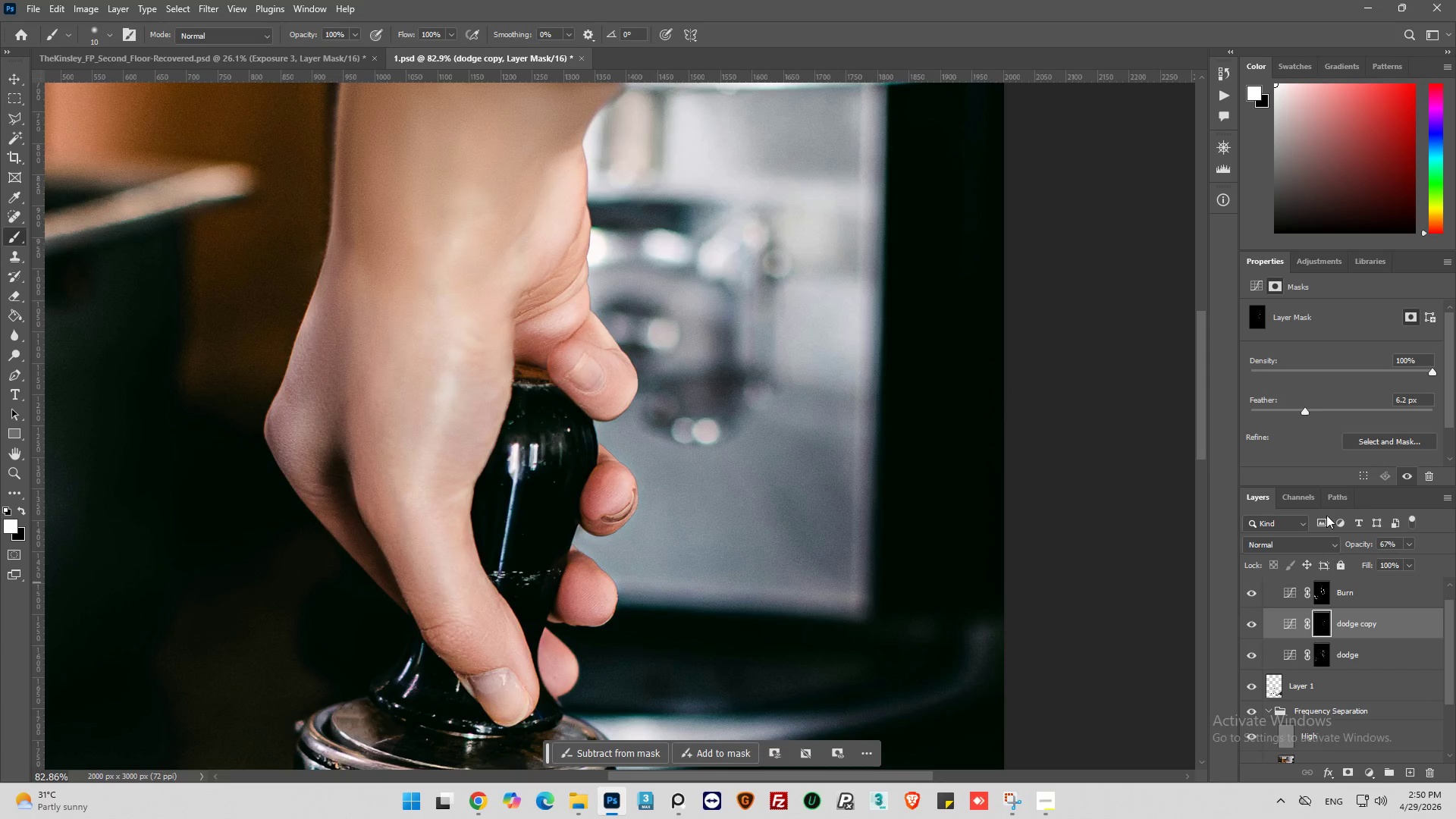 
scroll: coordinate [505, 408], scroll_direction: down, amount: 23.0
 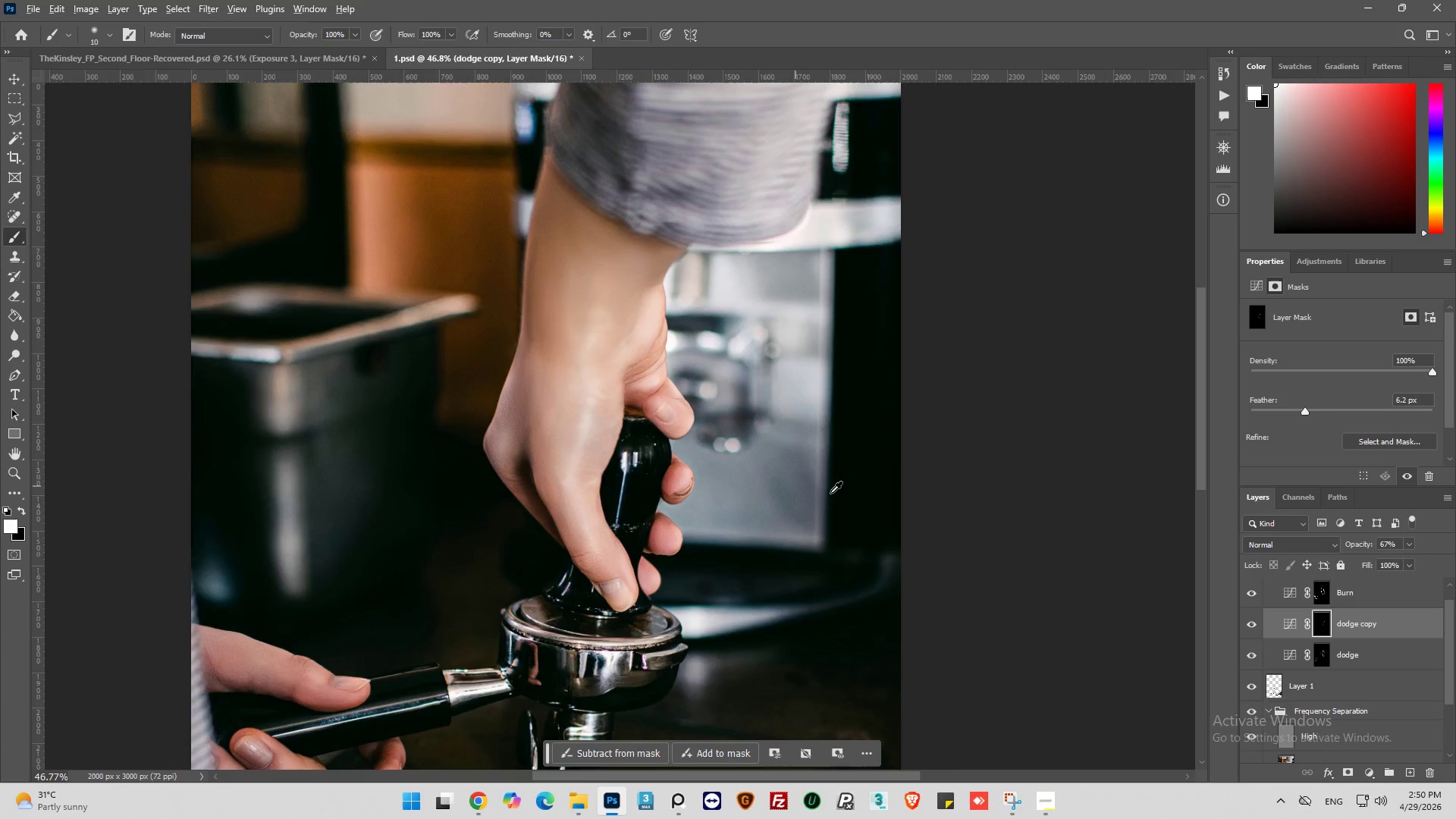 
scroll: coordinate [965, 513], scroll_direction: up, amount: 6.0
 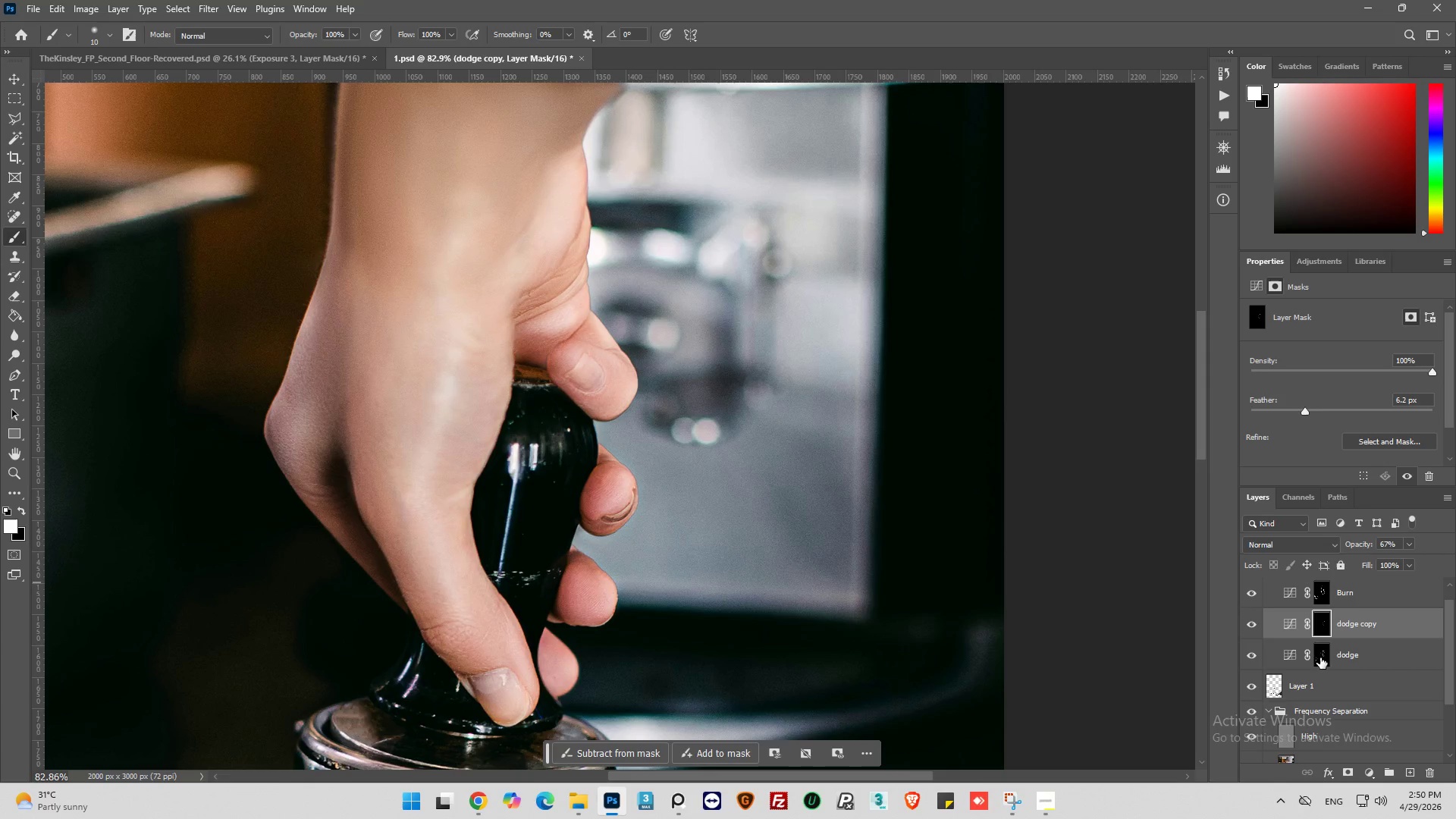 
left_click([1293, 661])
 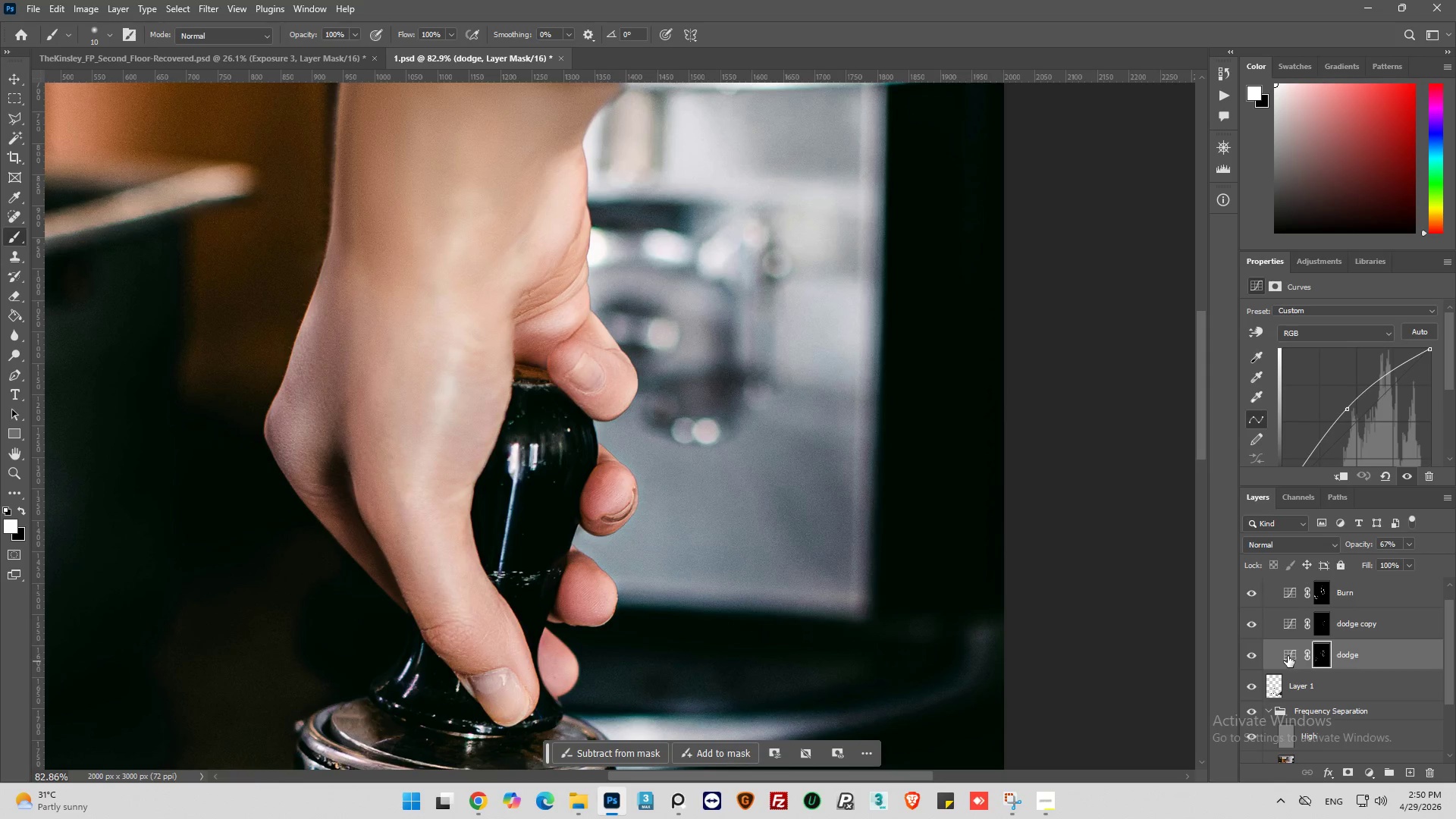 
left_click([1288, 656])
 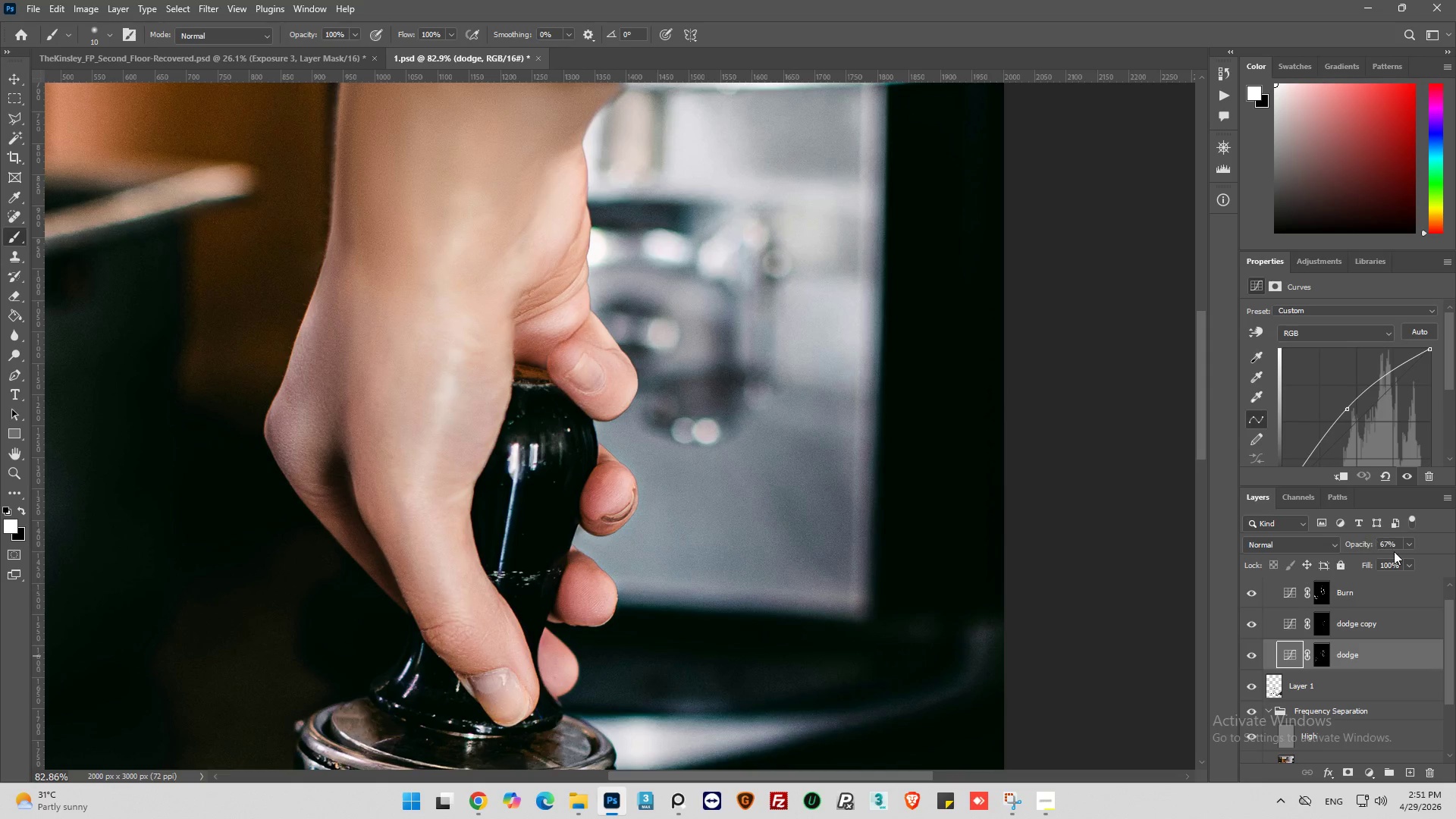 
left_click([1404, 545])
 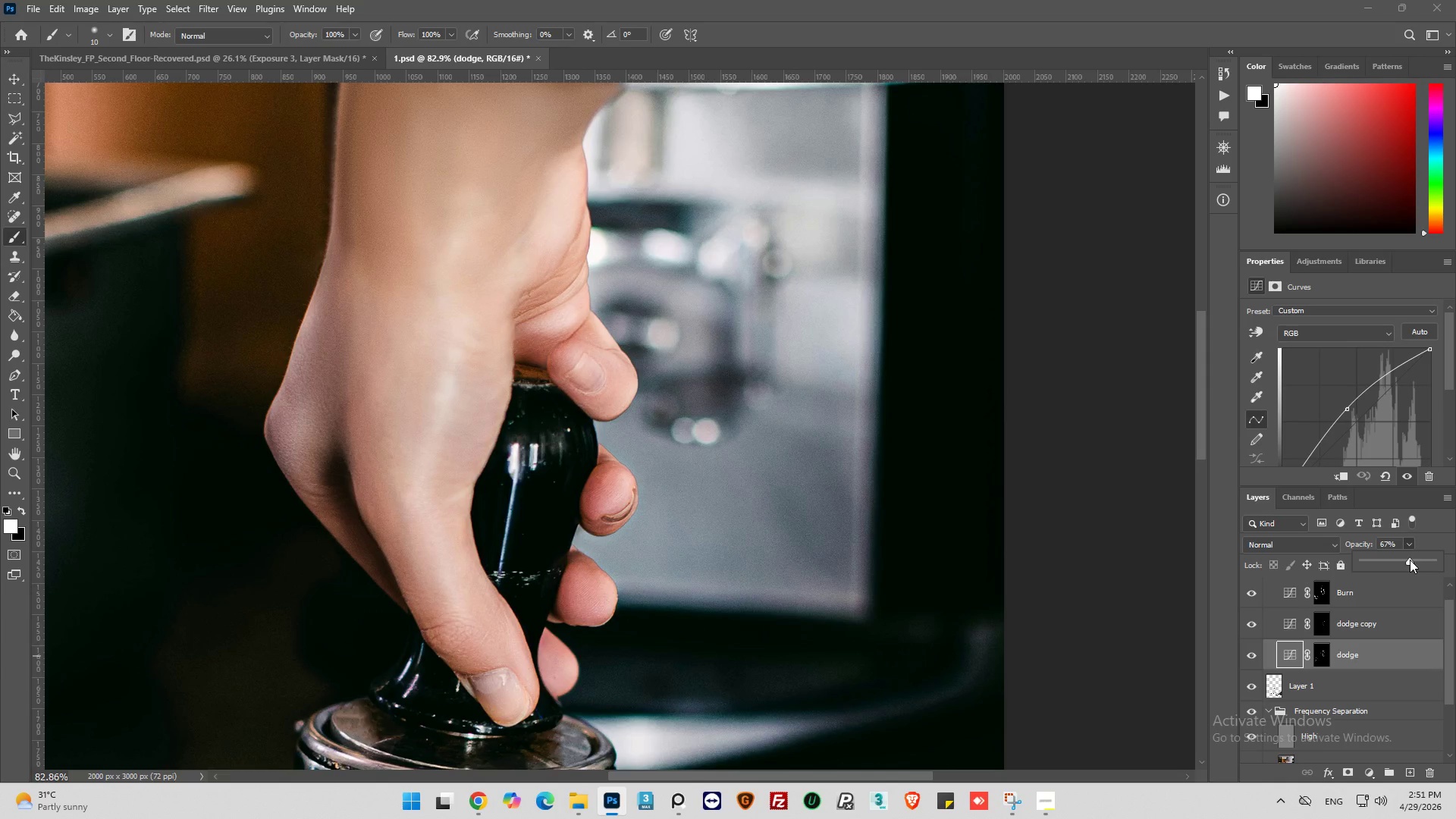 
left_click_drag(start_coordinate=[1410, 560], to_coordinate=[1417, 560])
 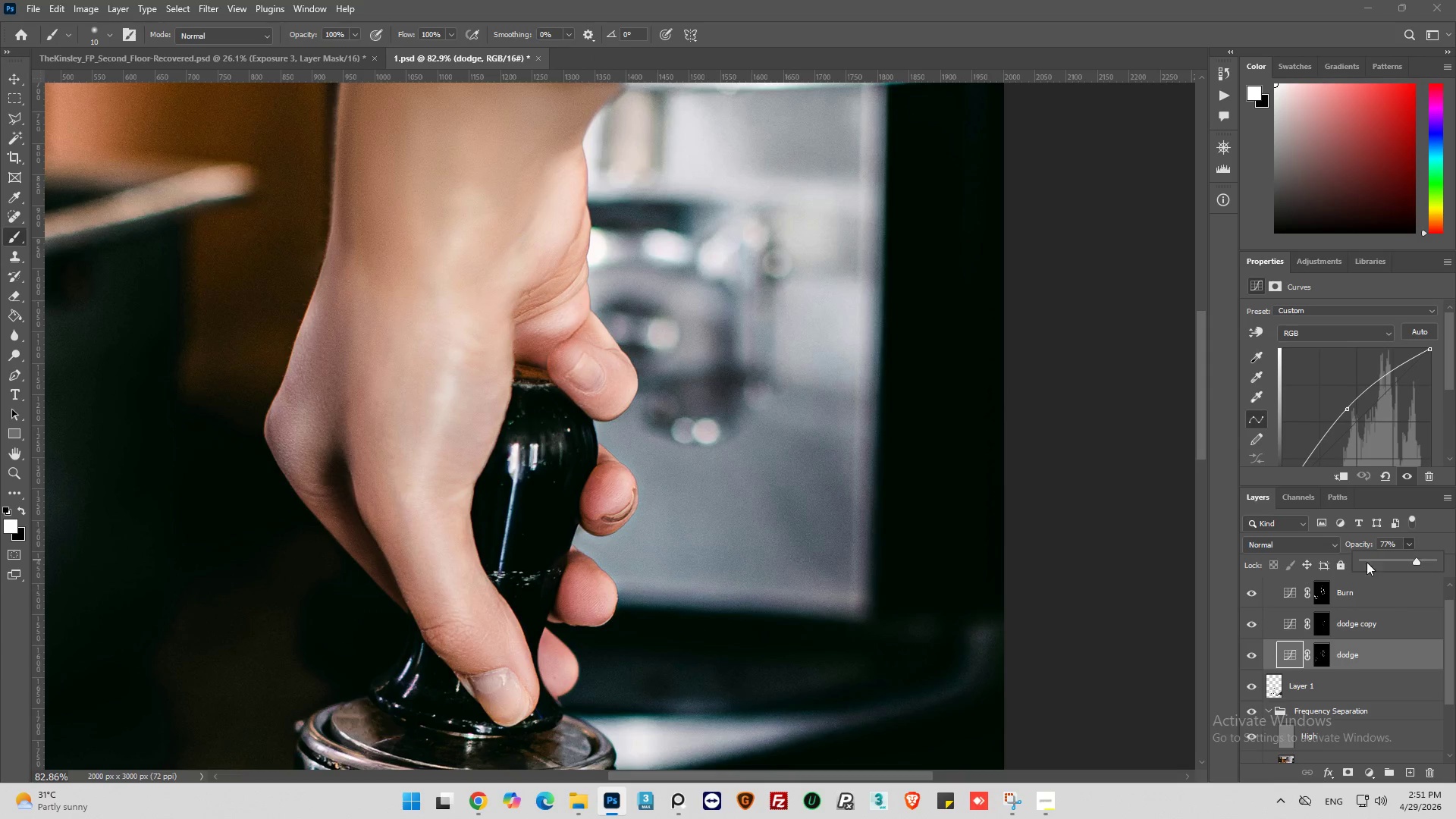 
key(Alt+AltLeft)
 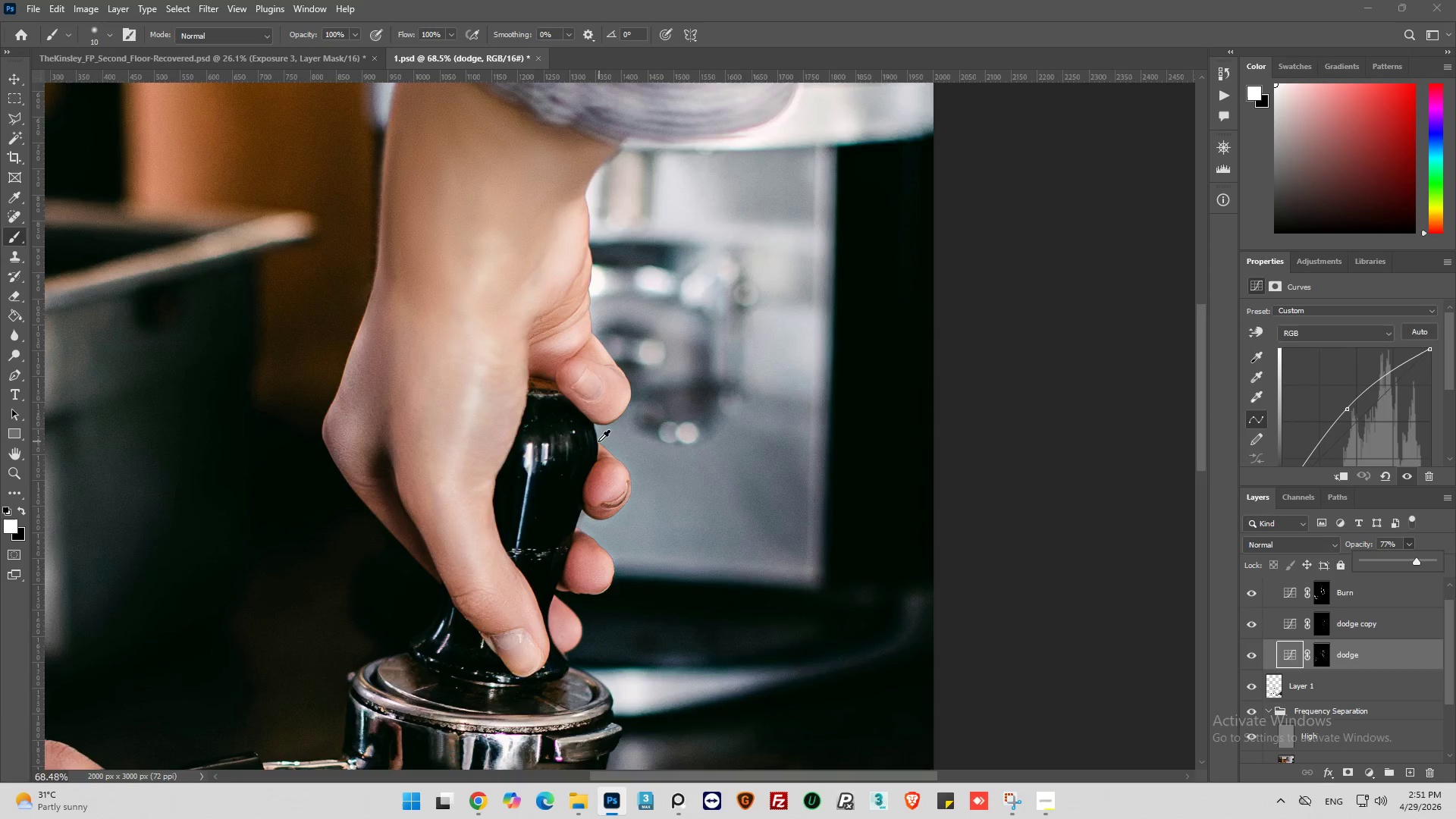 
scroll: coordinate [599, 441], scroll_direction: down, amount: 1.0
 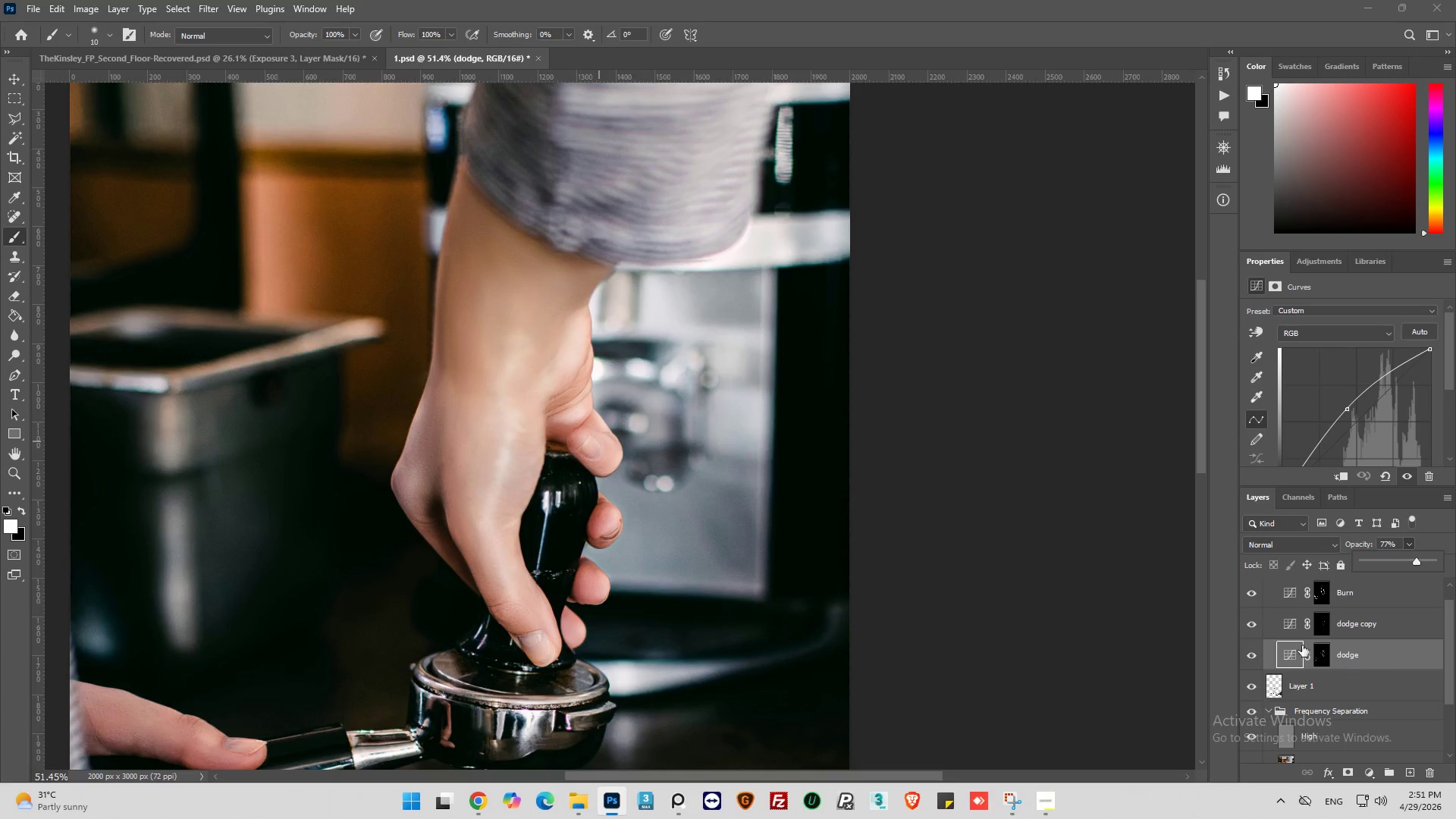 
wait(7.09)
 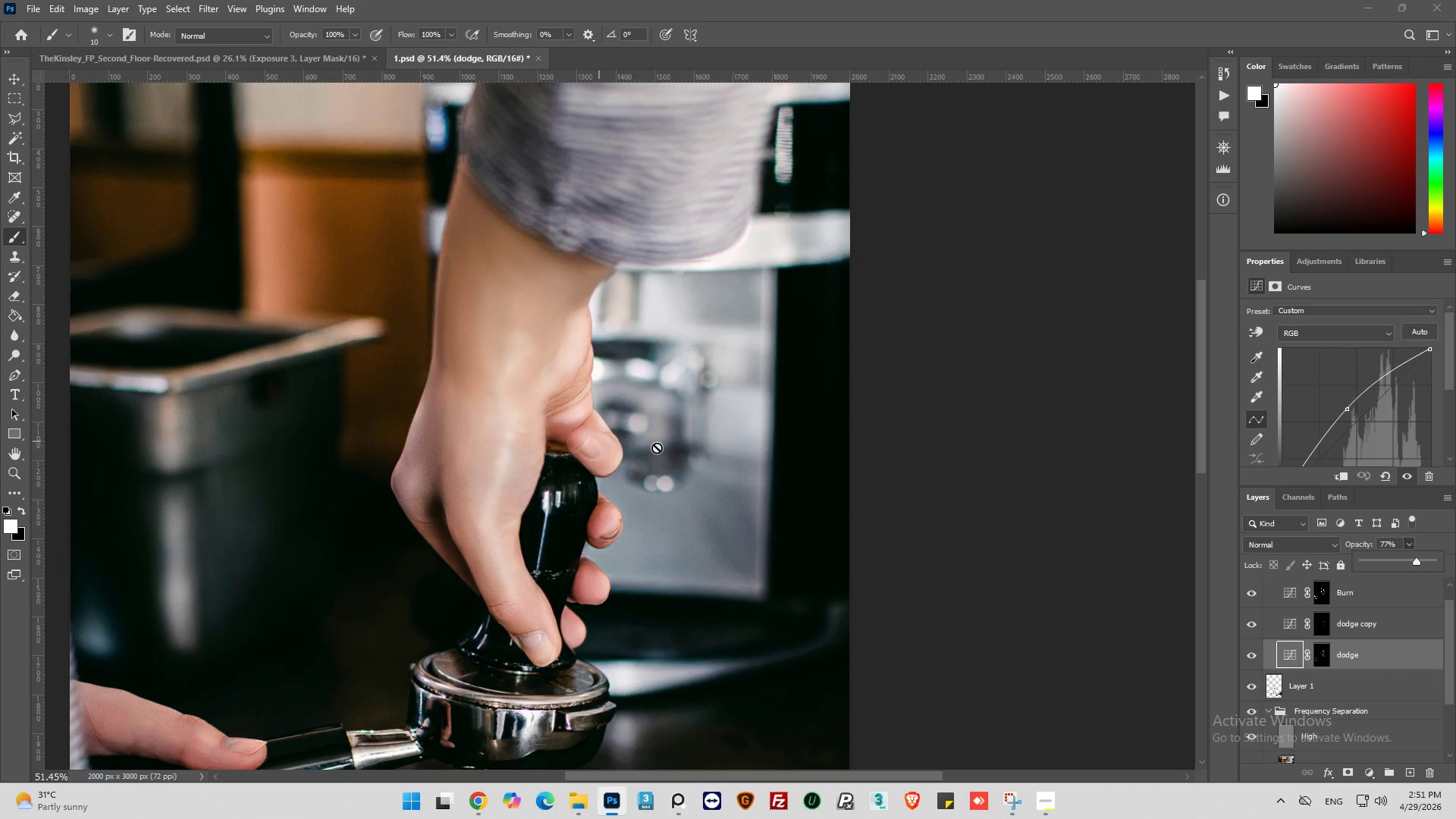 
left_click([1250, 595])
 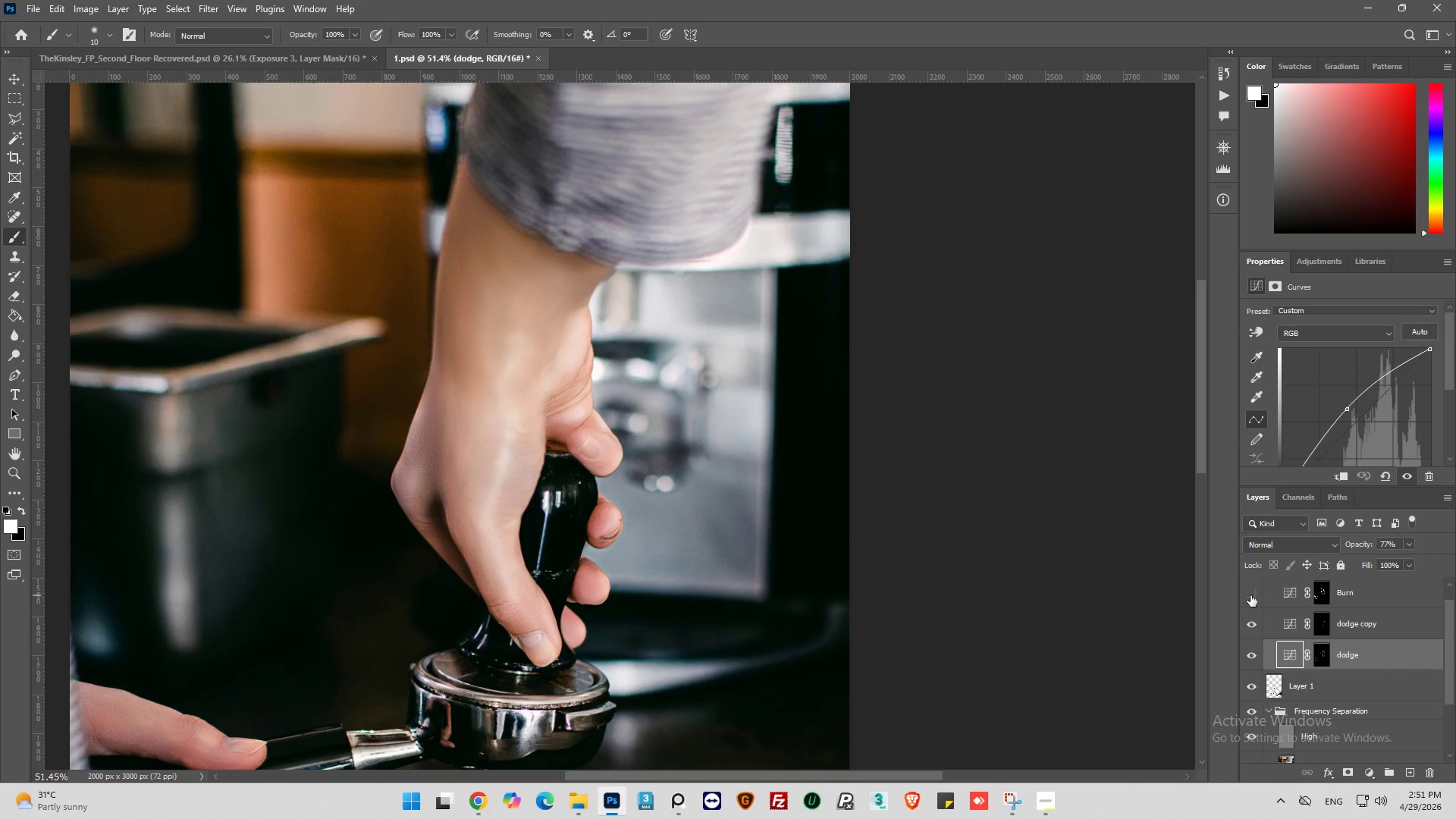 
left_click([1250, 595])
 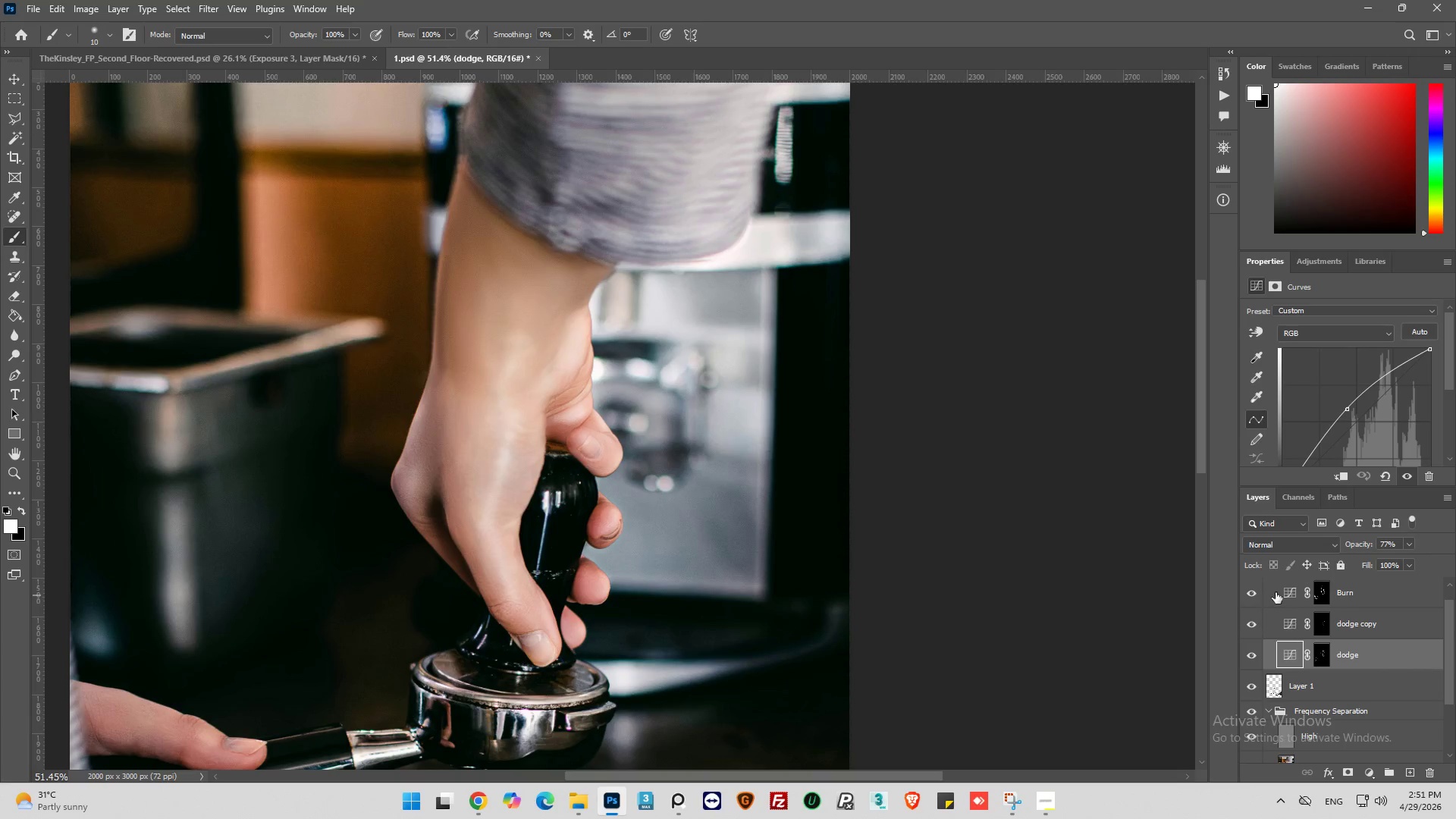 
left_click([1291, 592])
 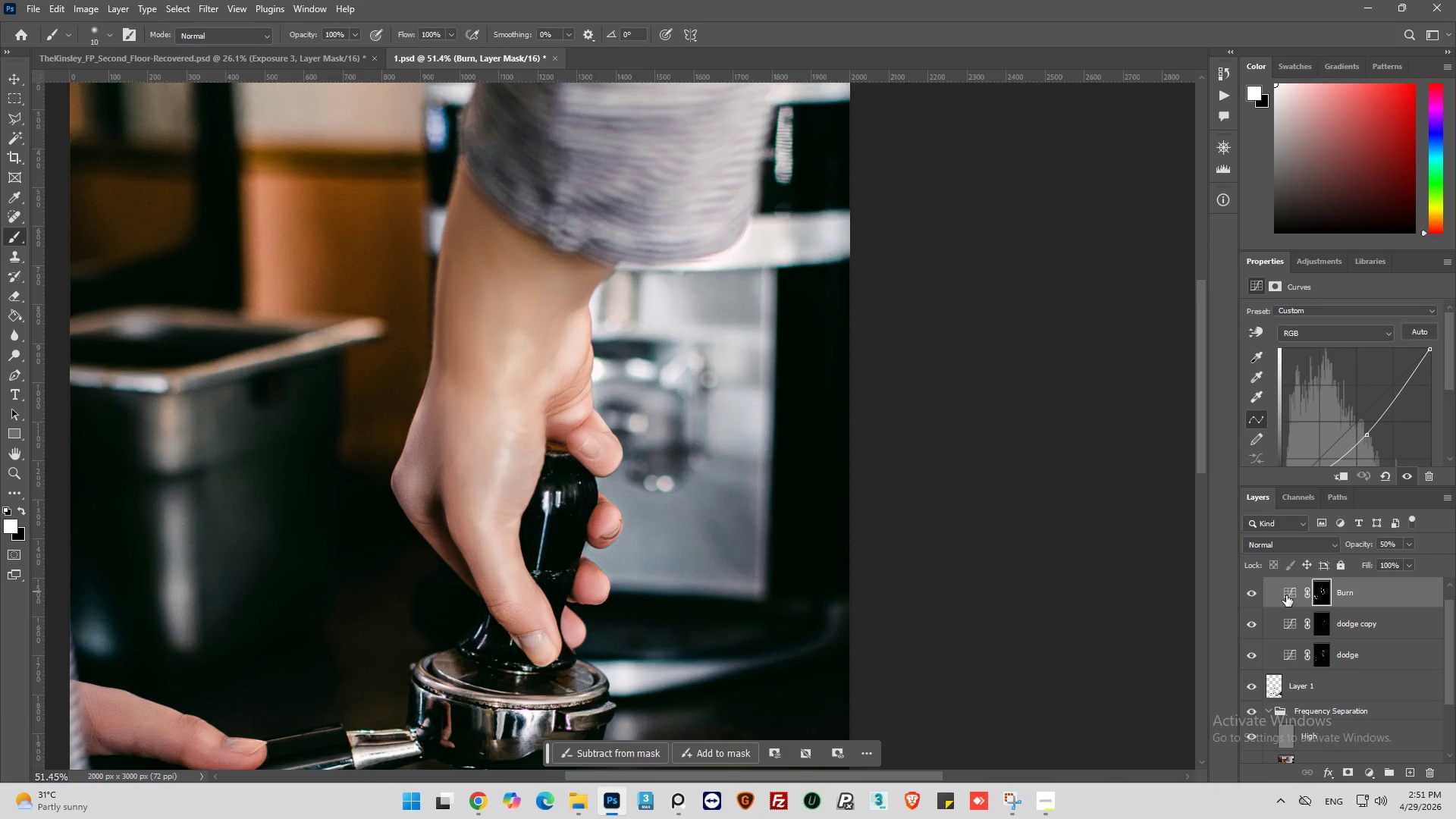 
left_click([1286, 595])
 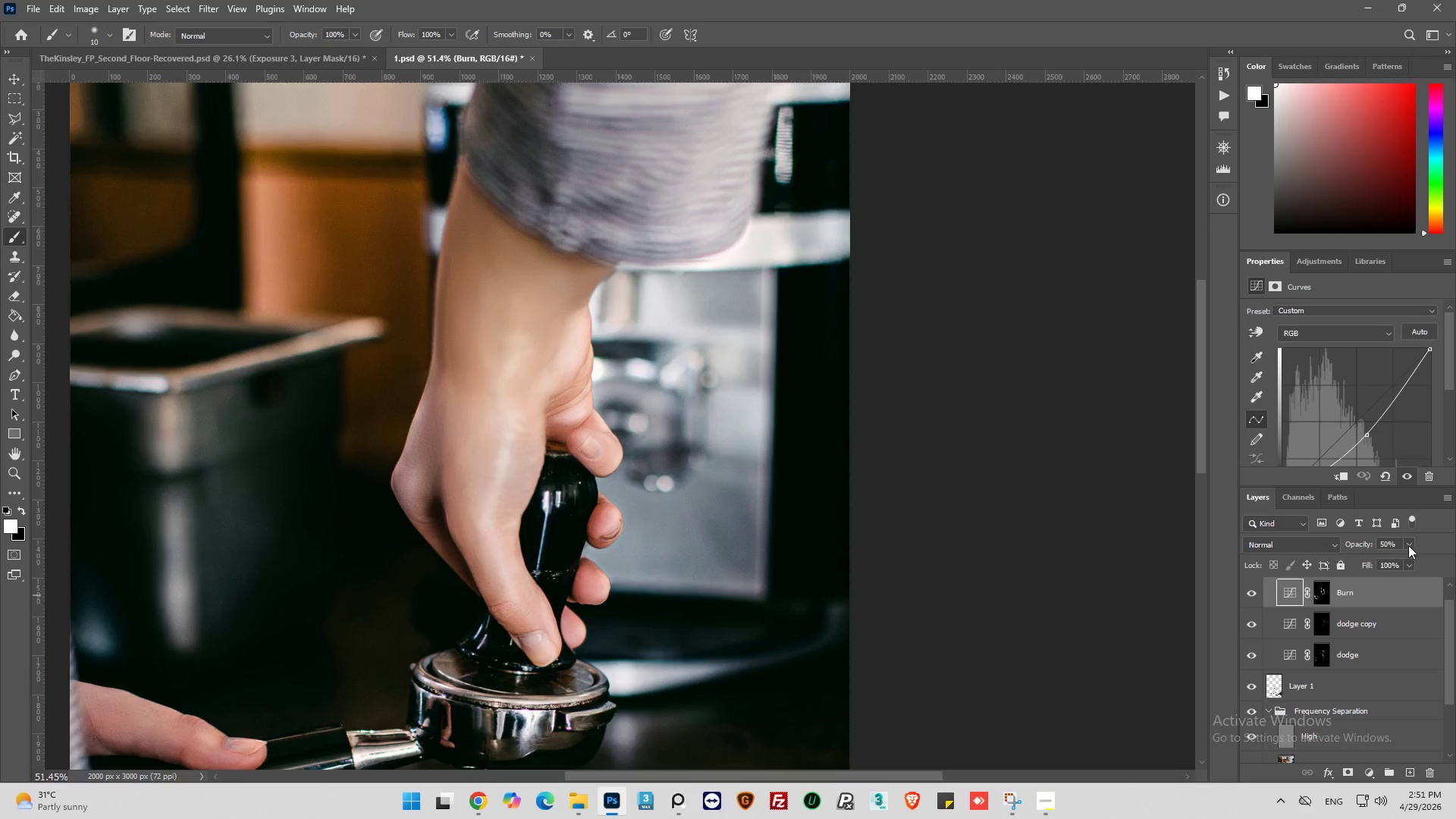 
left_click([1408, 545])
 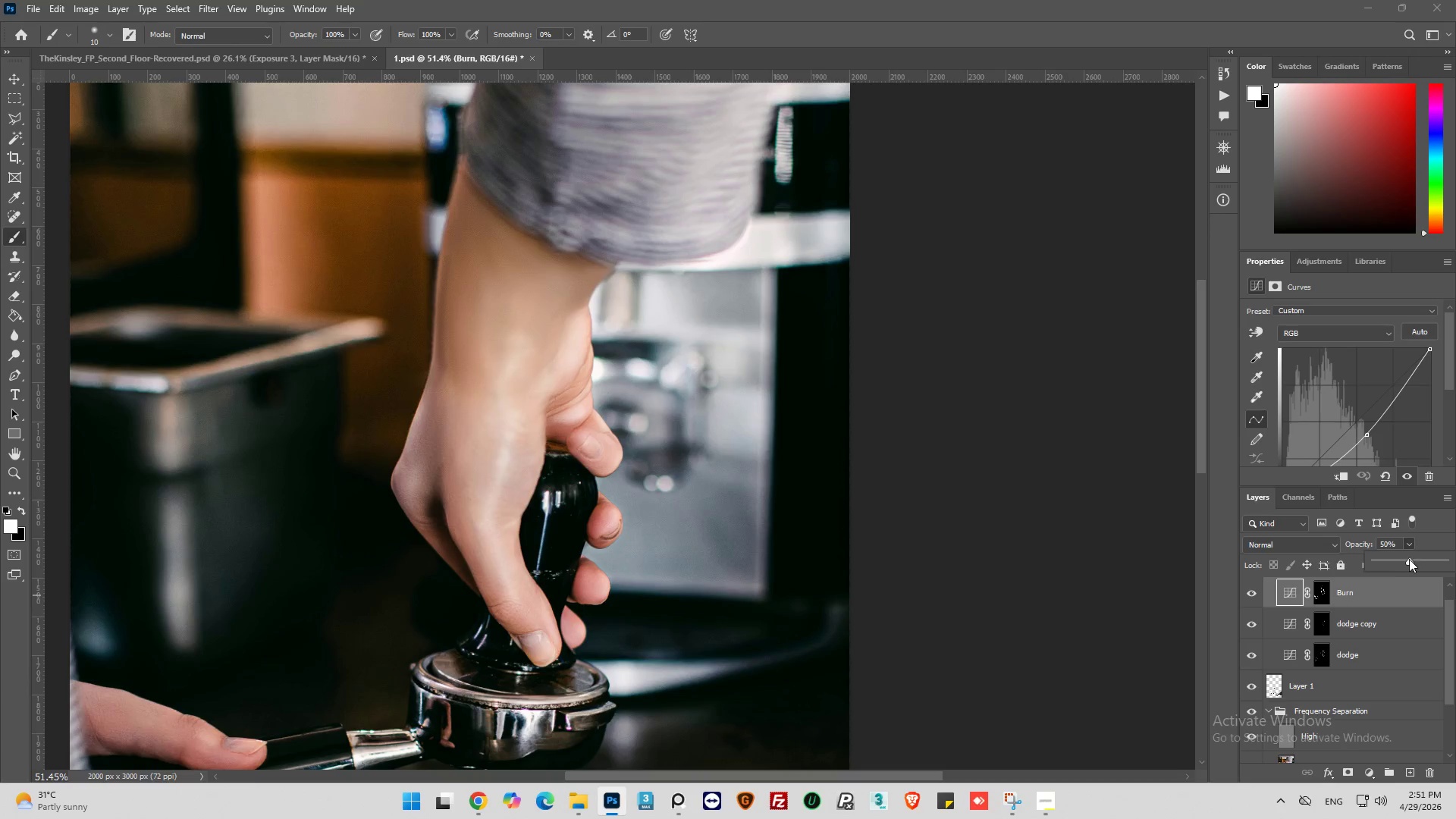 
left_click_drag(start_coordinate=[1411, 559], to_coordinate=[1420, 560])
 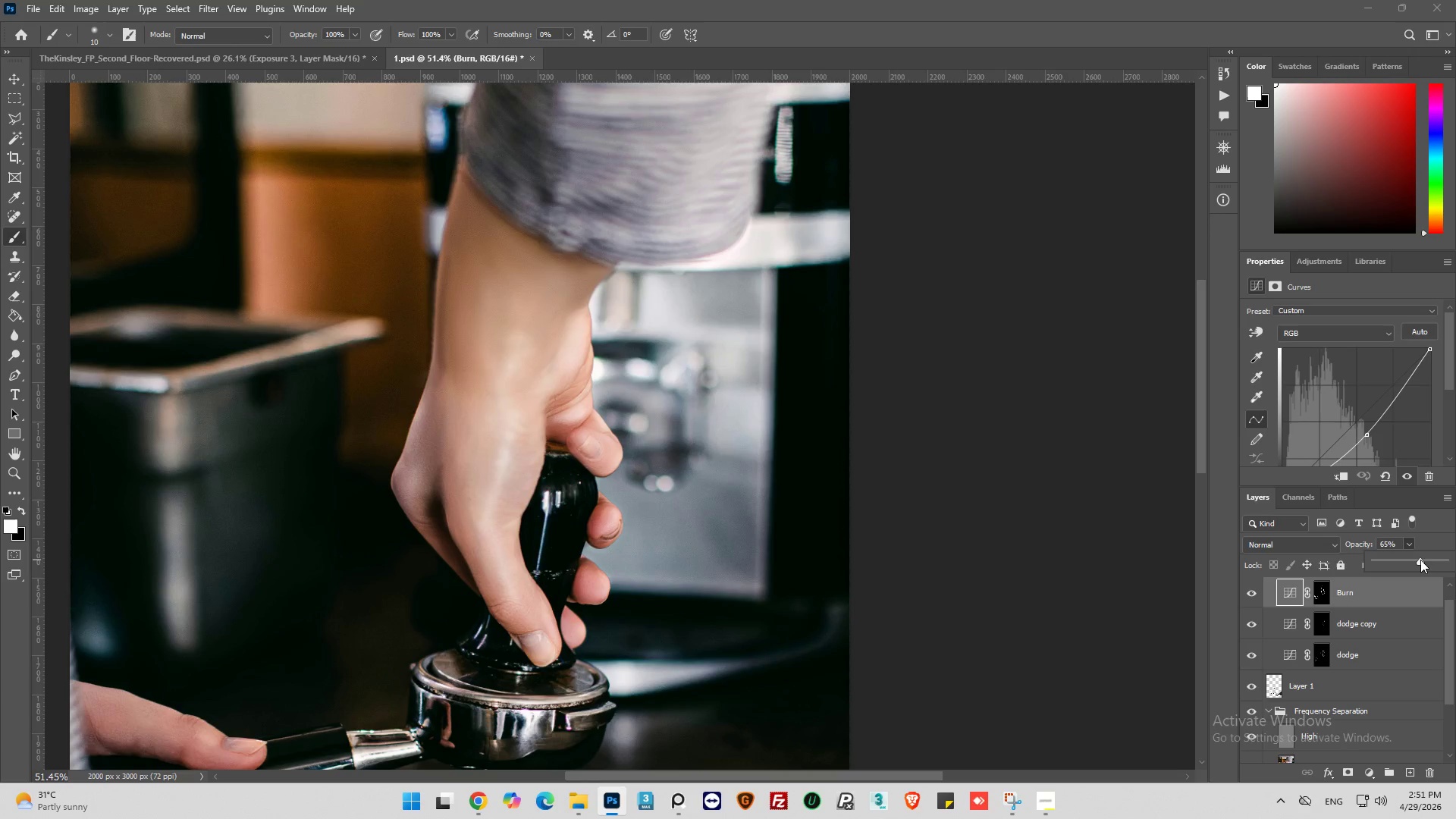 
left_click([1420, 560])
 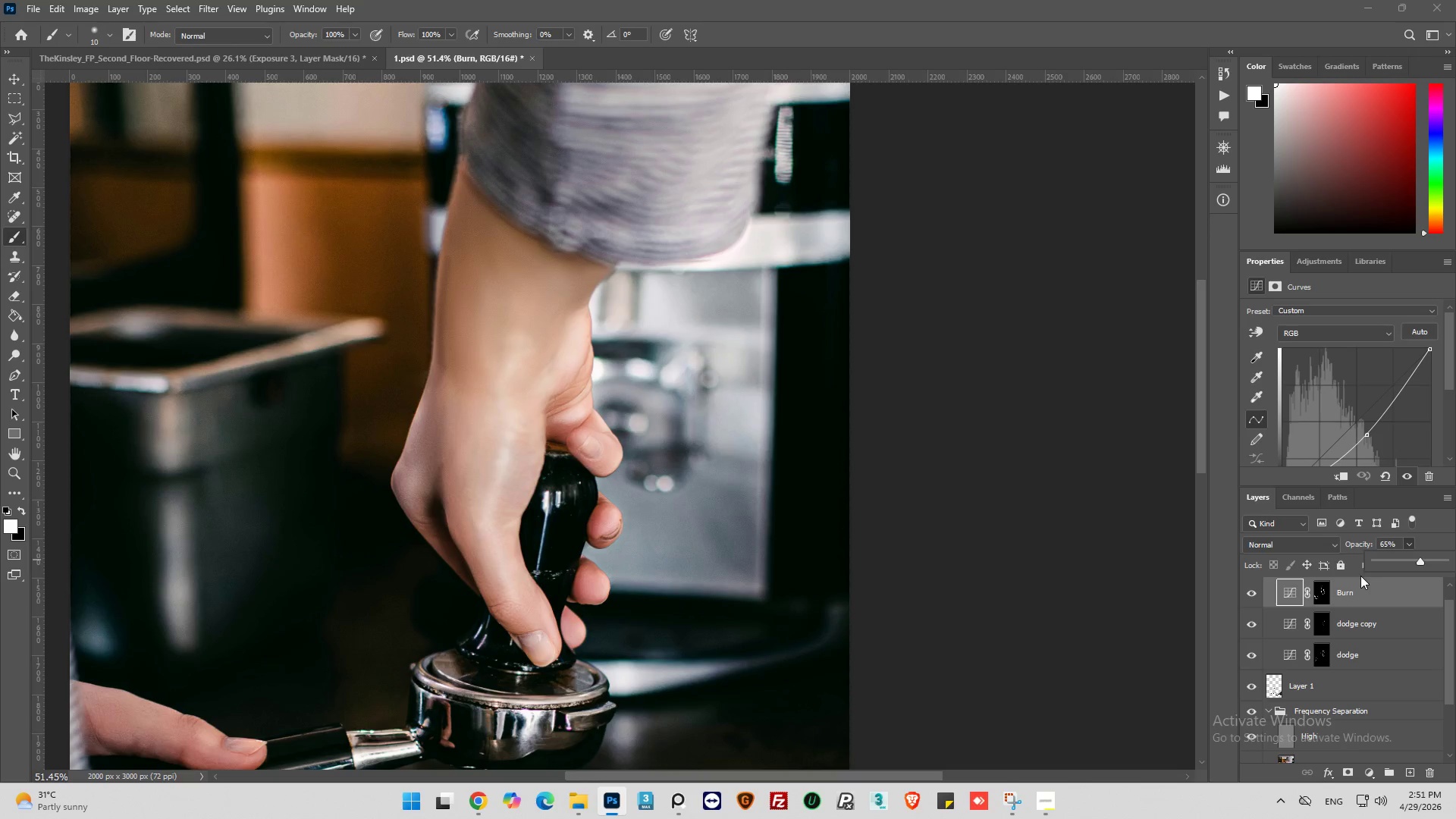 
hold_key(key=AltLeft, duration=0.45)
scroll: coordinate [485, 508], scroll_direction: down, amount: 11.0
 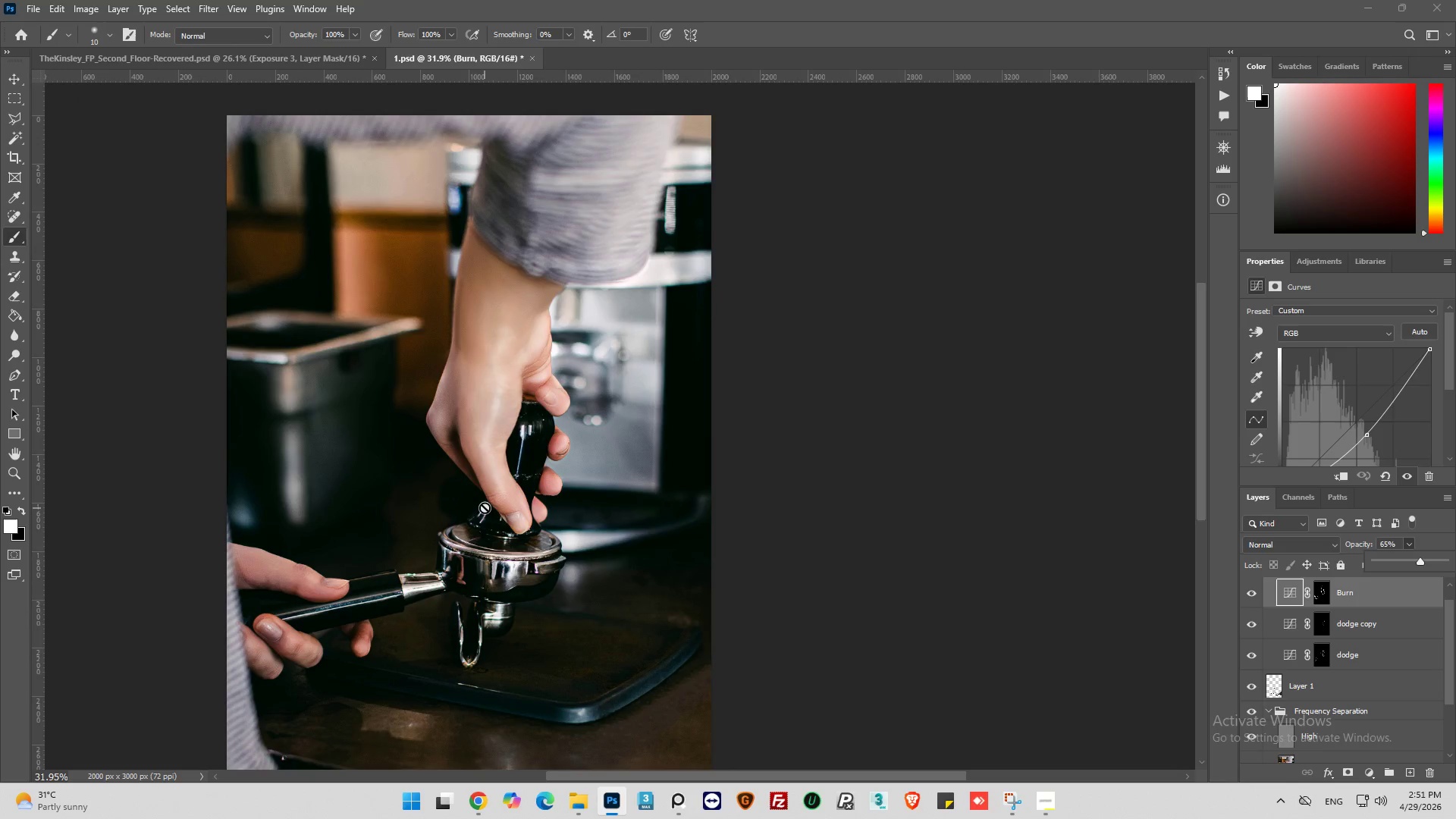 
hold_key(key=AltLeft, duration=1.08)
scroll: coordinate [532, 347], scroll_direction: up, amount: 16.0
 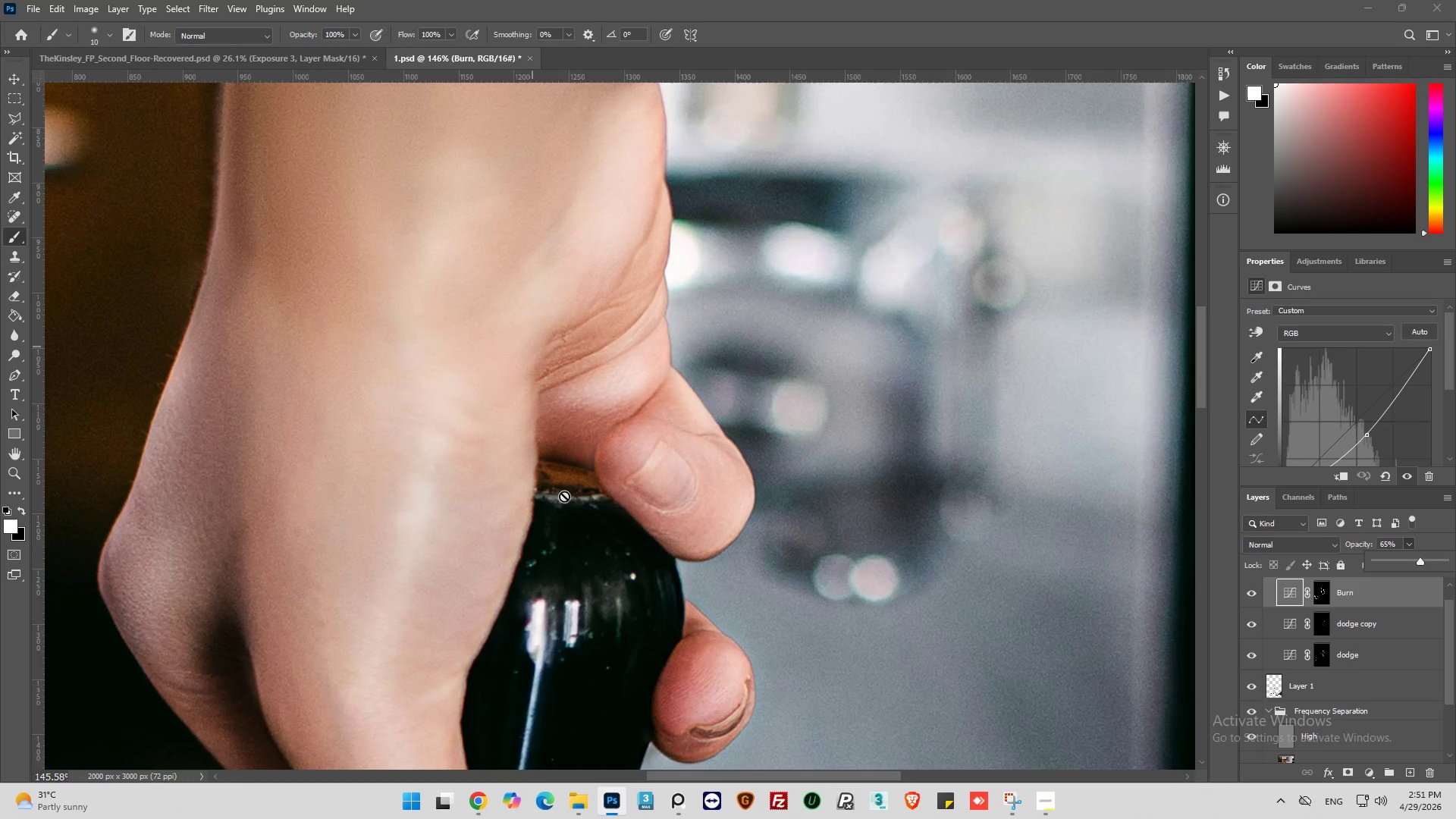 
hold_key(key=AltLeft, duration=0.83)
scroll: coordinate [528, 460], scroll_direction: down, amount: 11.0
 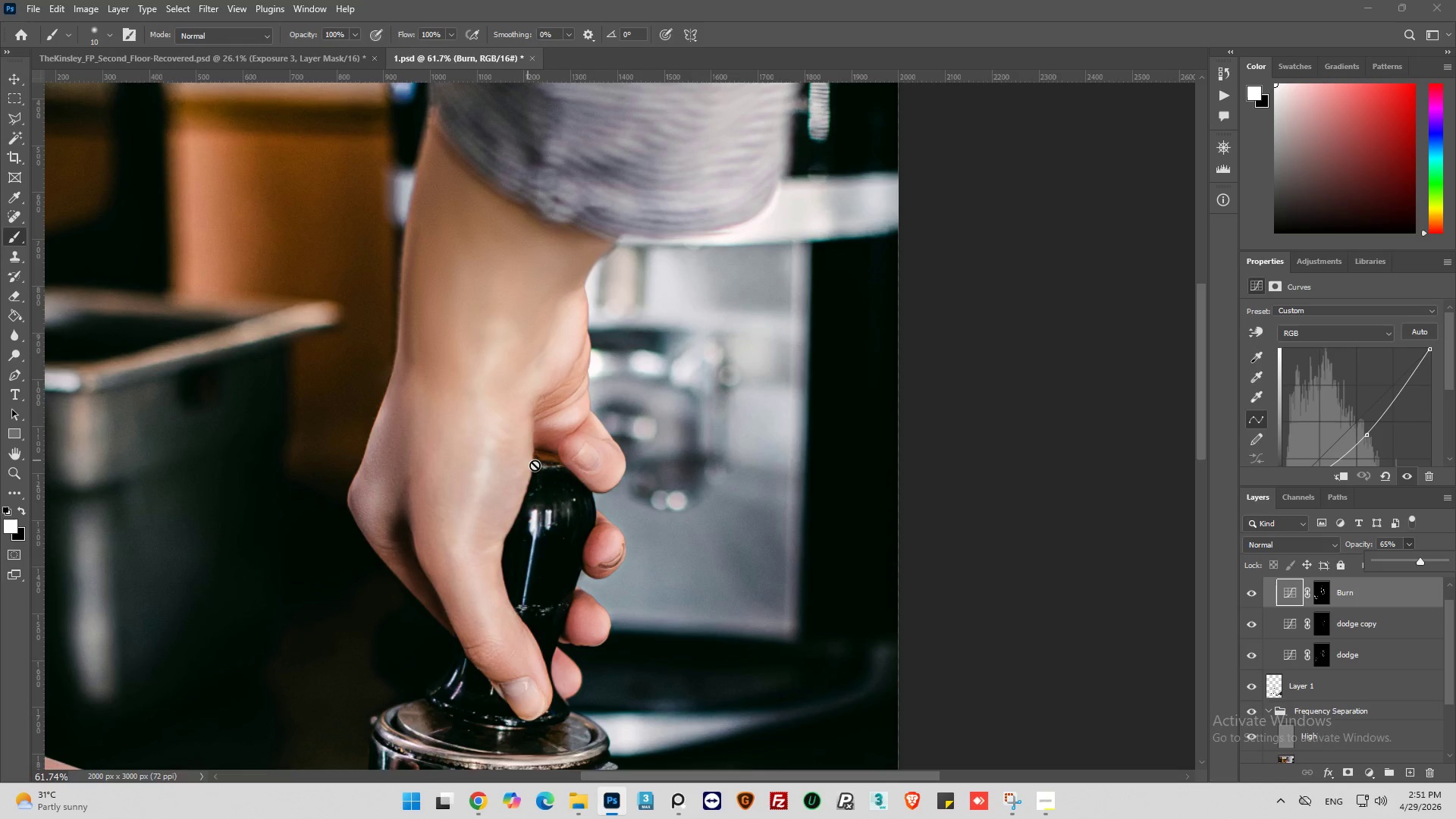 
hold_key(key=AltLeft, duration=0.55)
scroll: coordinate [558, 433], scroll_direction: up, amount: 7.0
 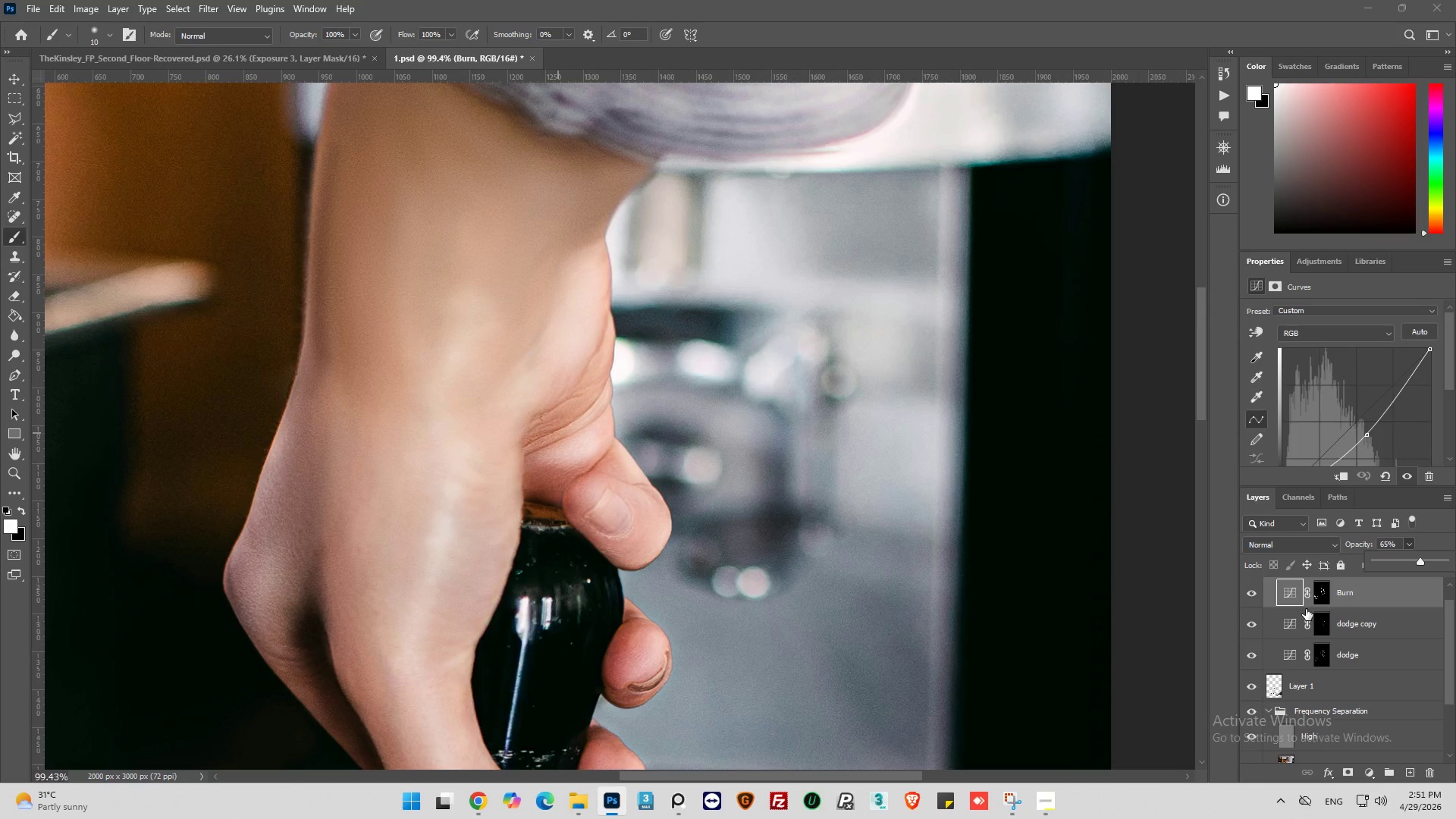 
wait(6.26)
 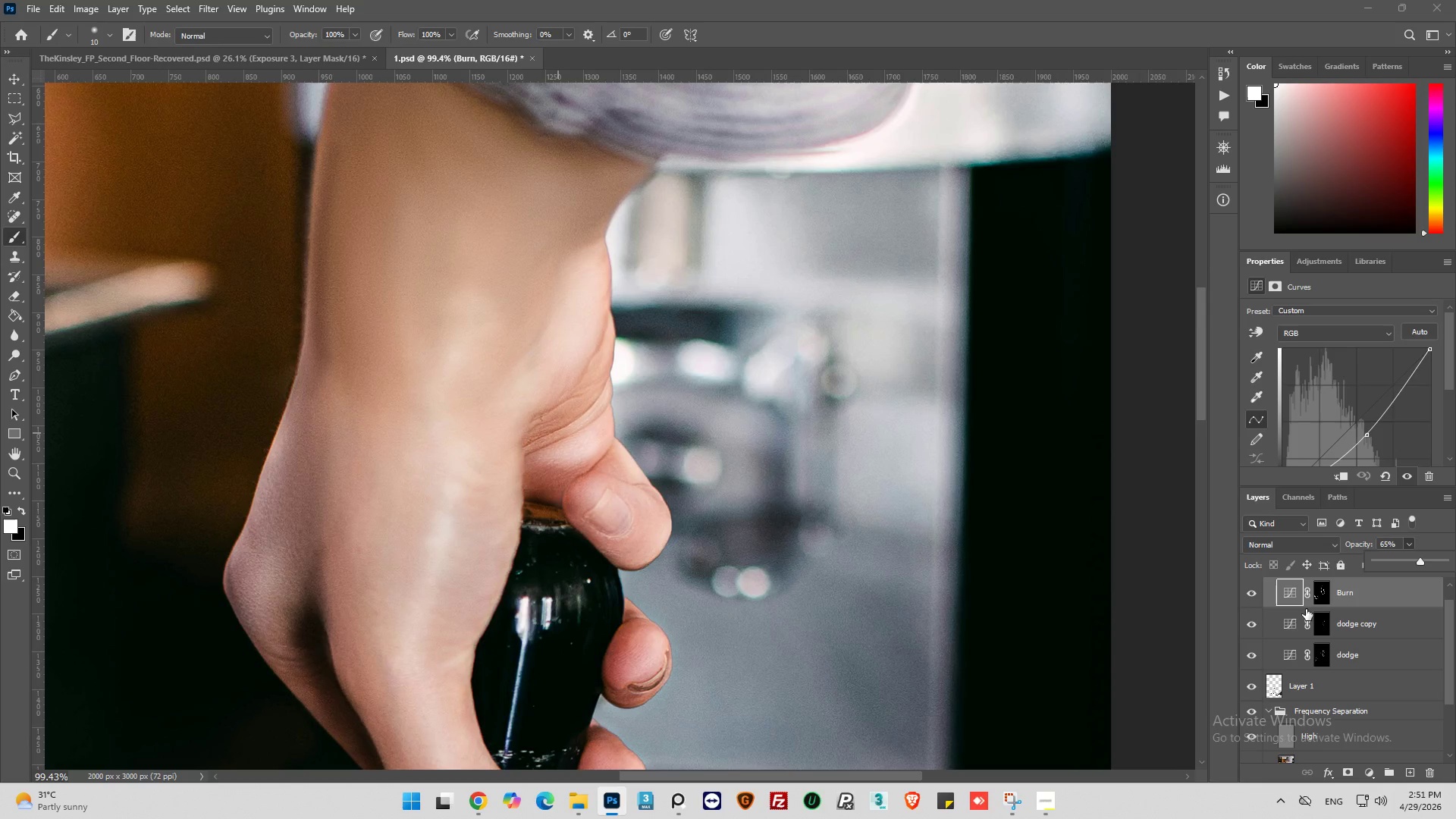 
left_click_drag(start_coordinate=[1448, 366], to_coordinate=[1452, 383])
 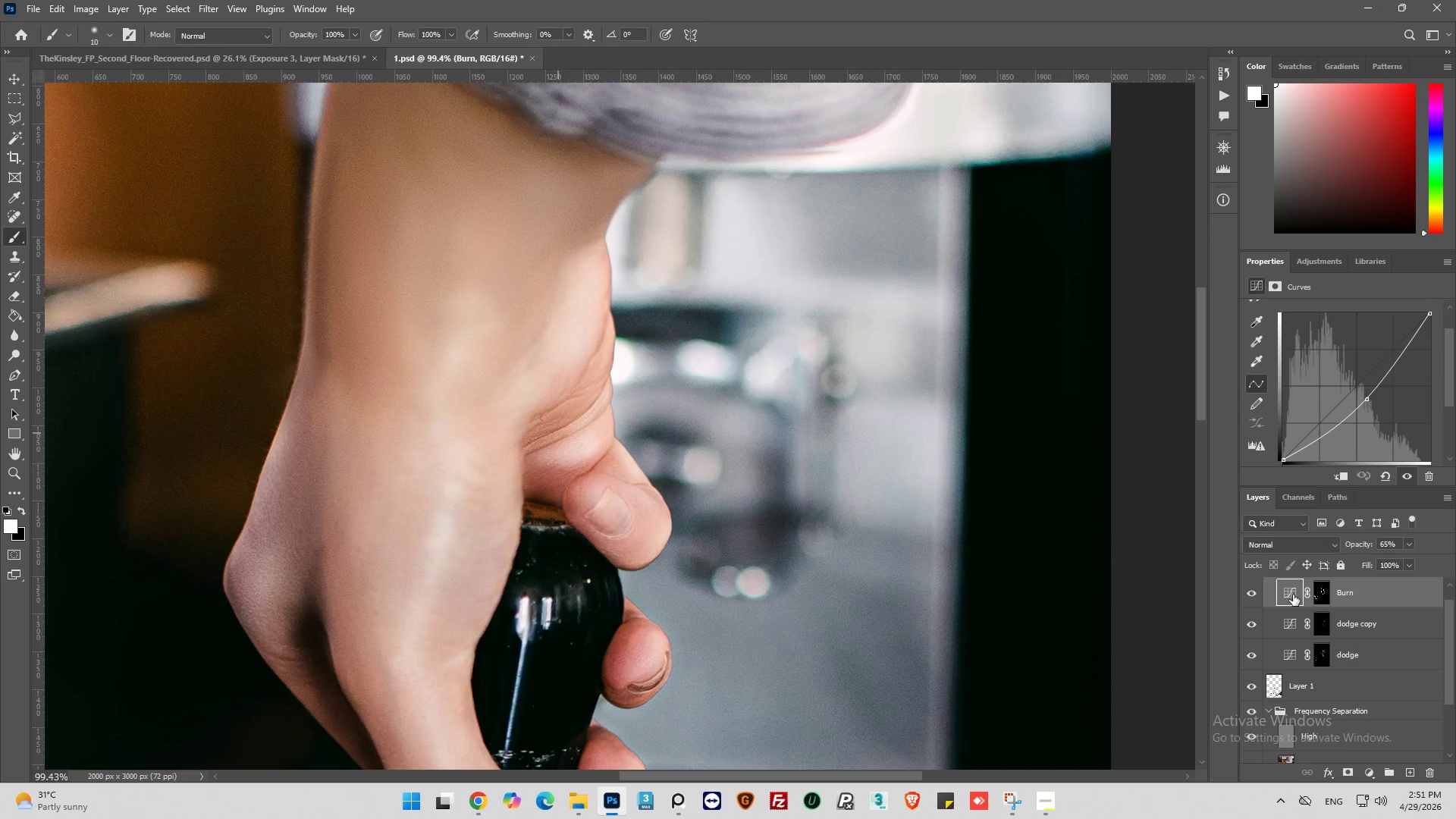 
key(Control+J)
 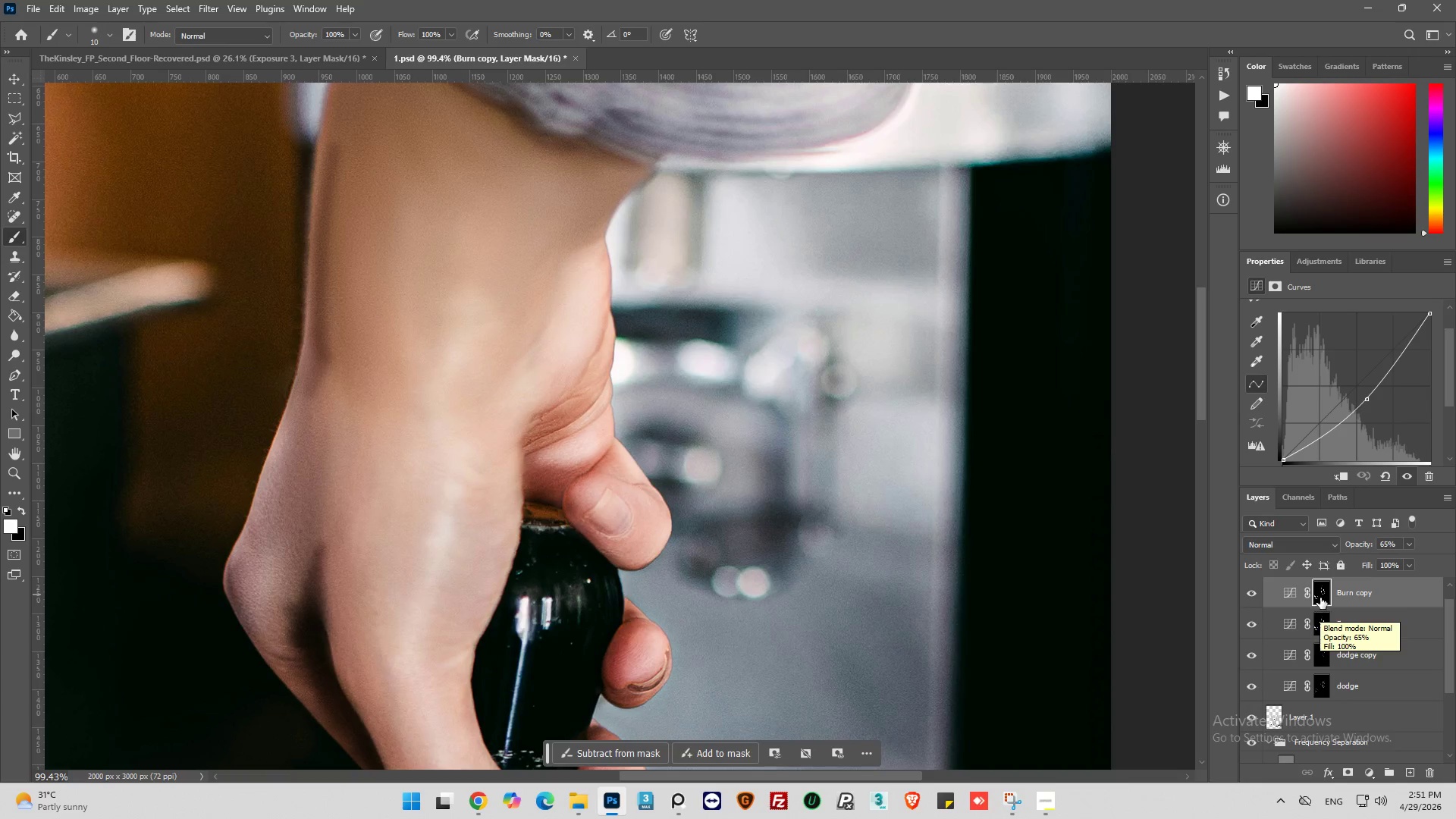 
hold_key(key=AltLeft, duration=0.84)
scroll: coordinate [518, 383], scroll_direction: down, amount: 19.0
 